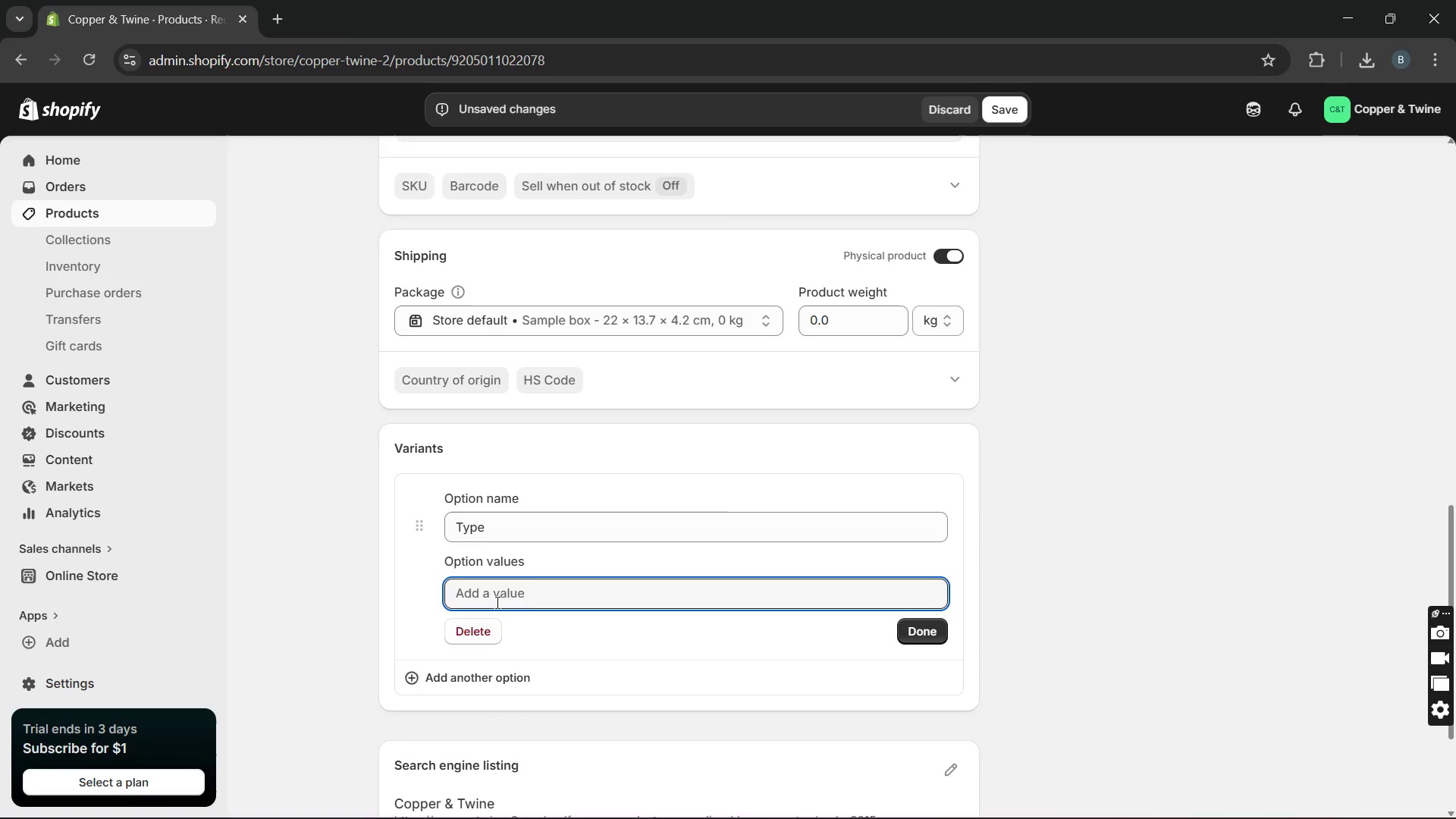 
type(Hard shell case)
 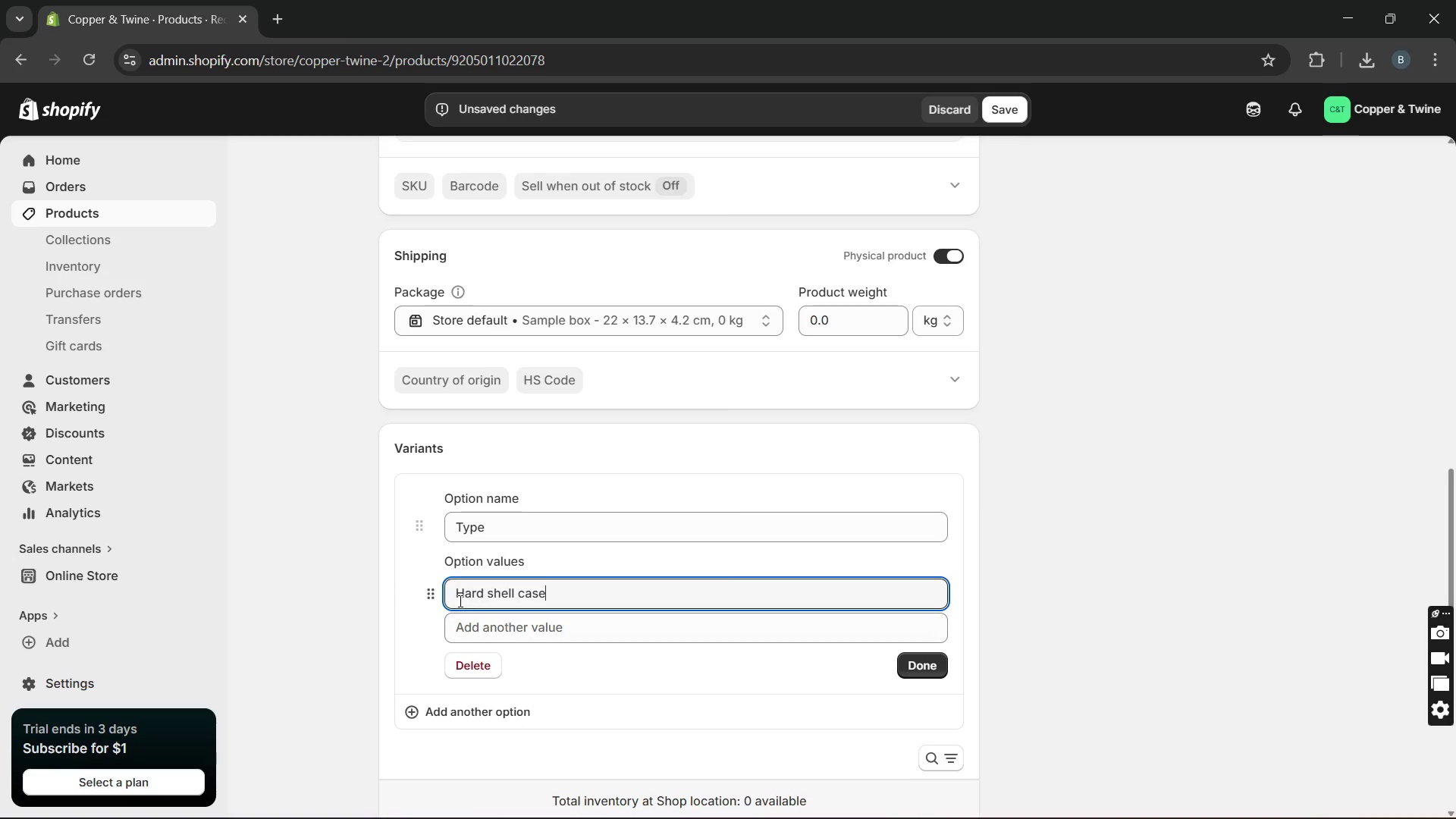 
left_click_drag(start_coordinate=[453, 581], to_coordinate=[562, 585])
 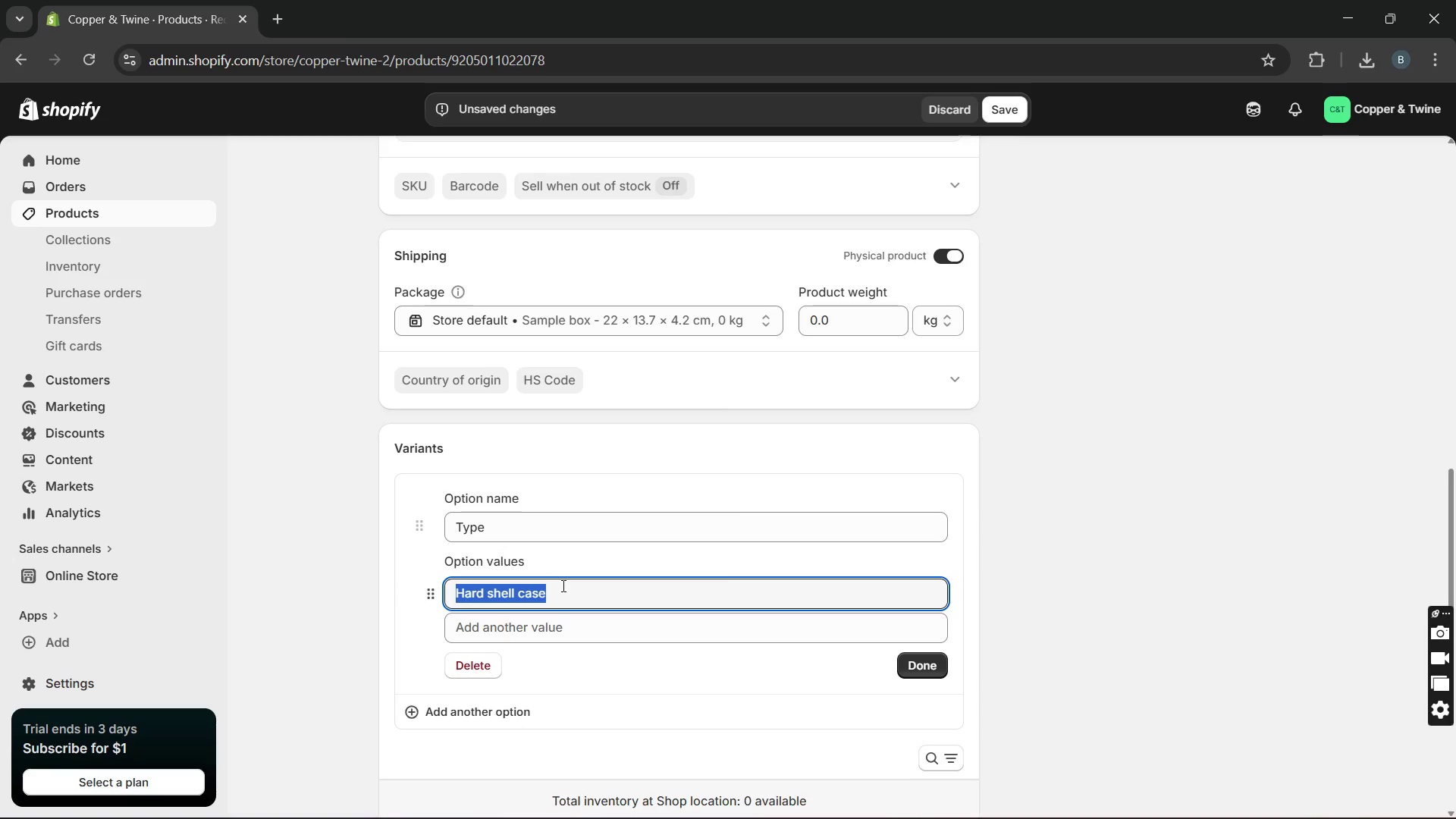 
key(Control+C)
 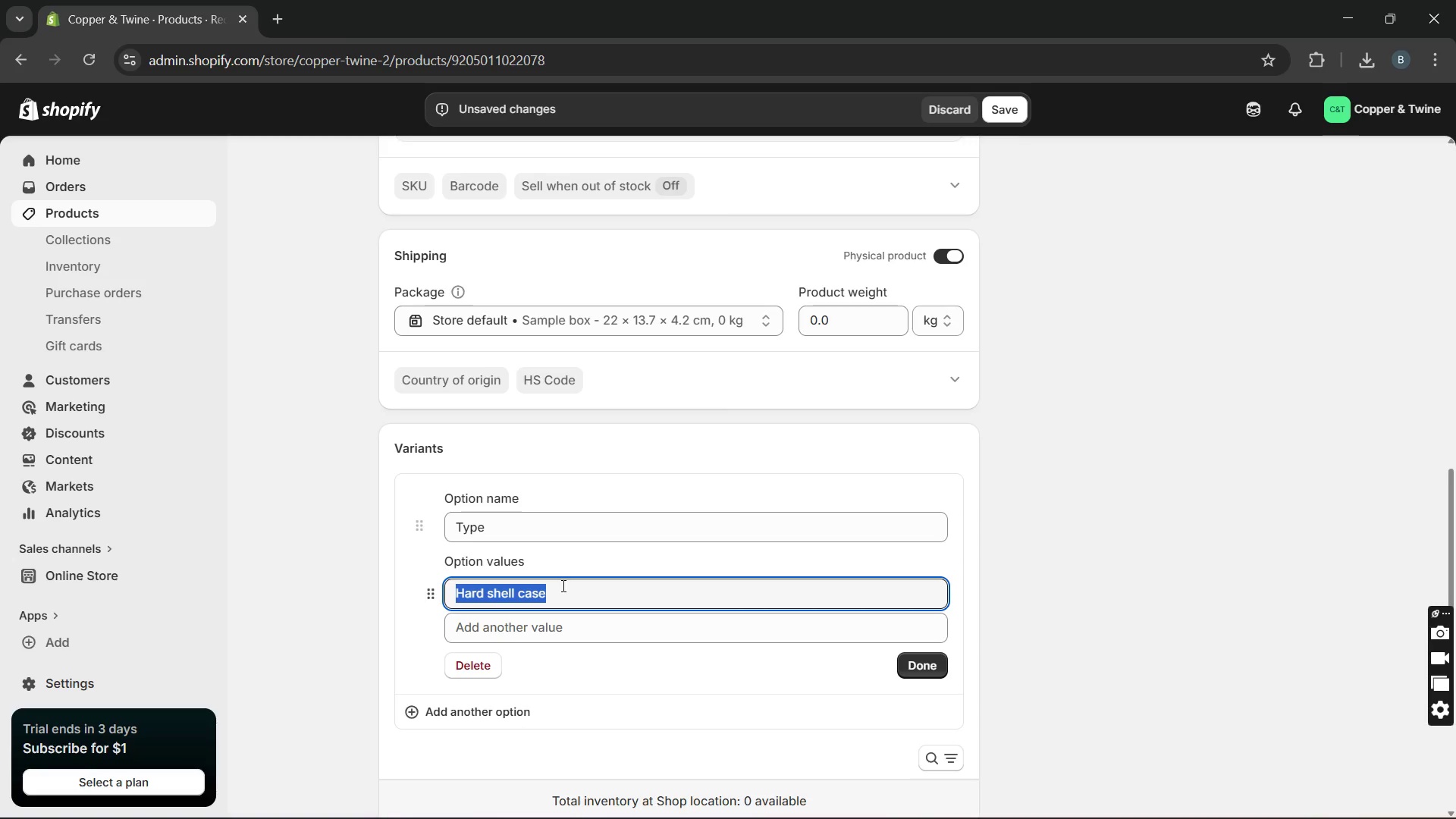 
key(Slash)
 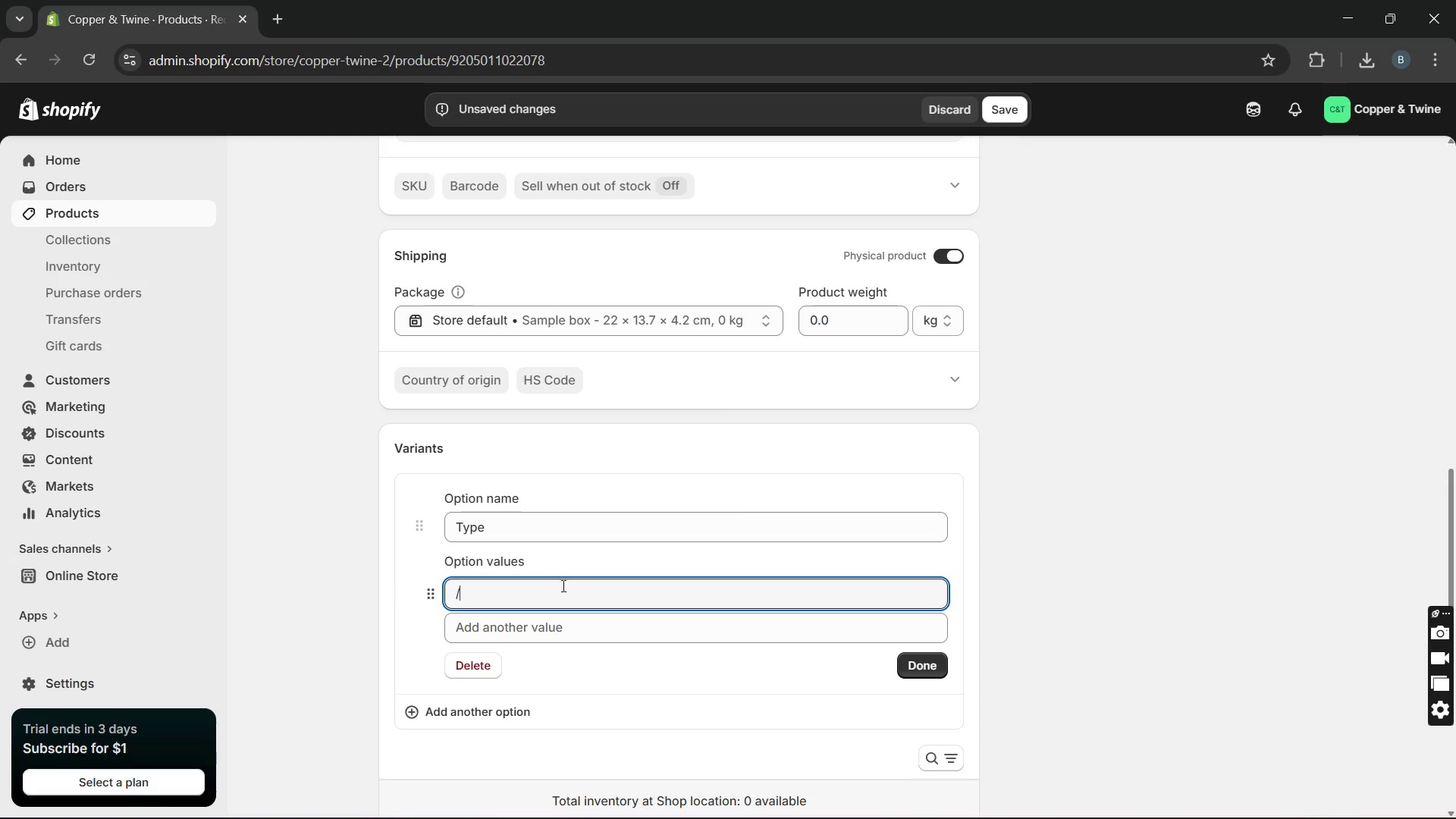 
key(Backspace)
 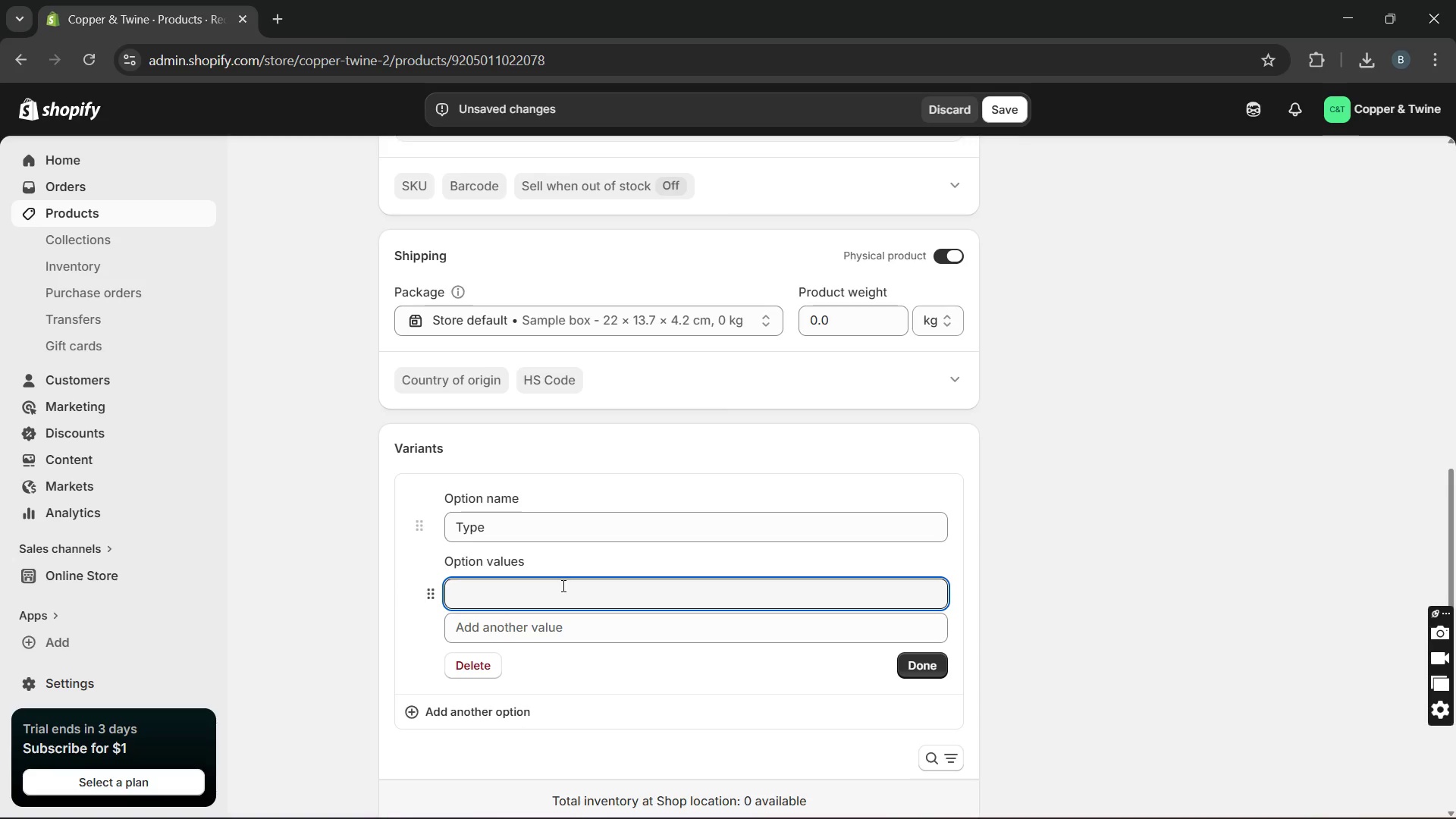 
key(Control+V)
 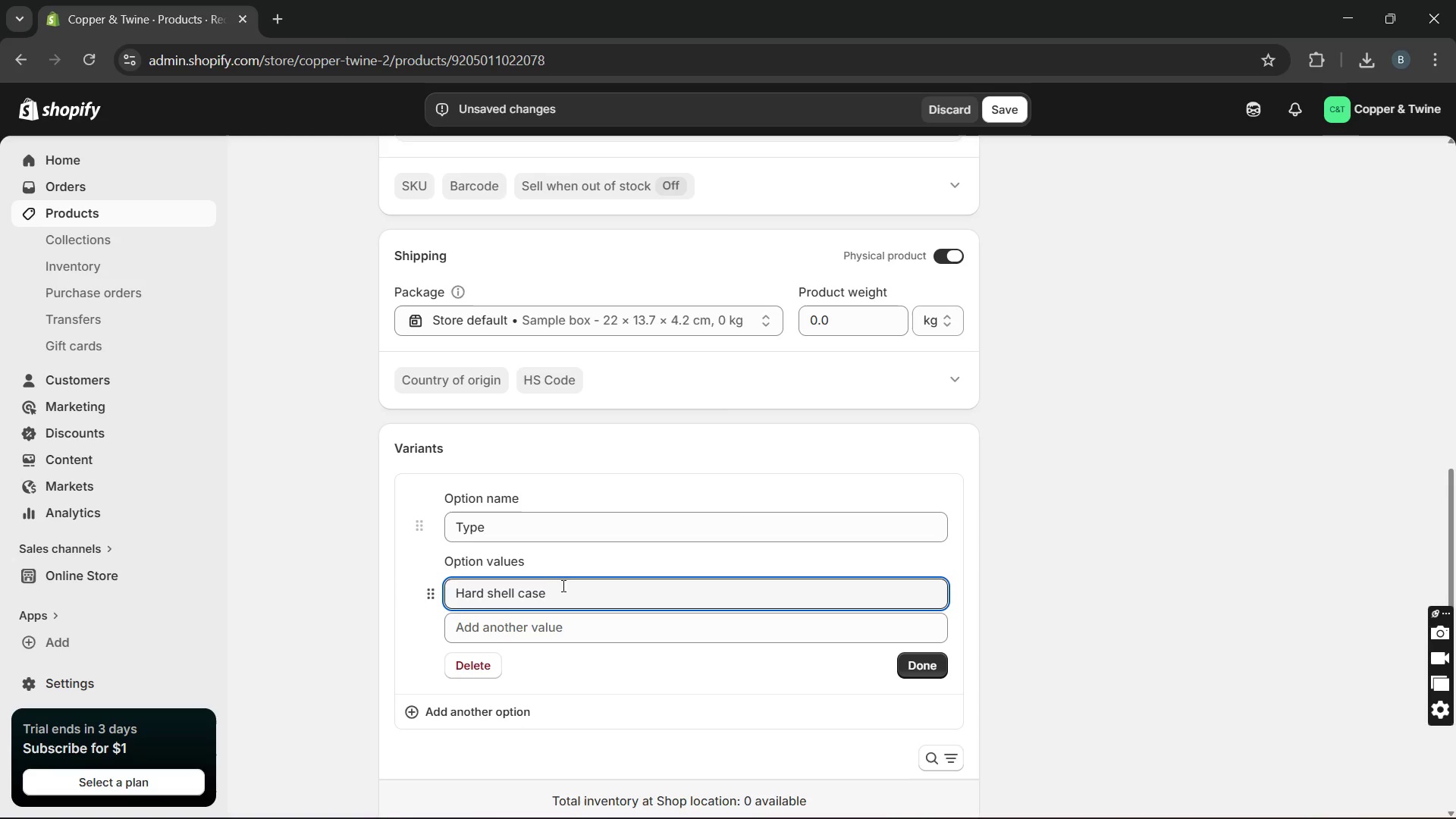 
key(Slash)
 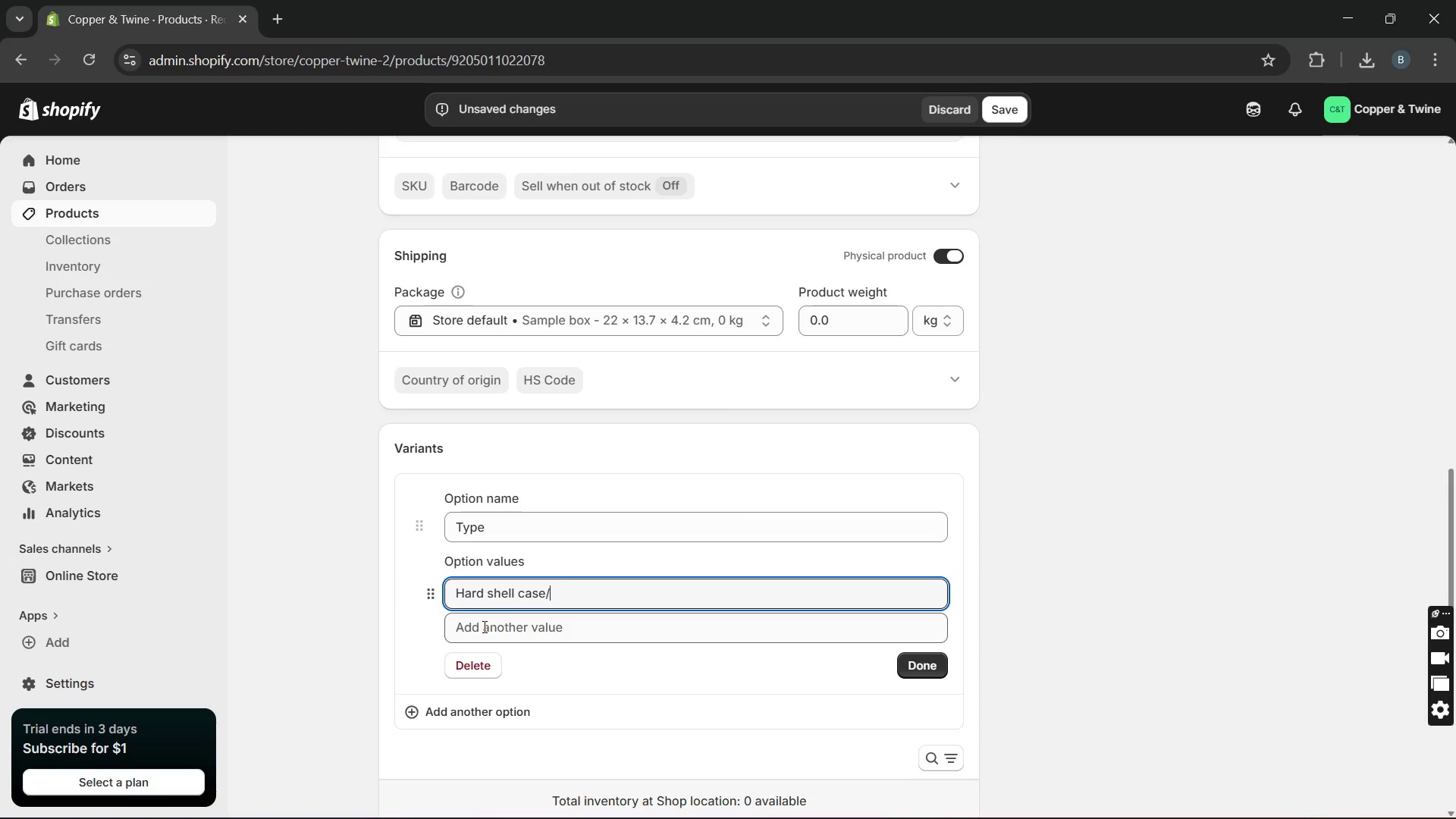 
left_click([479, 631])
 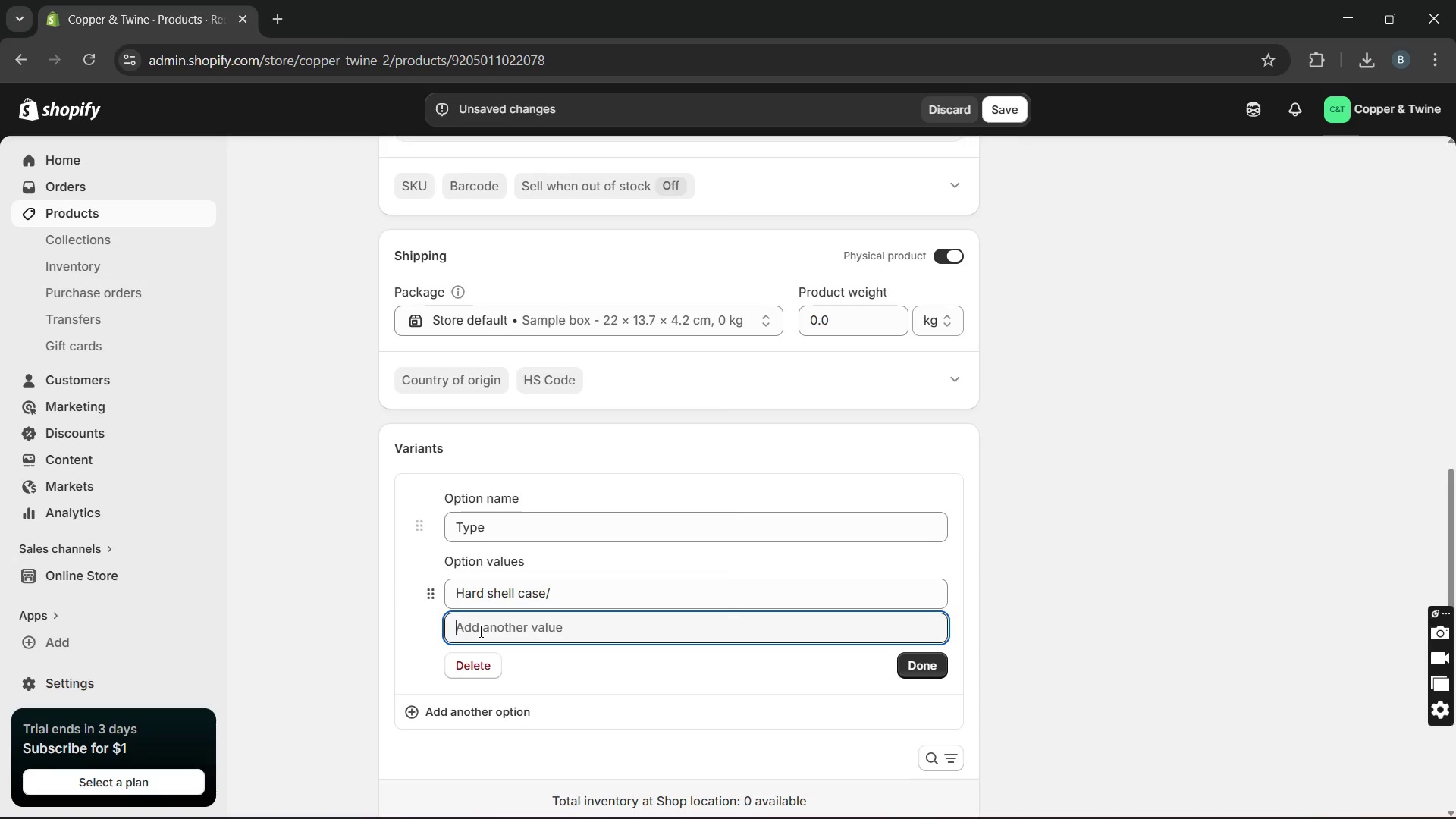 
type(Deluxe gig bag )
 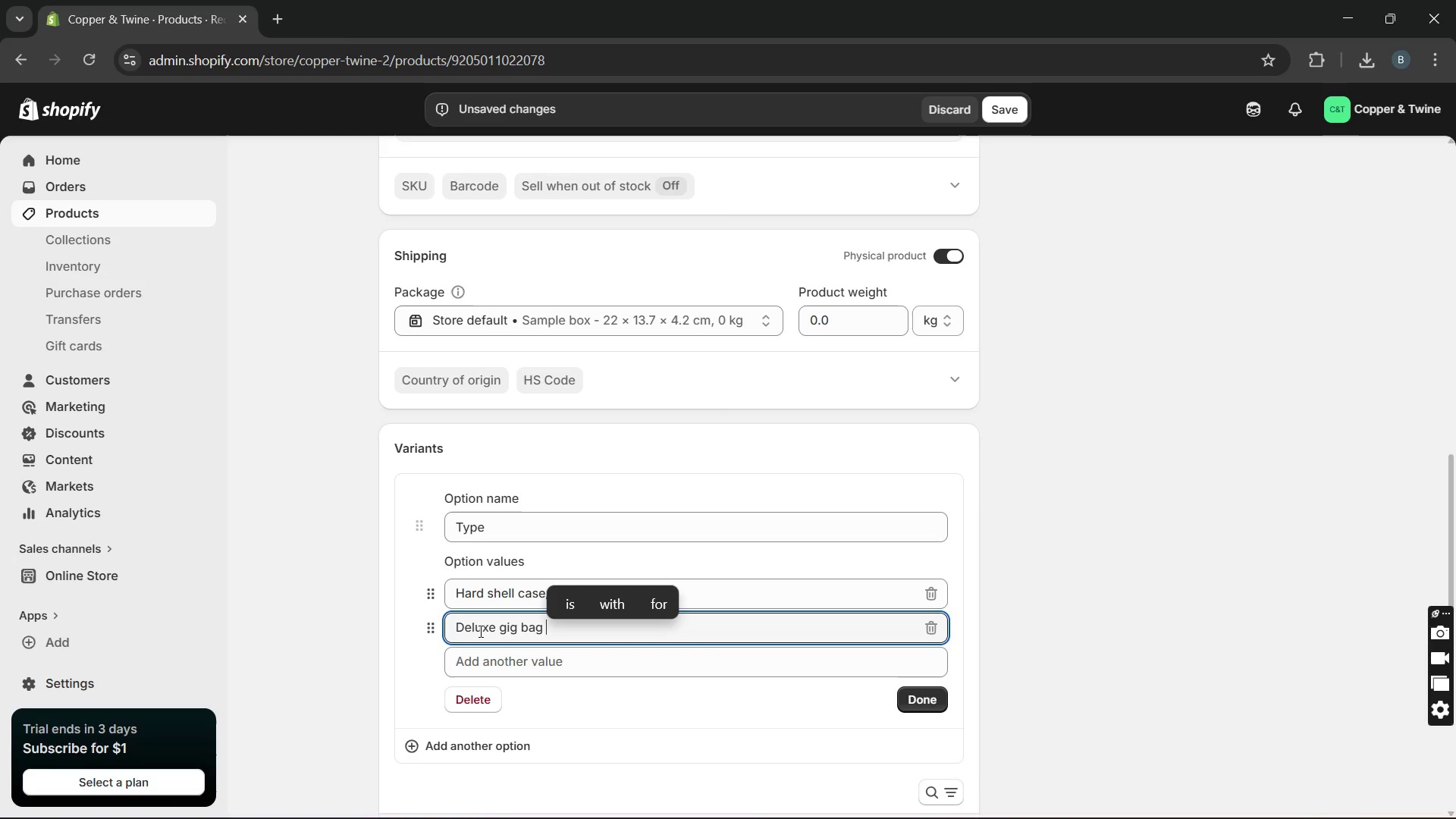 
wait(42.44)
 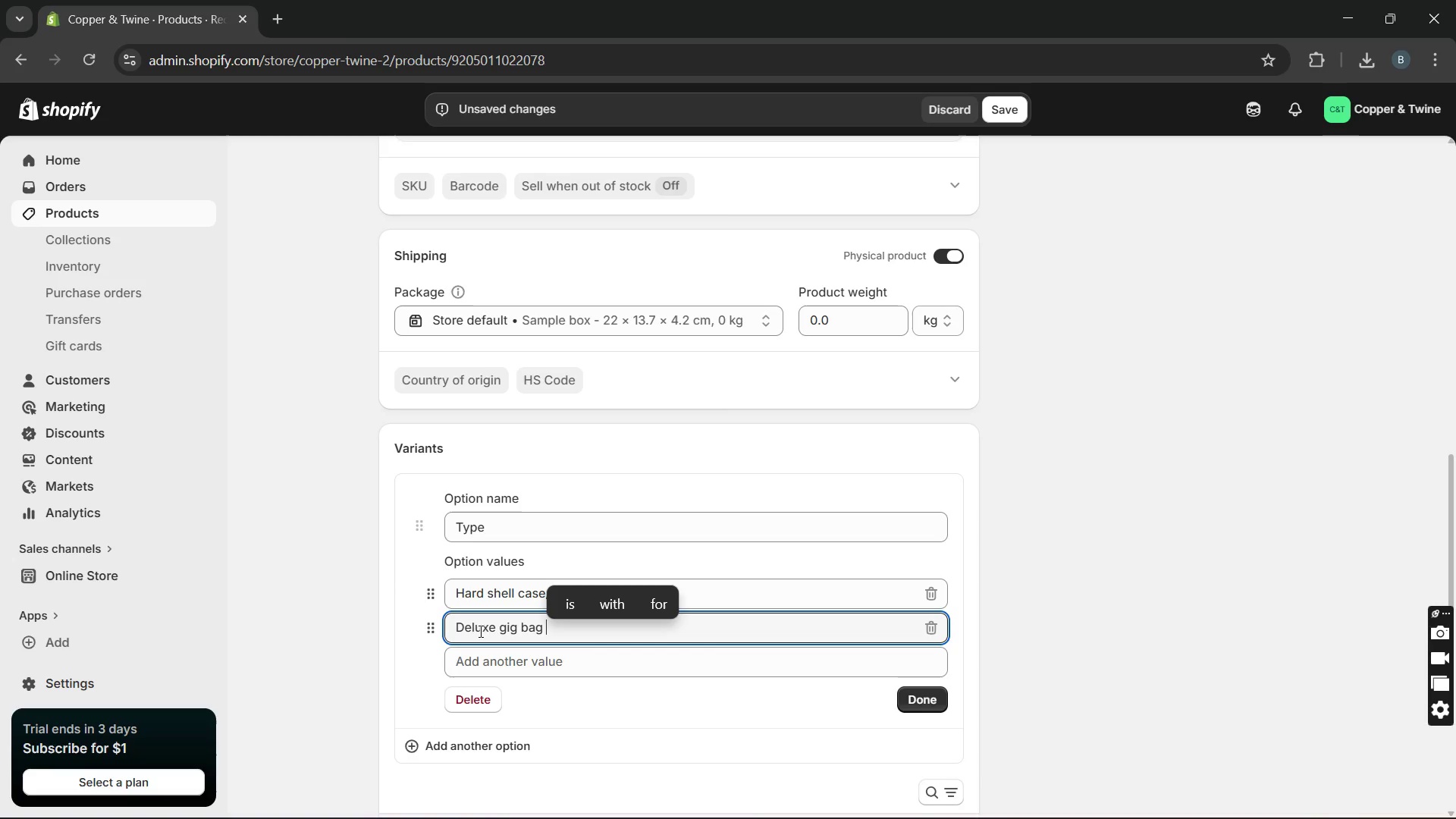 
key(Enter)
 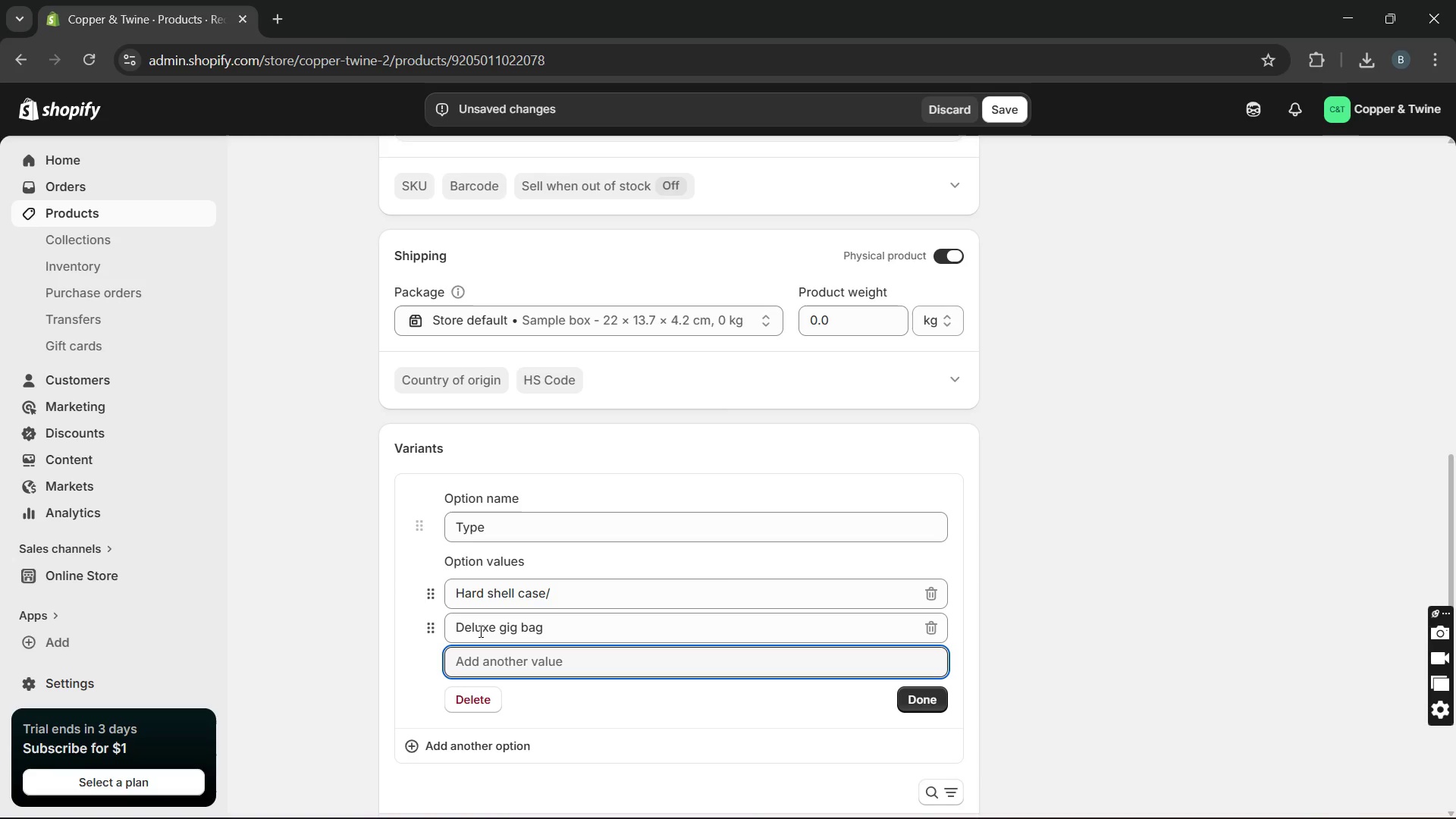 
key(Control+V)
 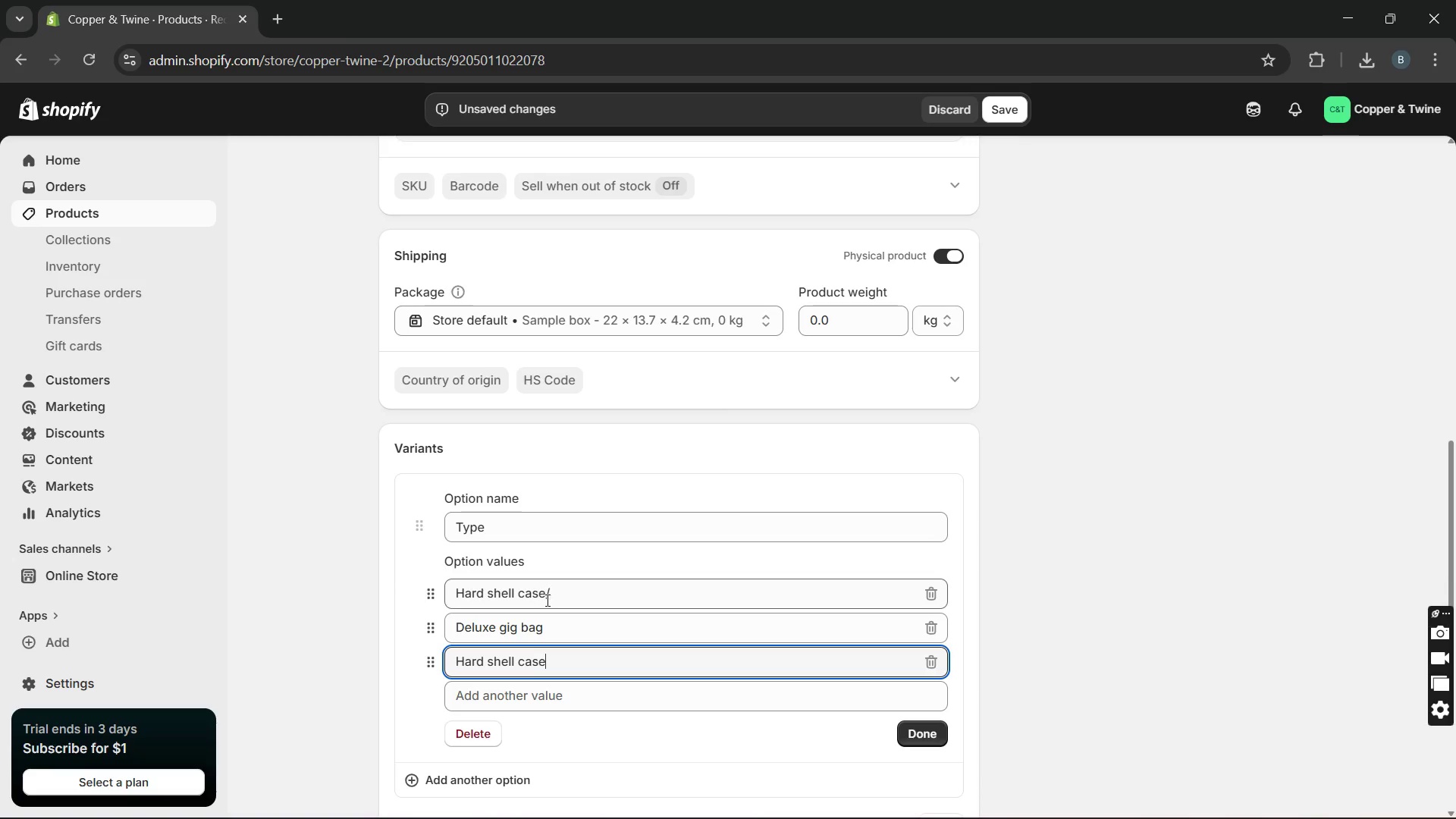 
left_click([558, 603])
 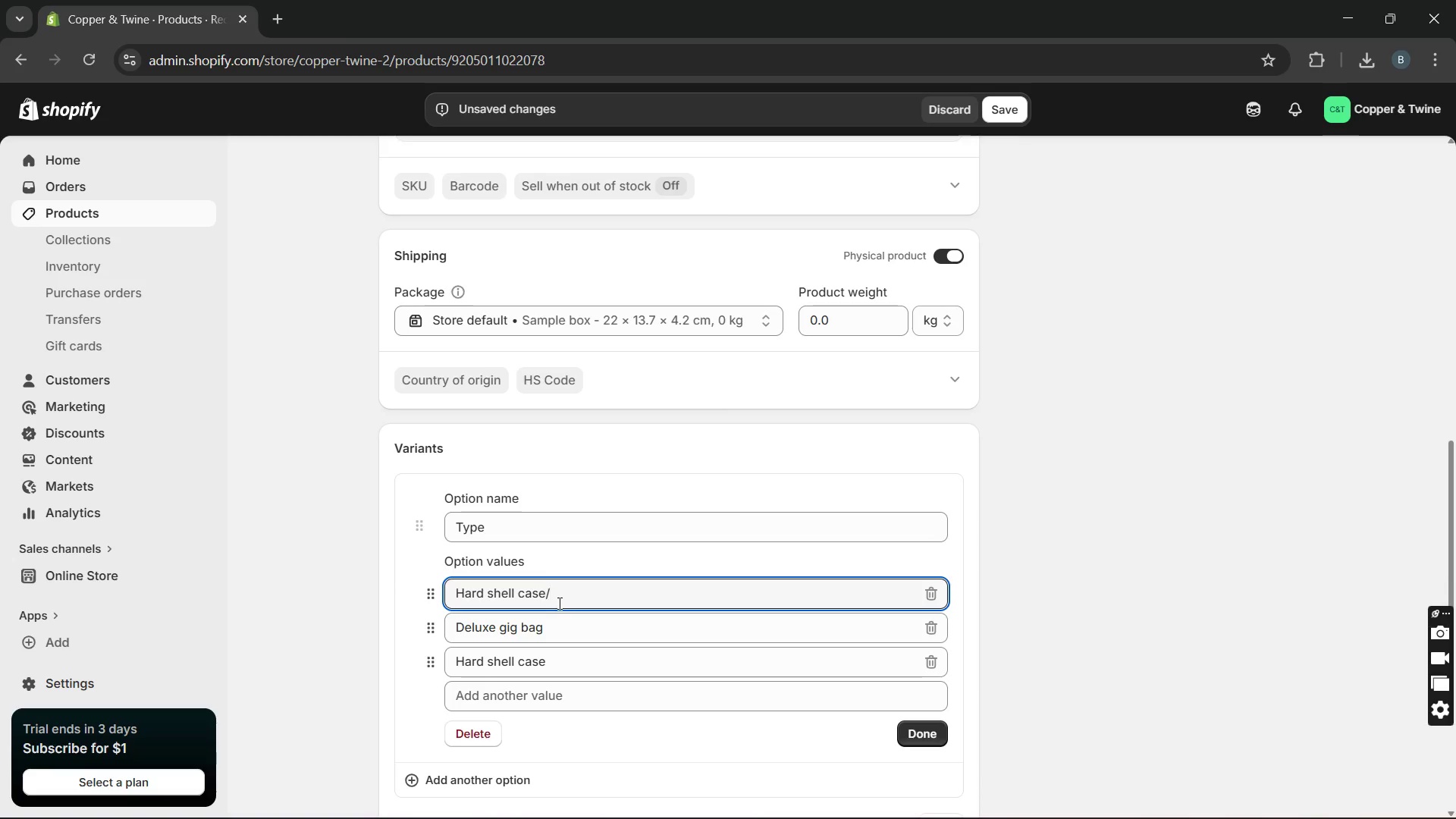 
type( Right-handed)
 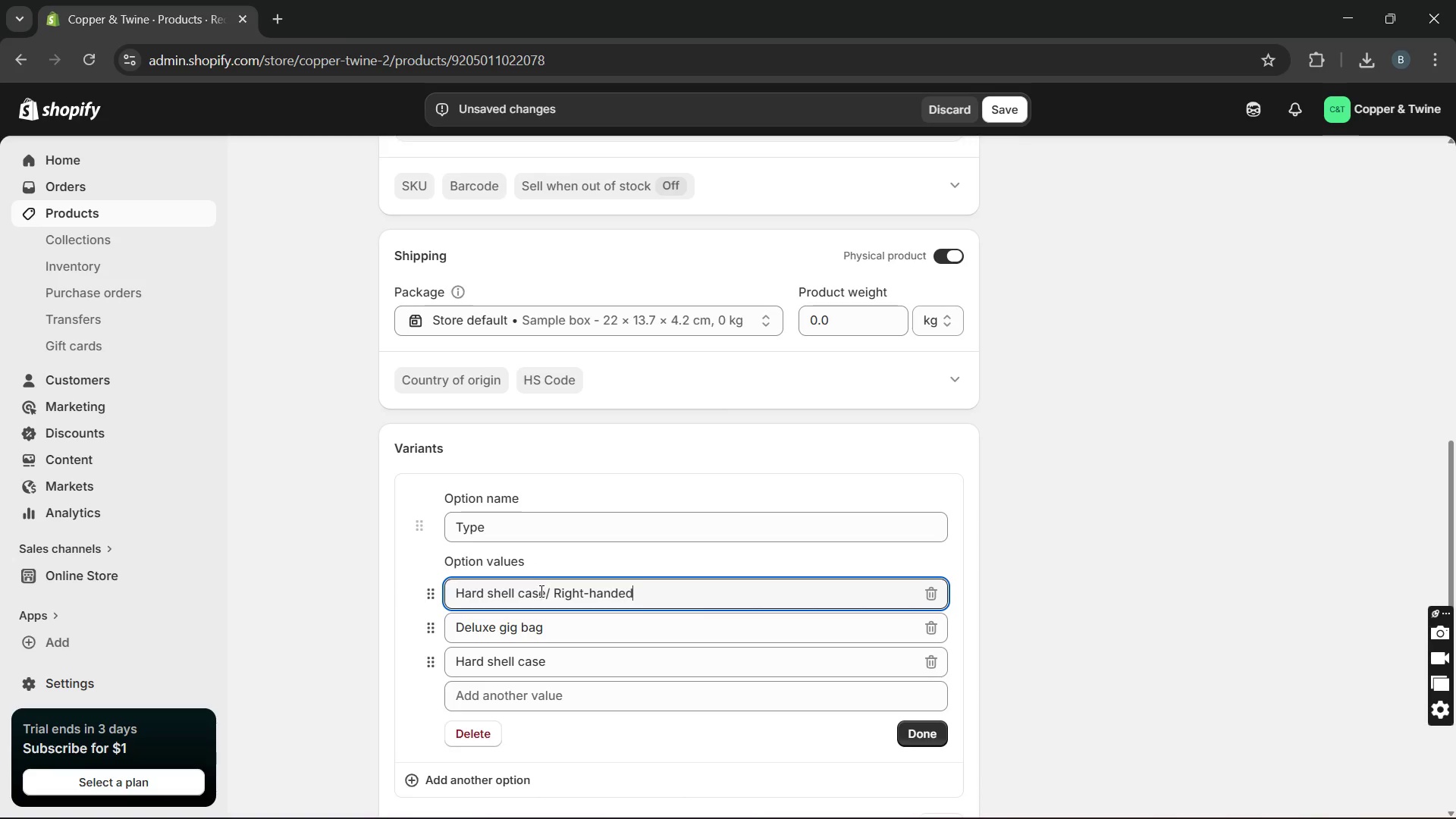 
left_click_drag(start_coordinate=[544, 597], to_coordinate=[653, 623])
 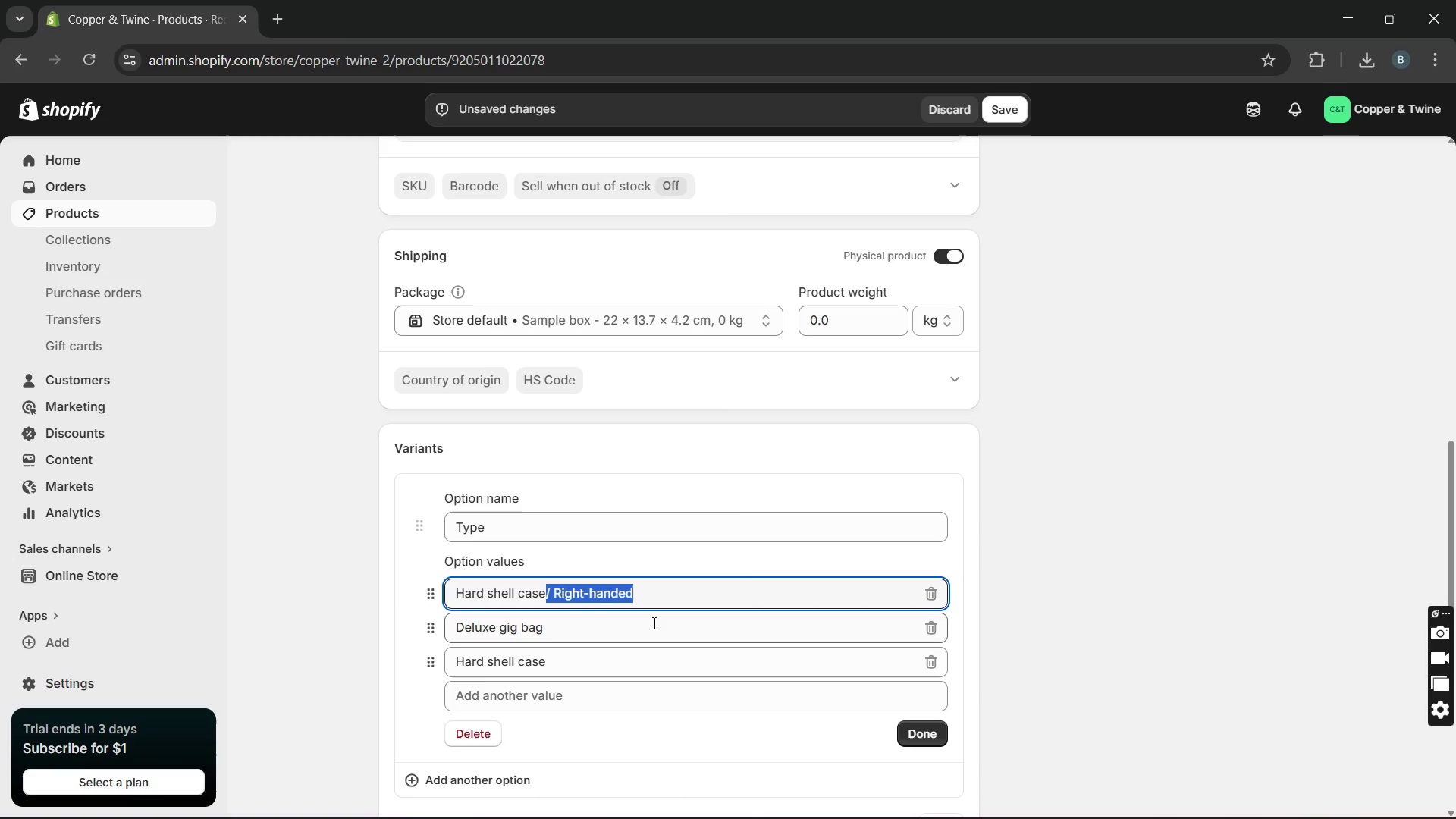 
key(Control+C)
 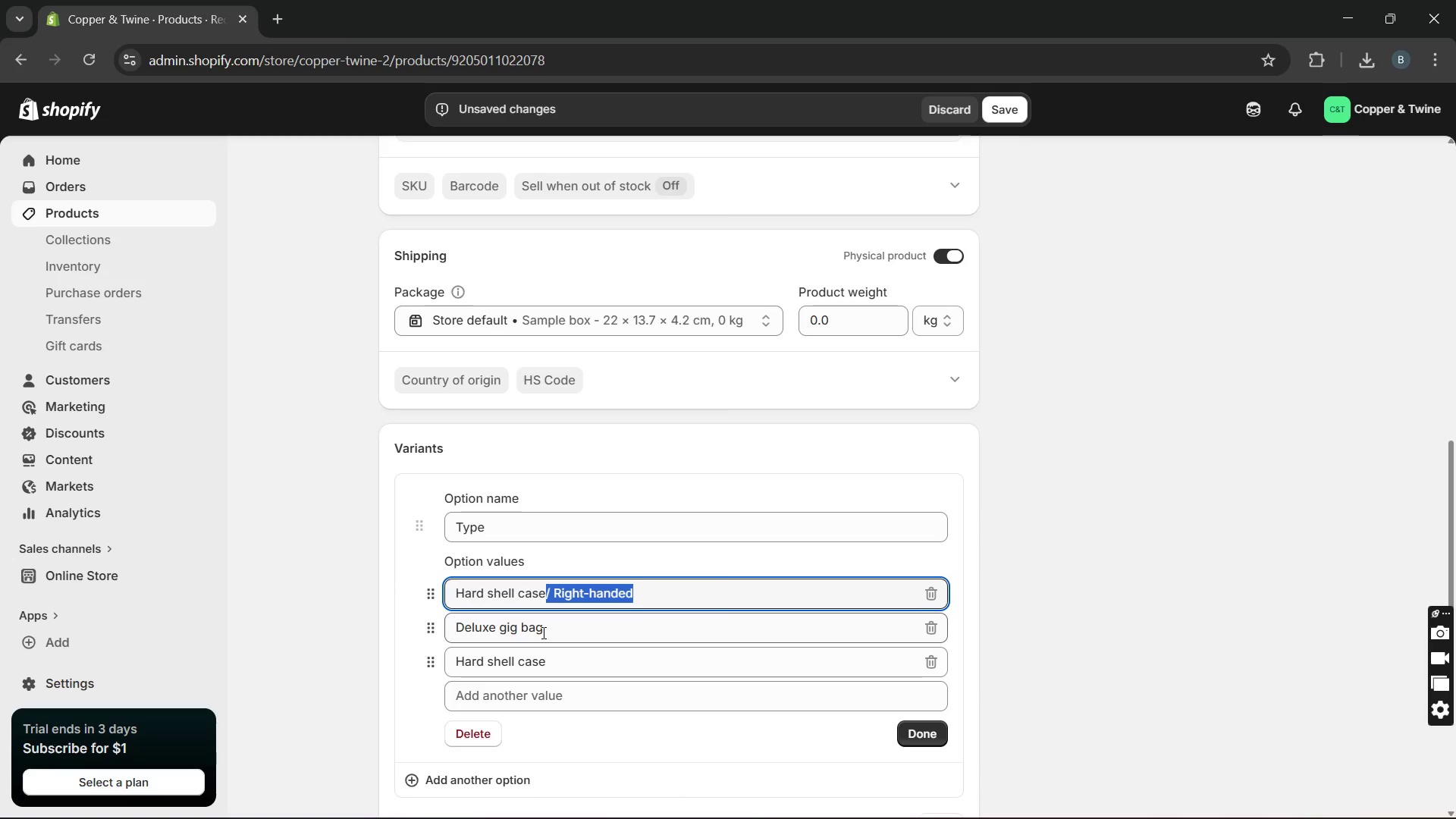 
left_click([542, 632])
 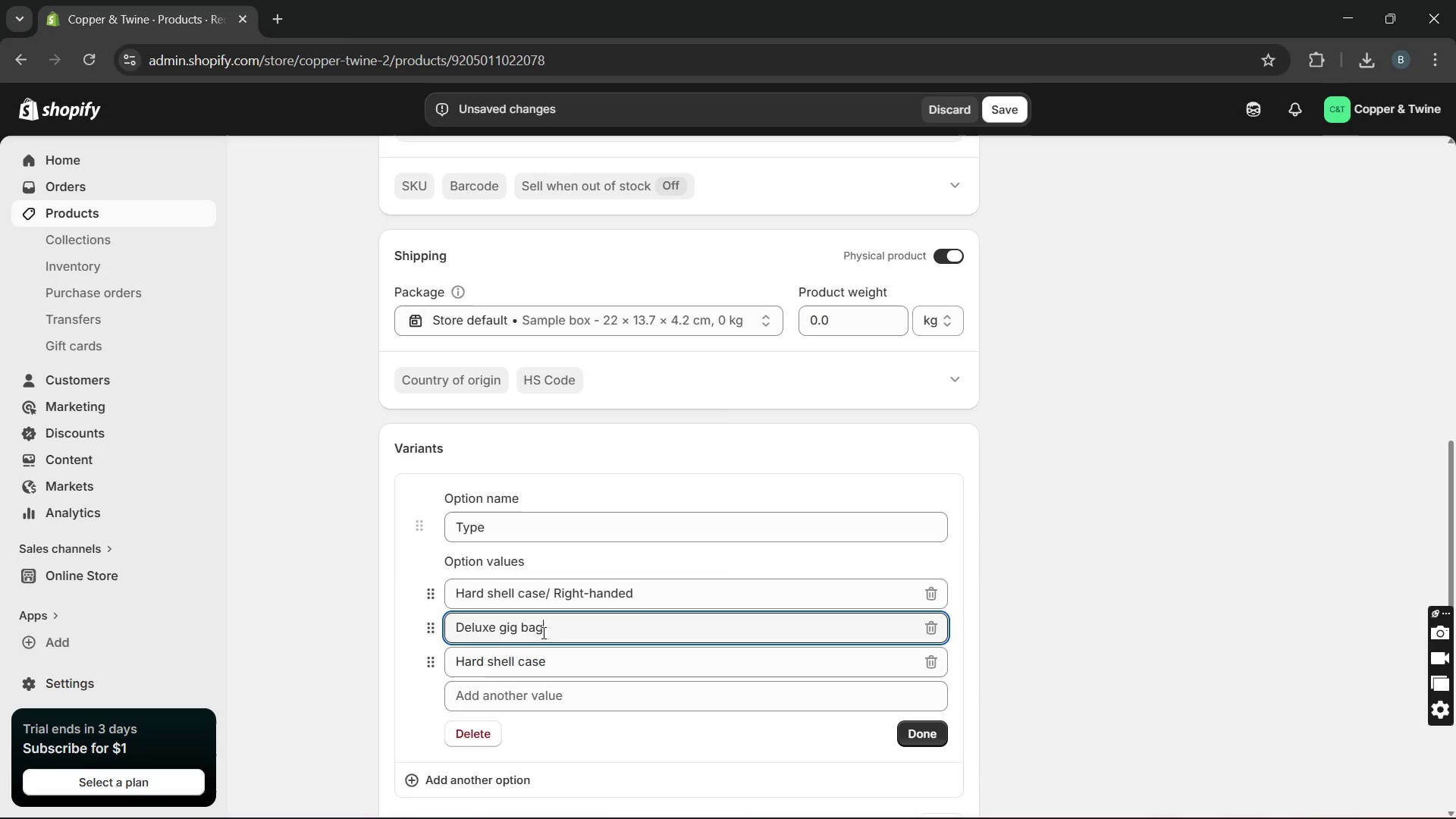 
key(Control+V)
 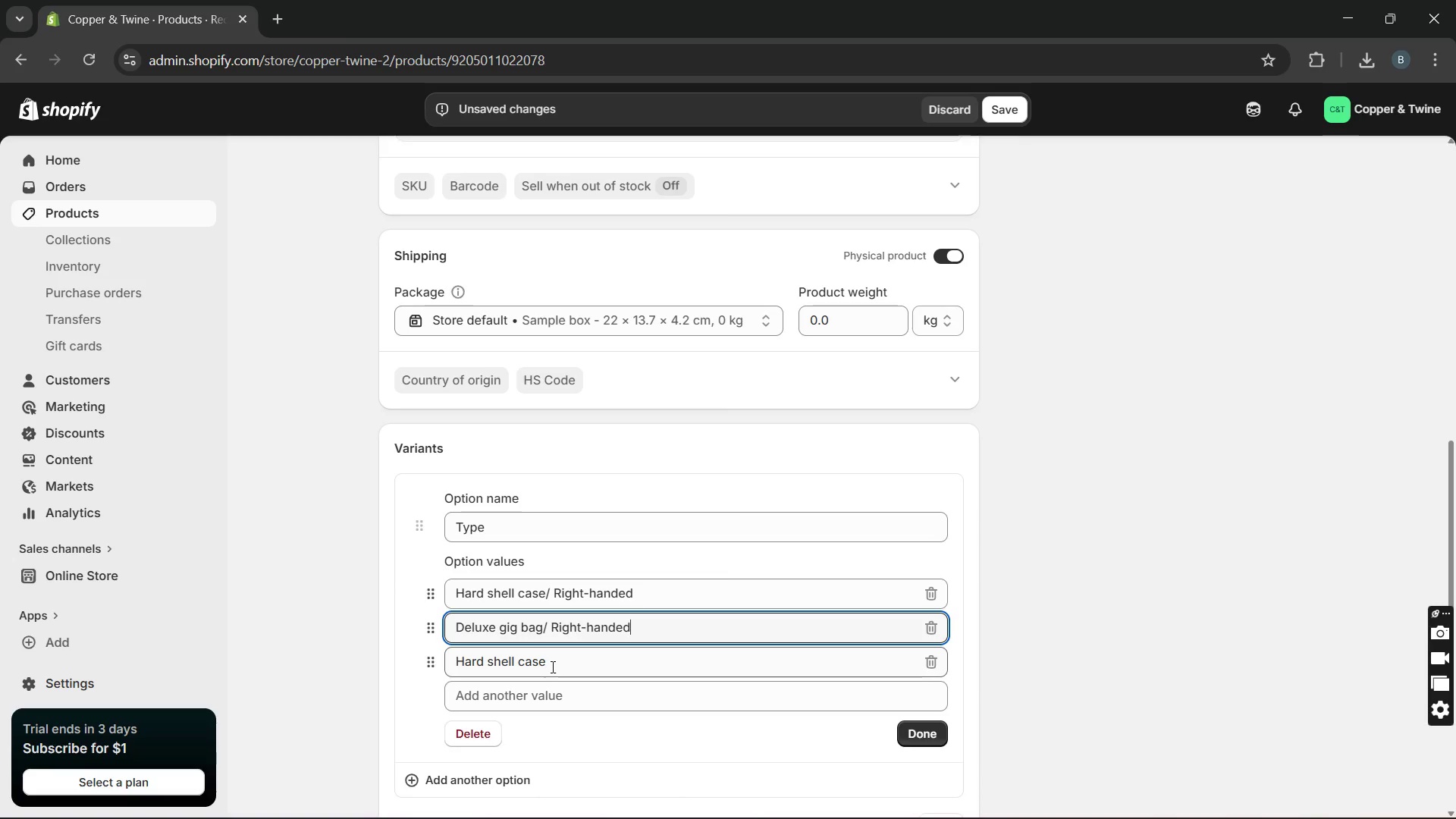 
left_click([551, 667])
 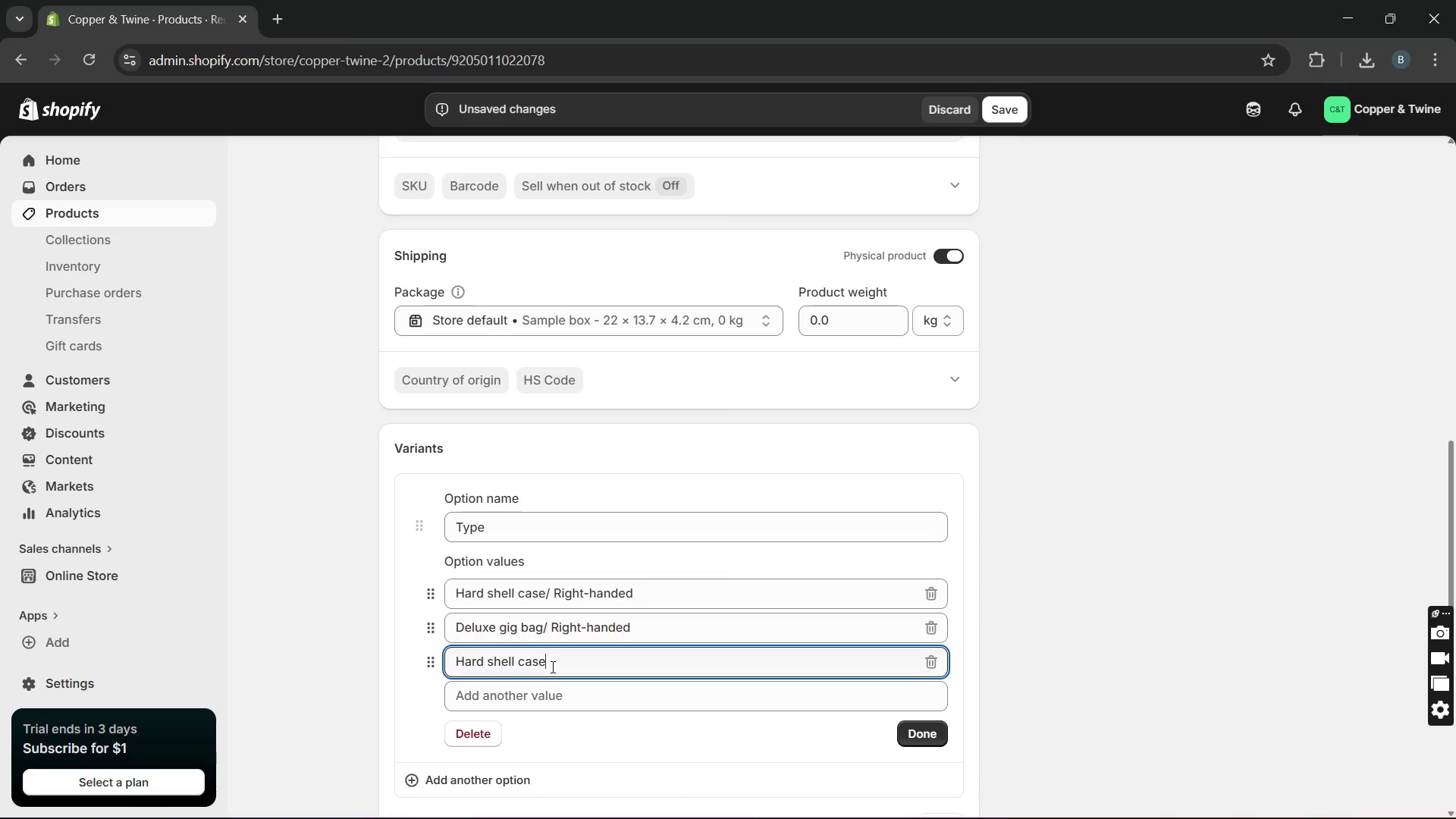 
key(Control+V)
 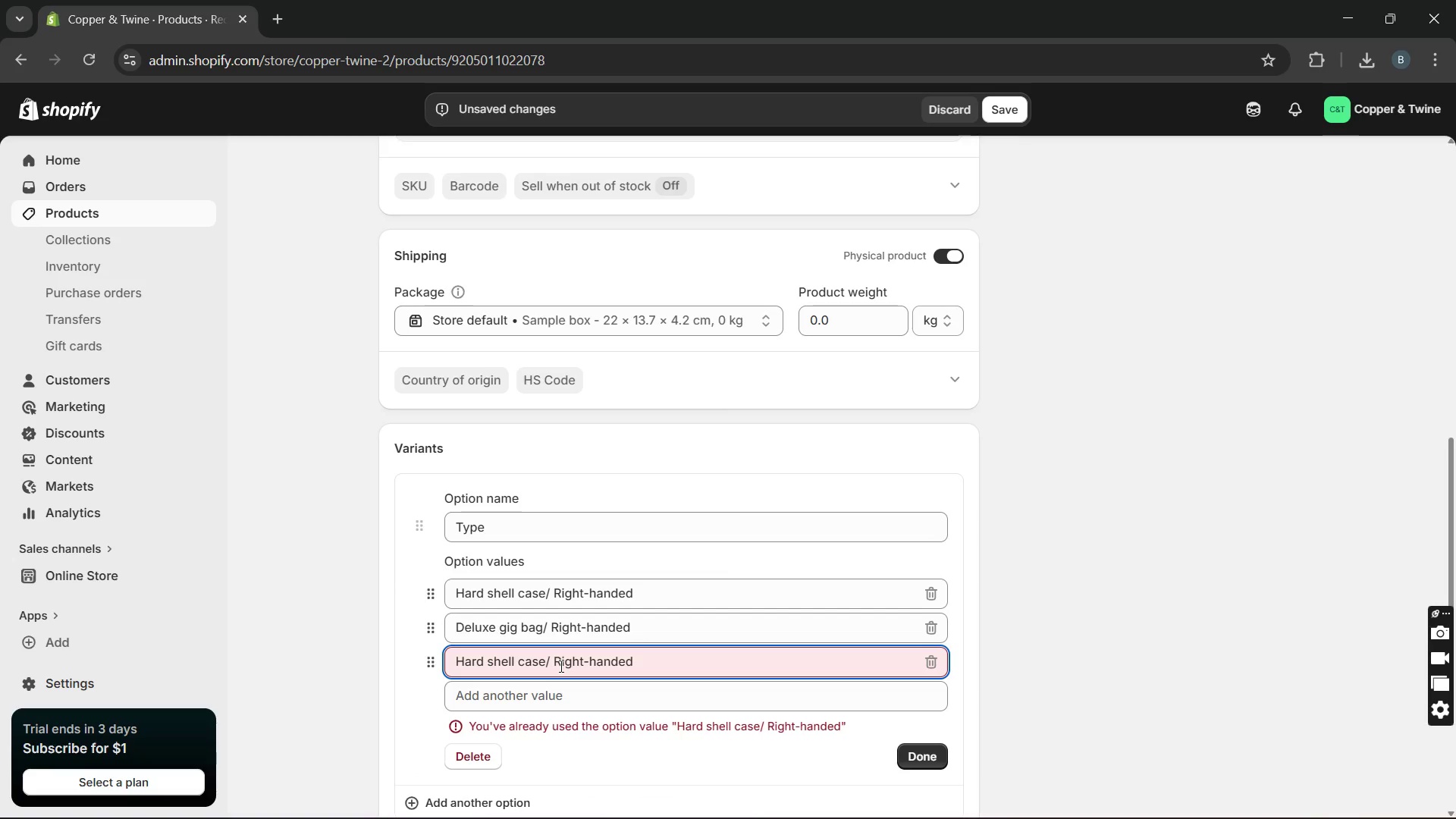 
double_click([560, 666])
 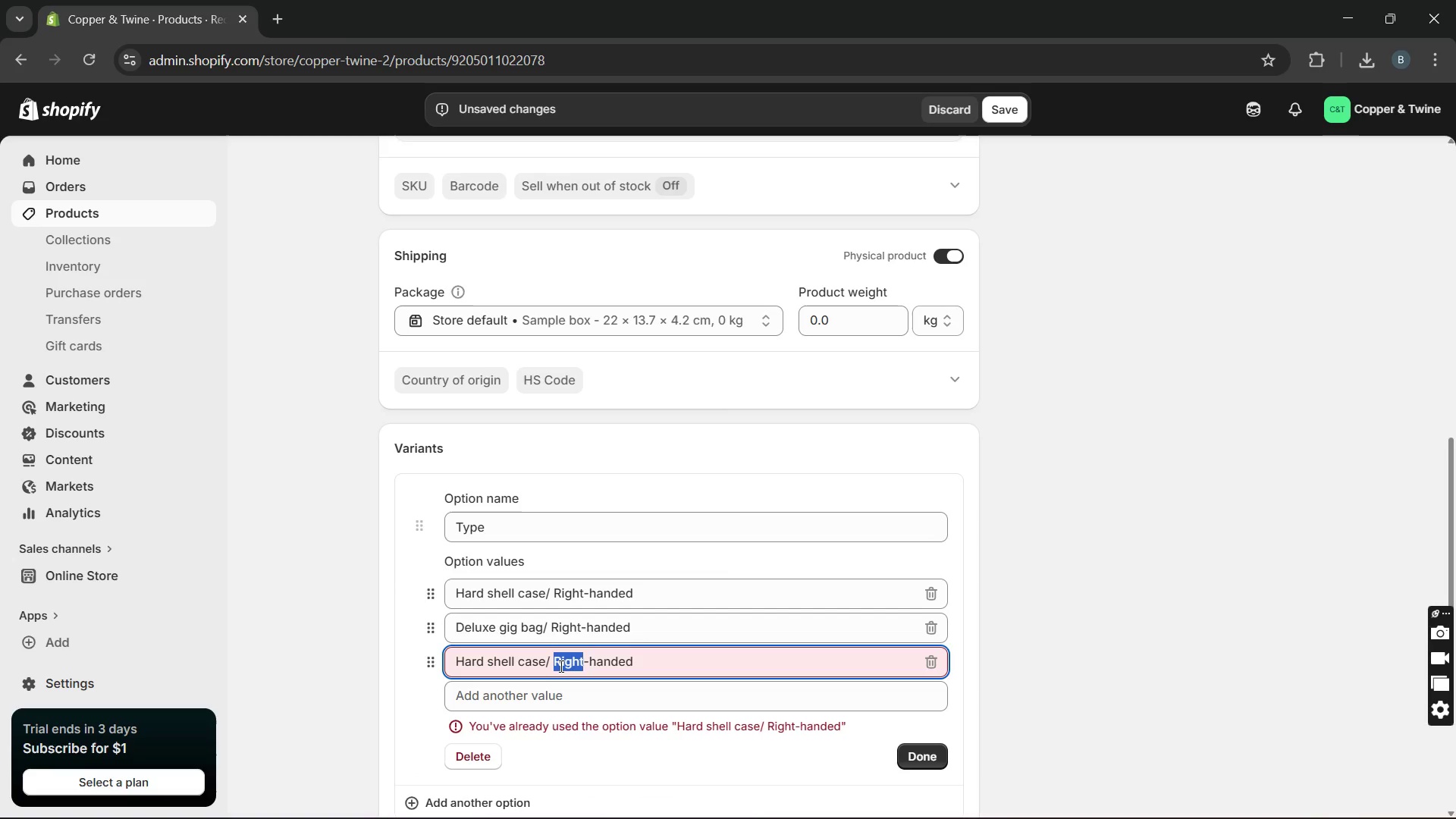 
type(Left)
 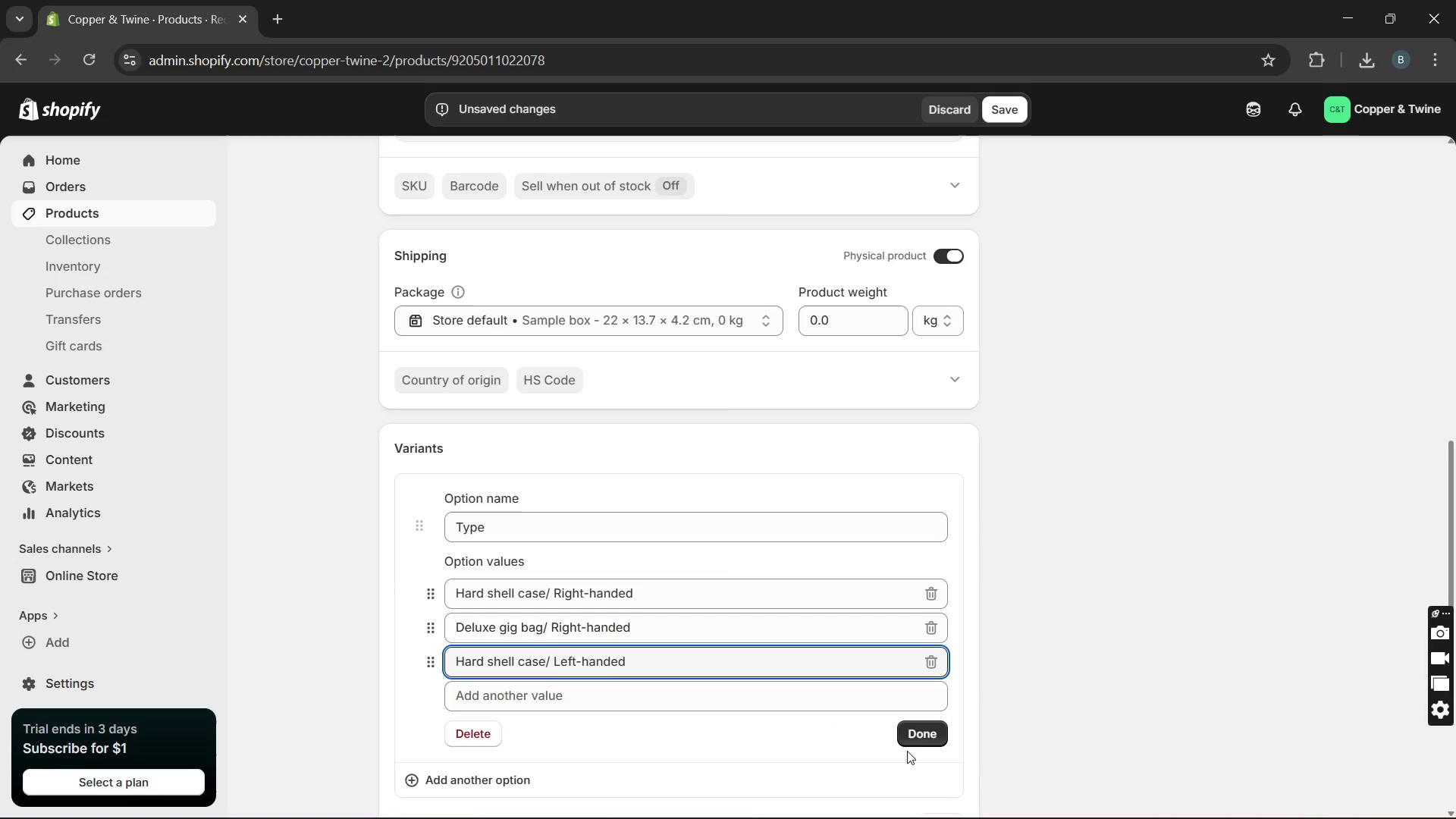 
left_click([924, 732])
 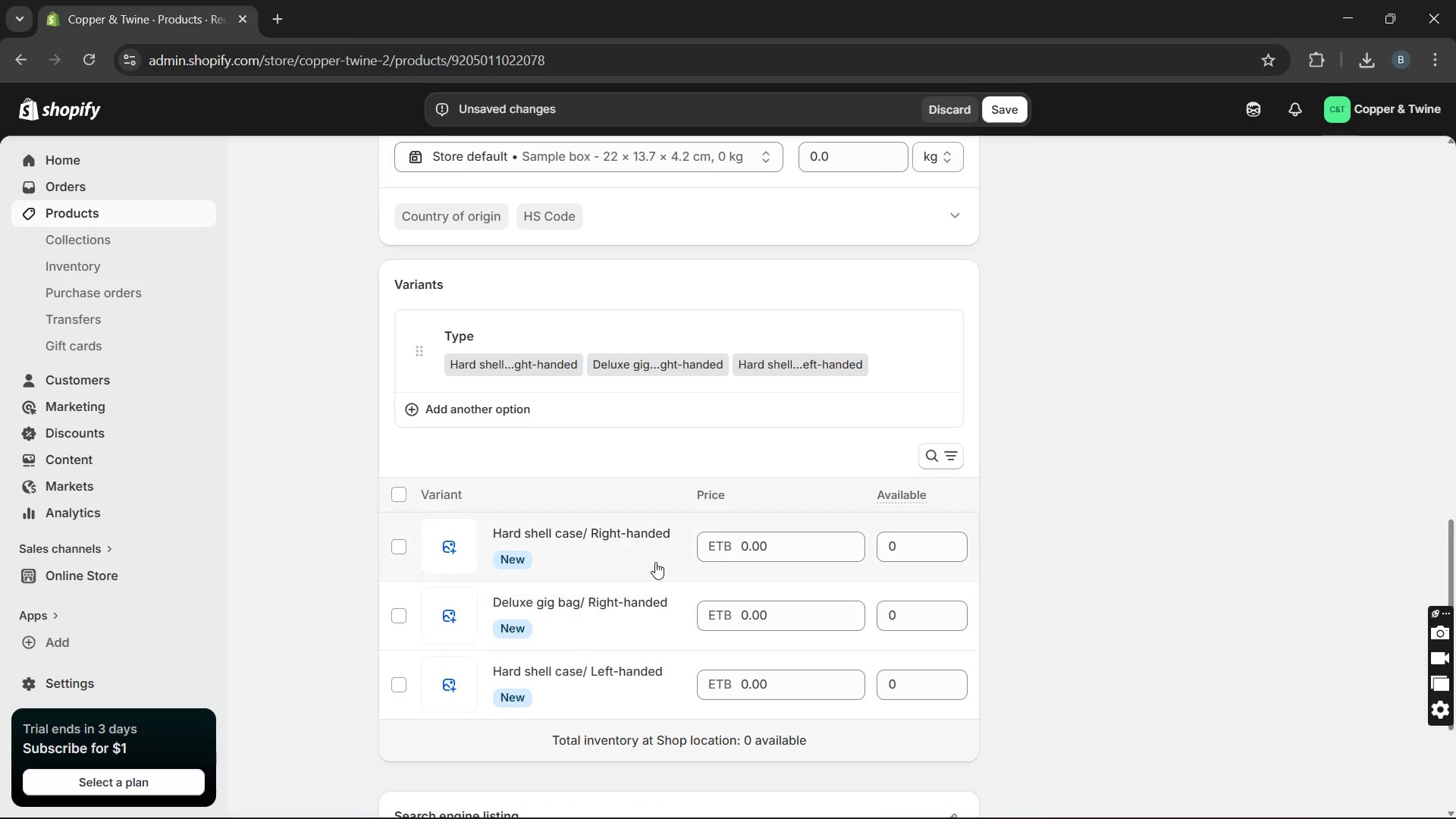 
left_click([633, 545])
 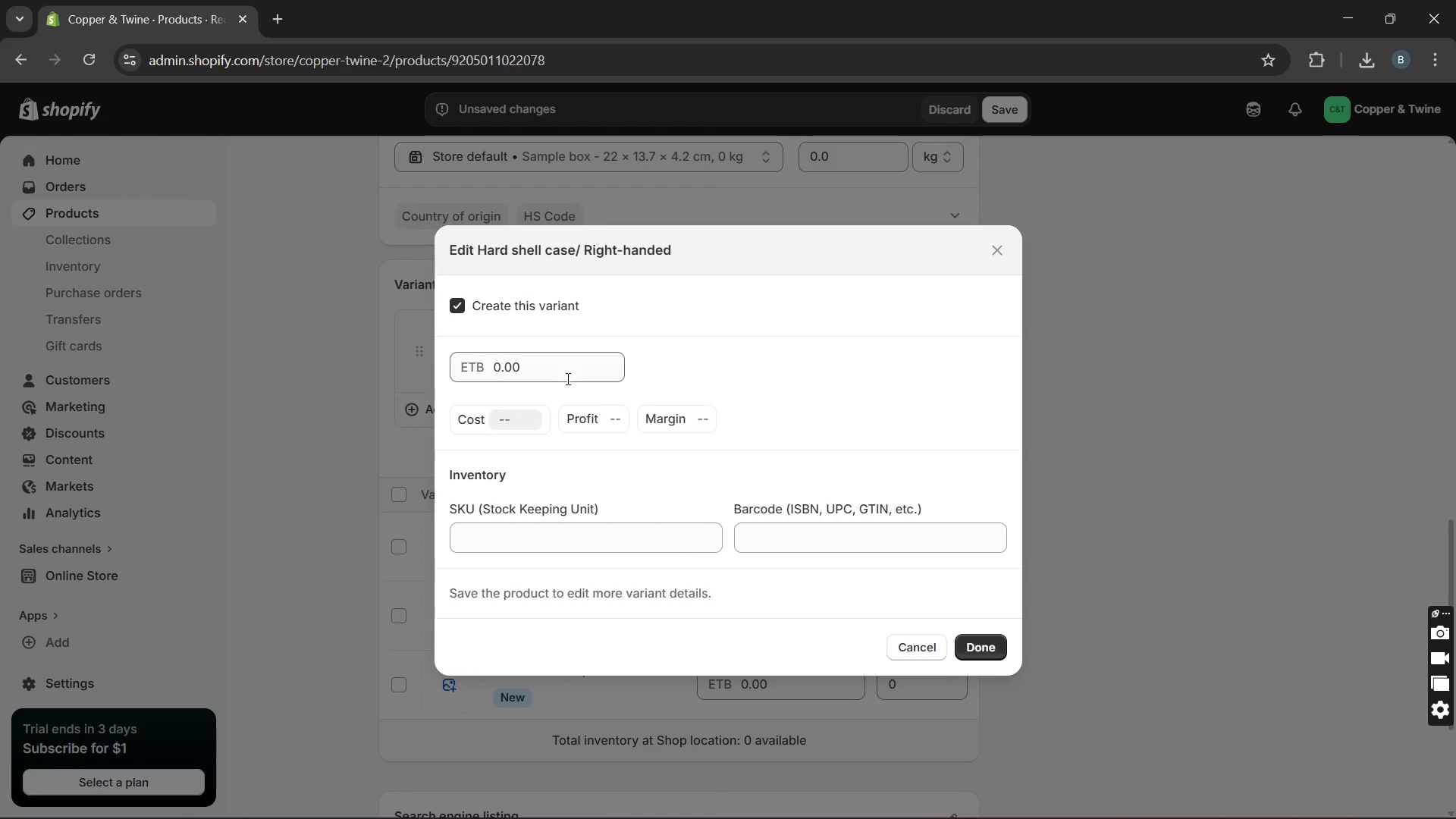 
double_click([548, 371])
 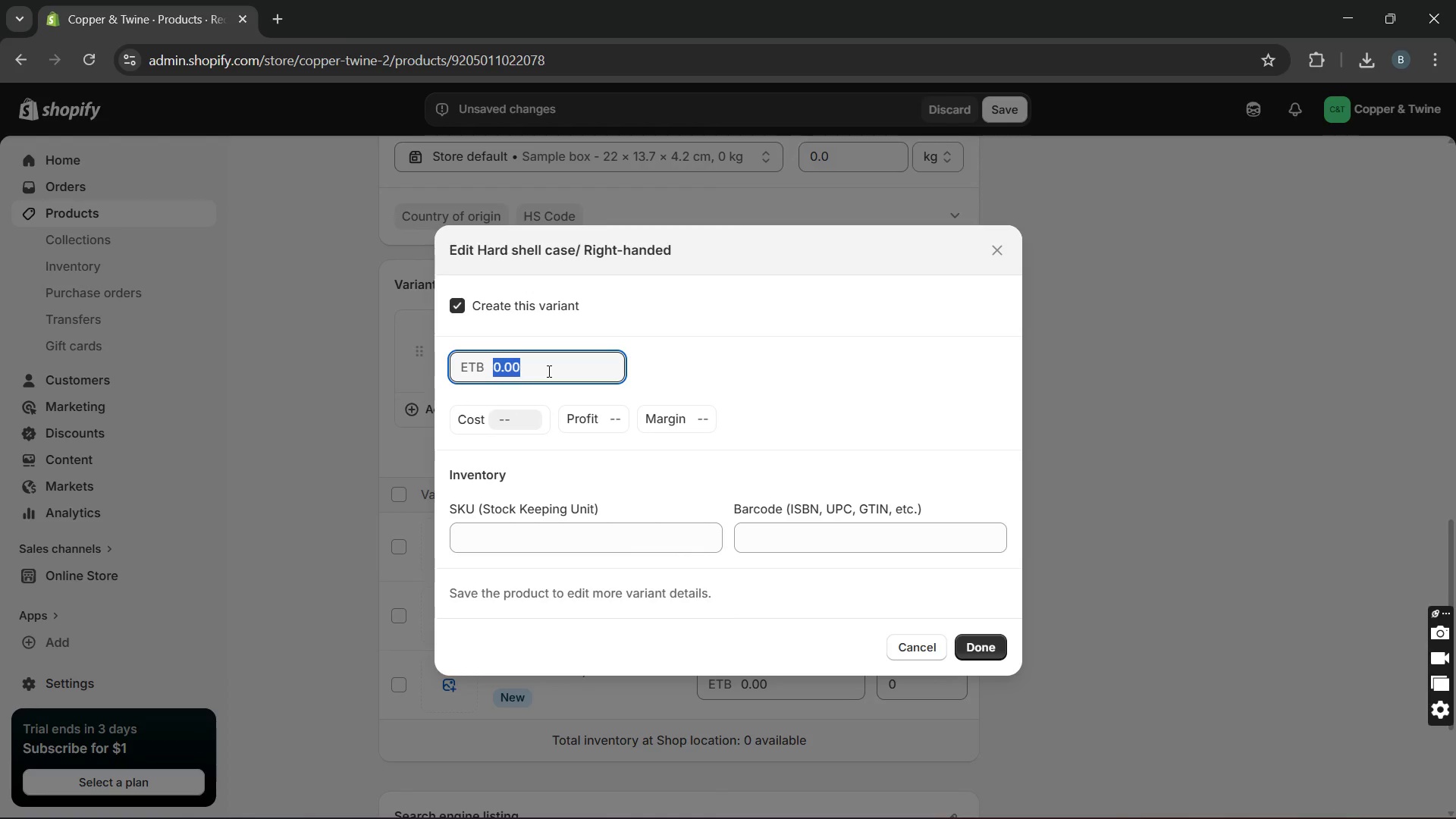 
type(1450)
 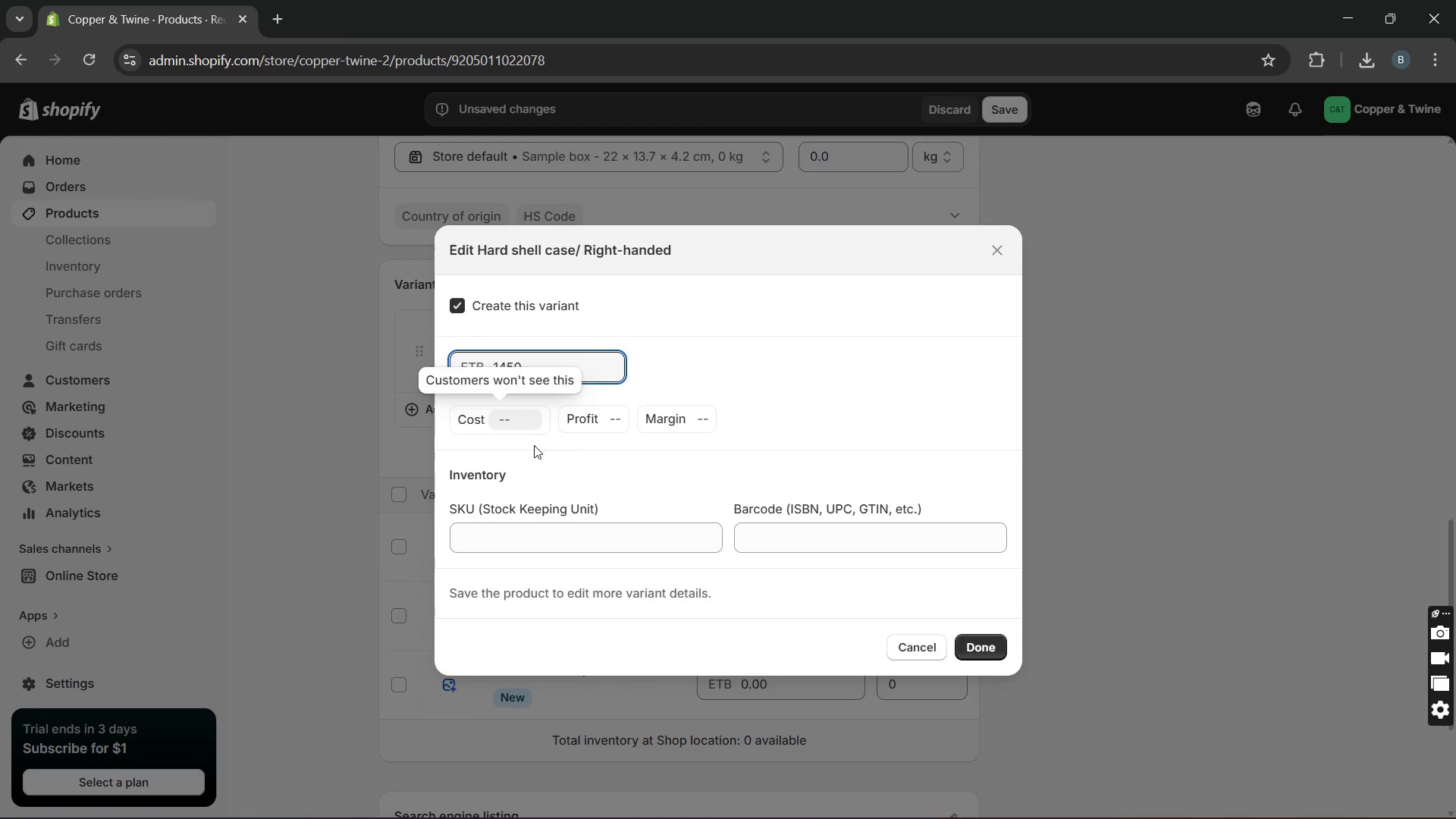 
left_click([523, 535])
 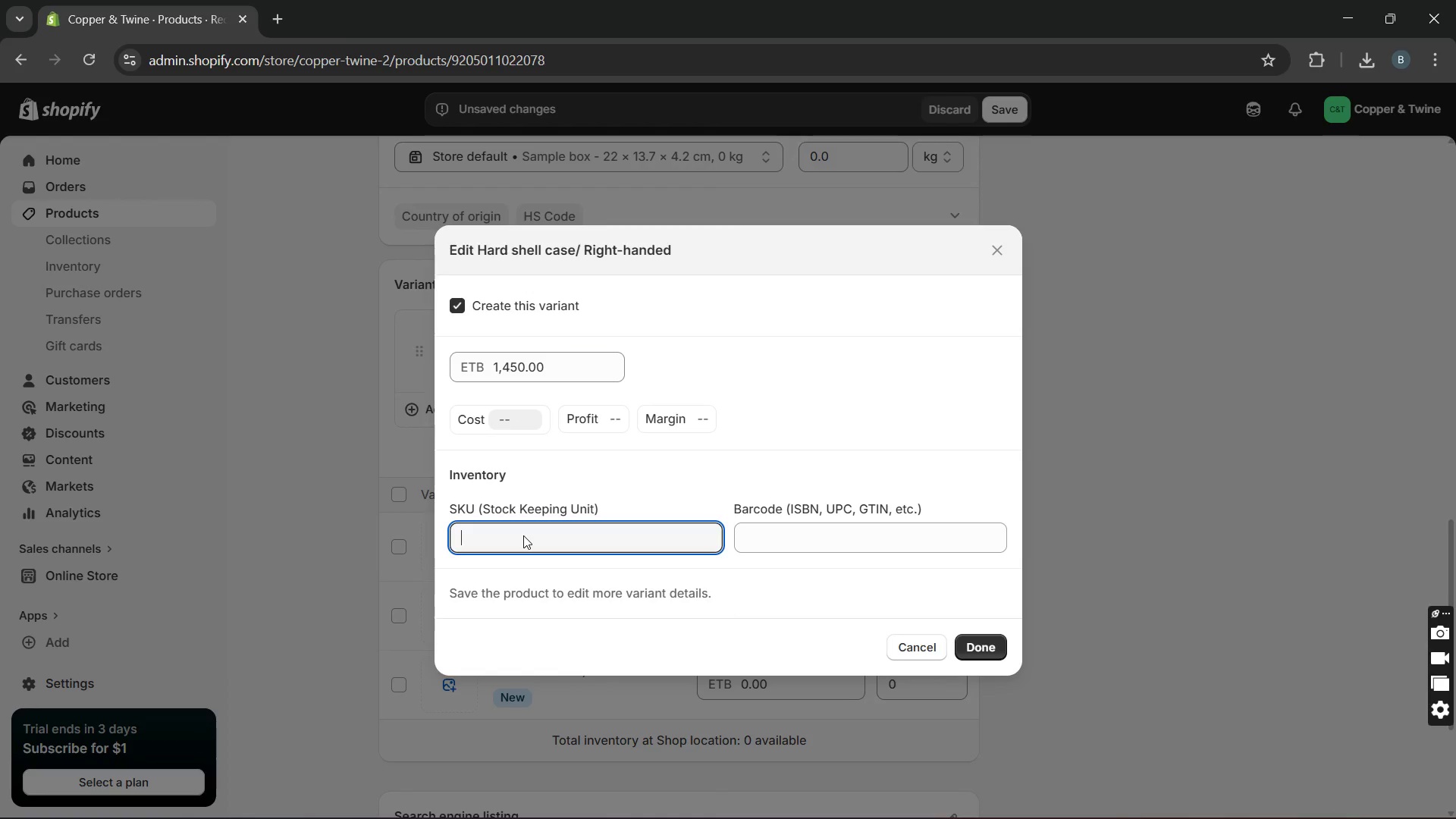 
type(CT-001)
key(Backspace)
type(011-RH-HSC)
 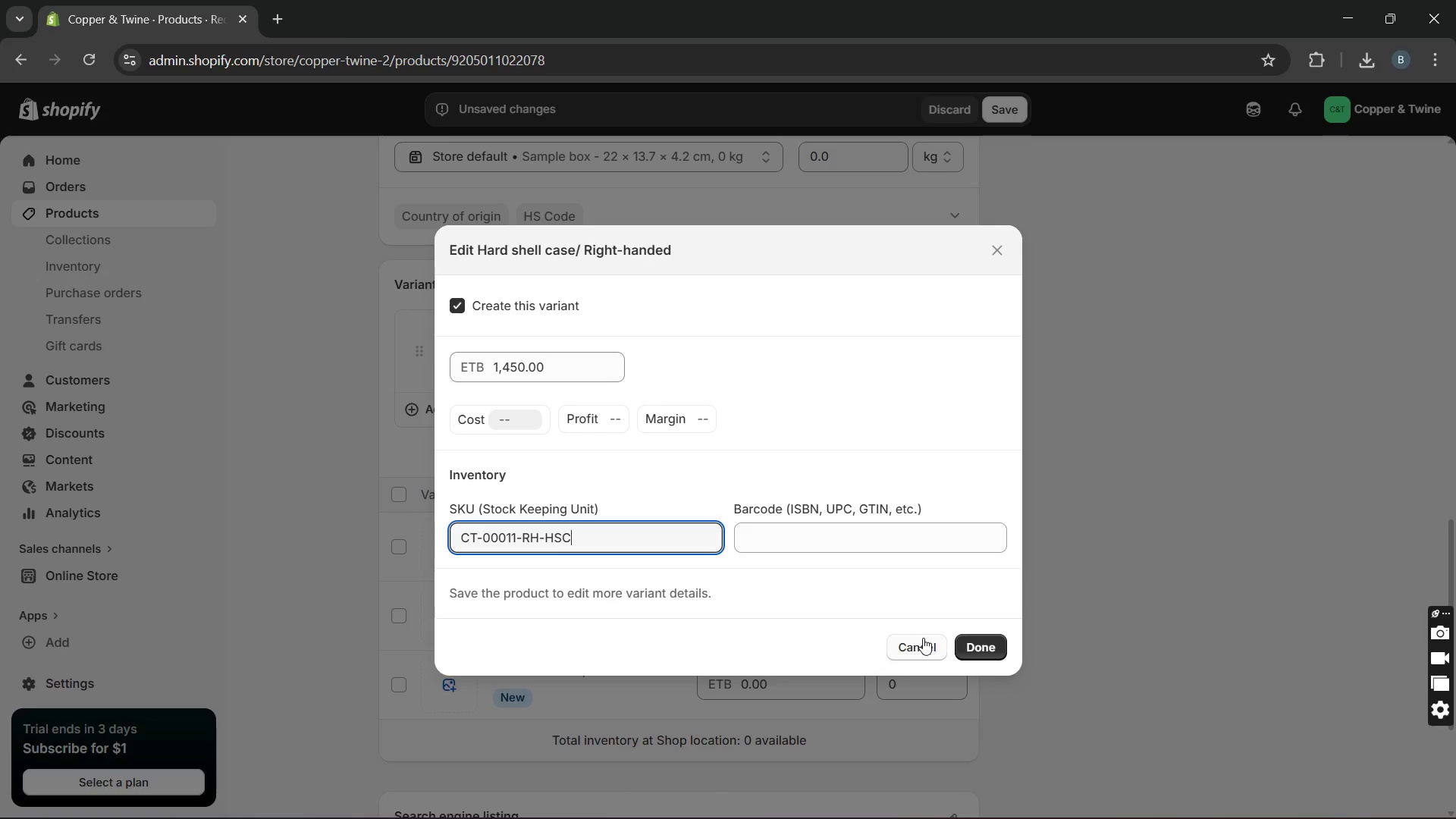 
left_click([968, 645])
 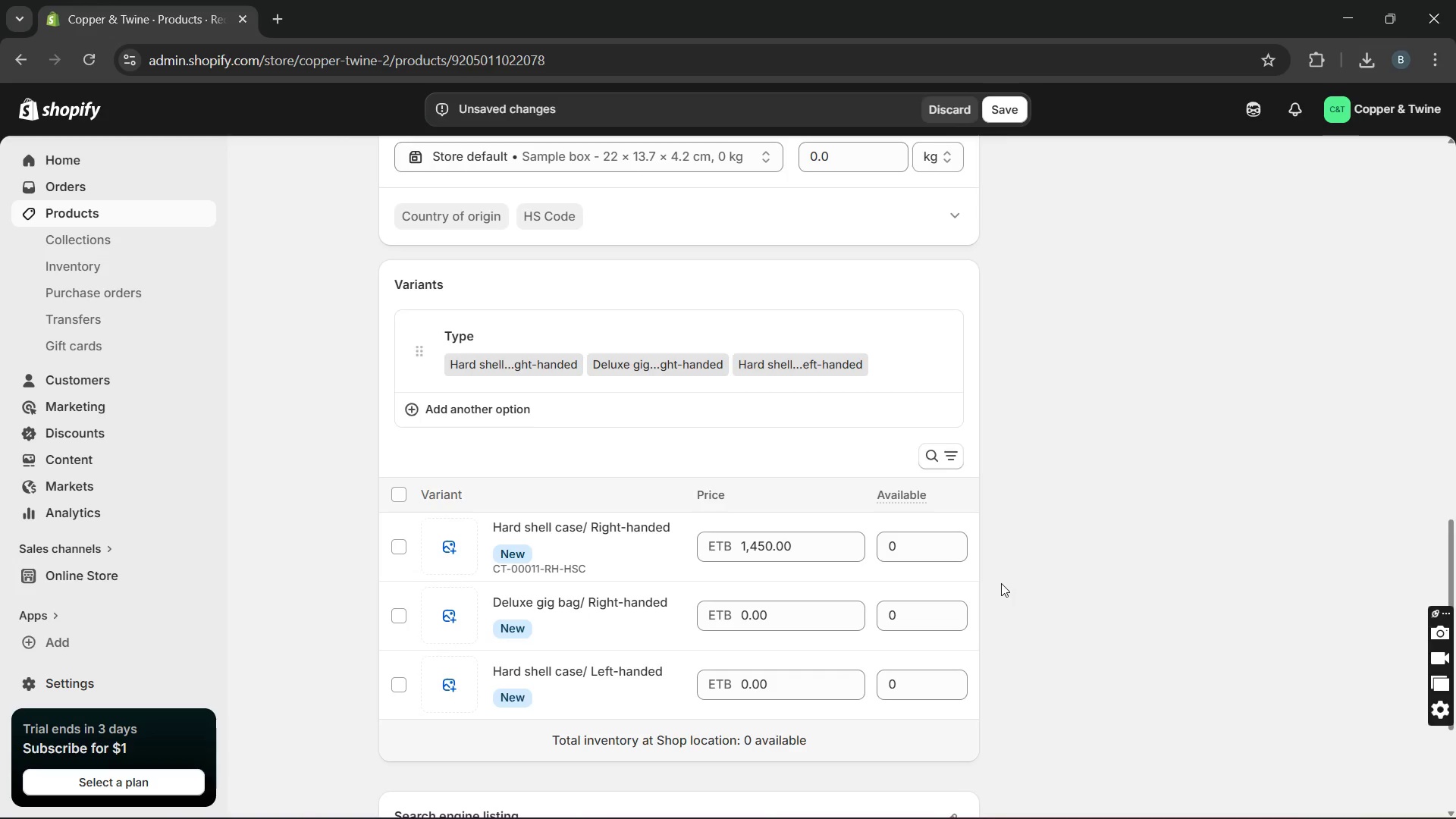 
wait(9.48)
 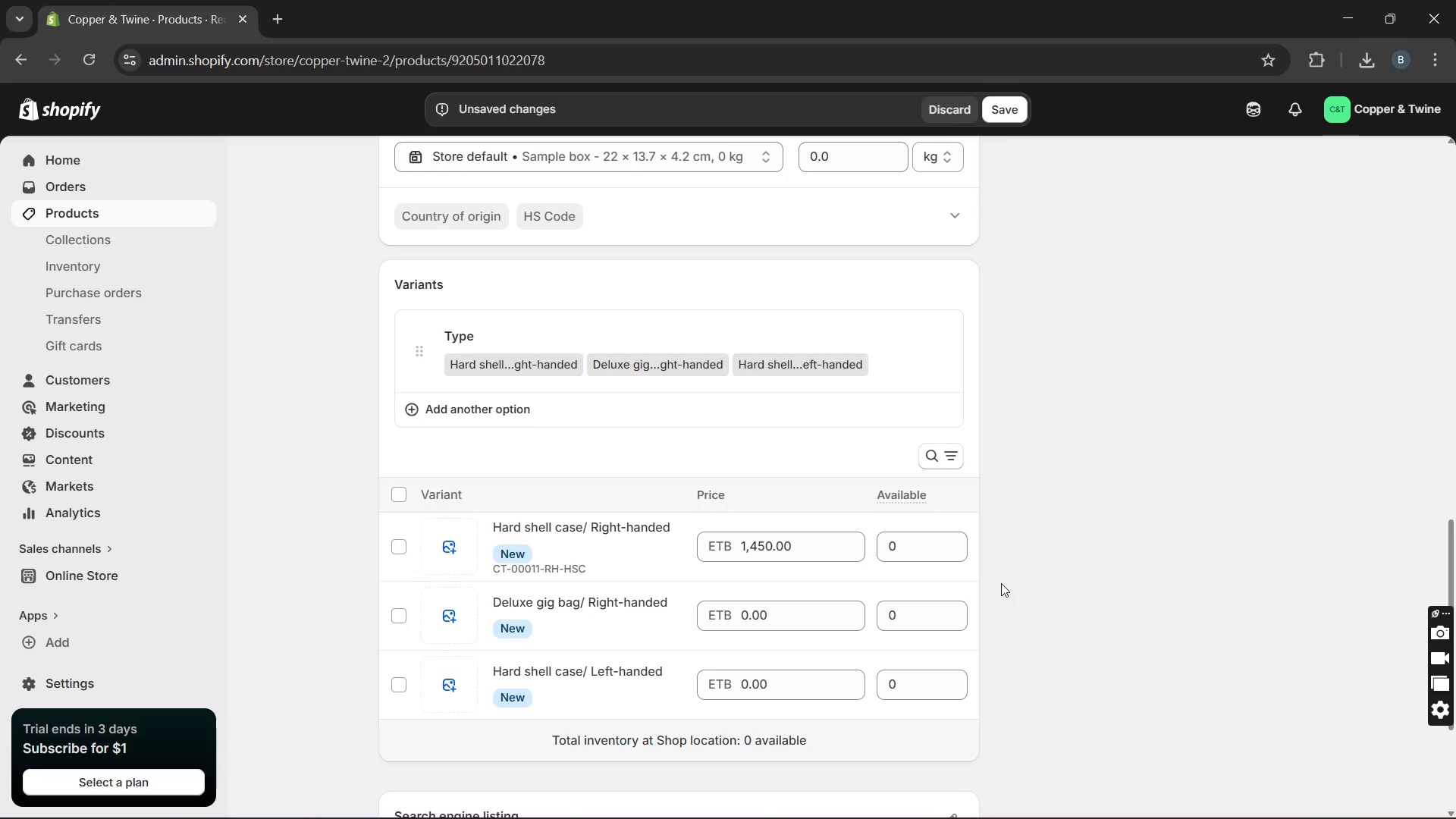 
left_click_drag(start_coordinate=[786, 613], to_coordinate=[732, 616])
 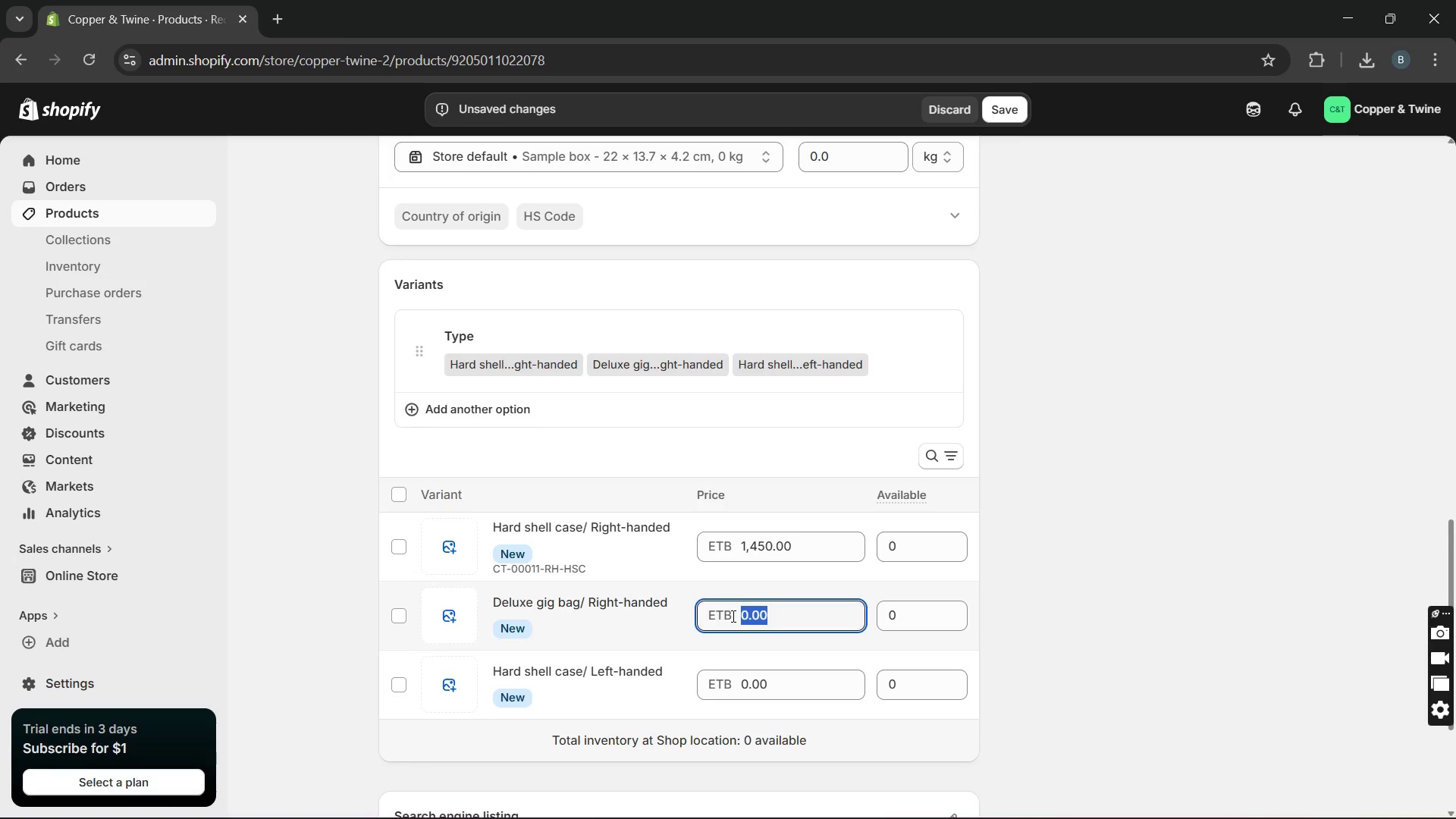 
wait(5.3)
 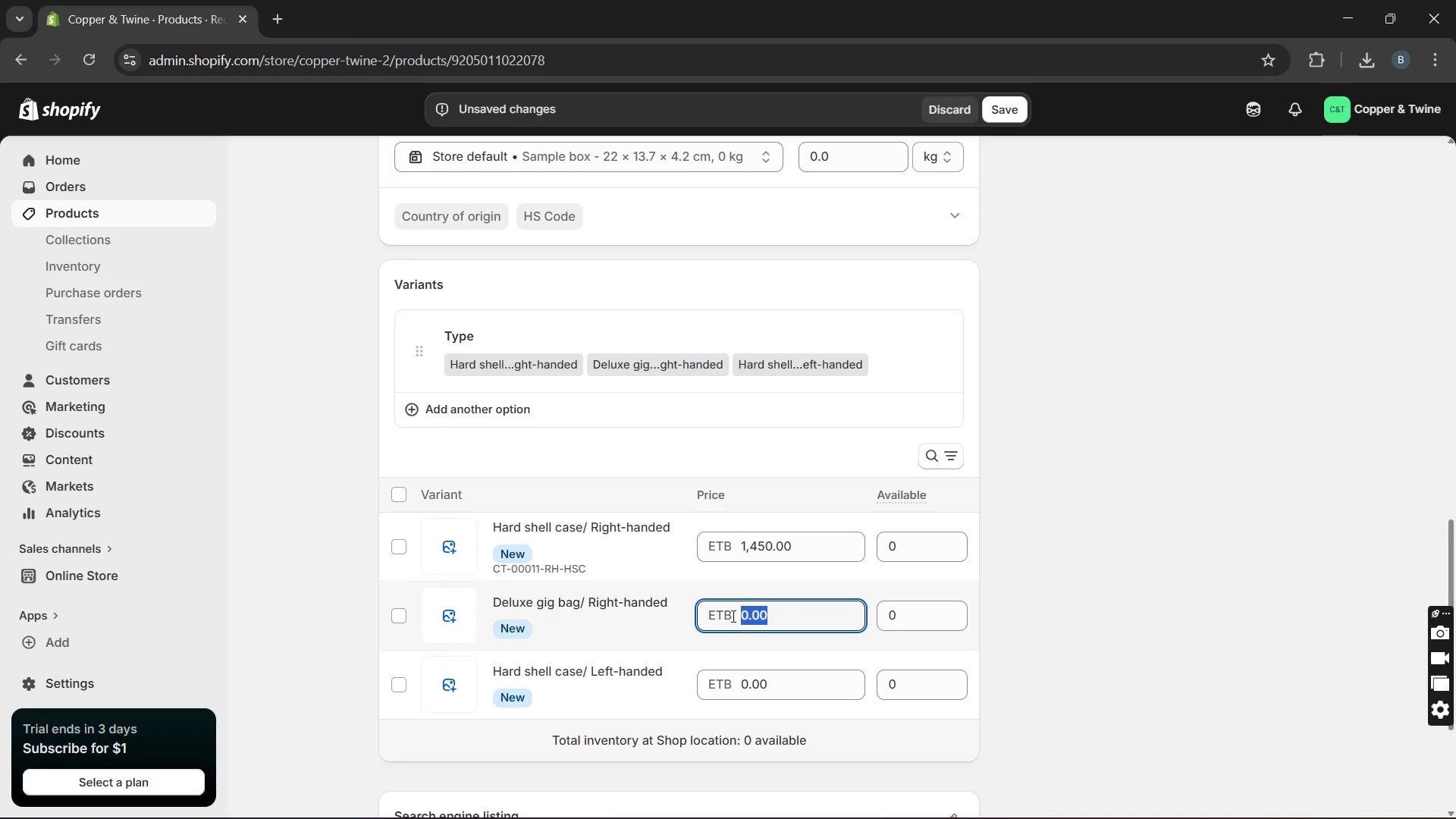 
type(1350)
 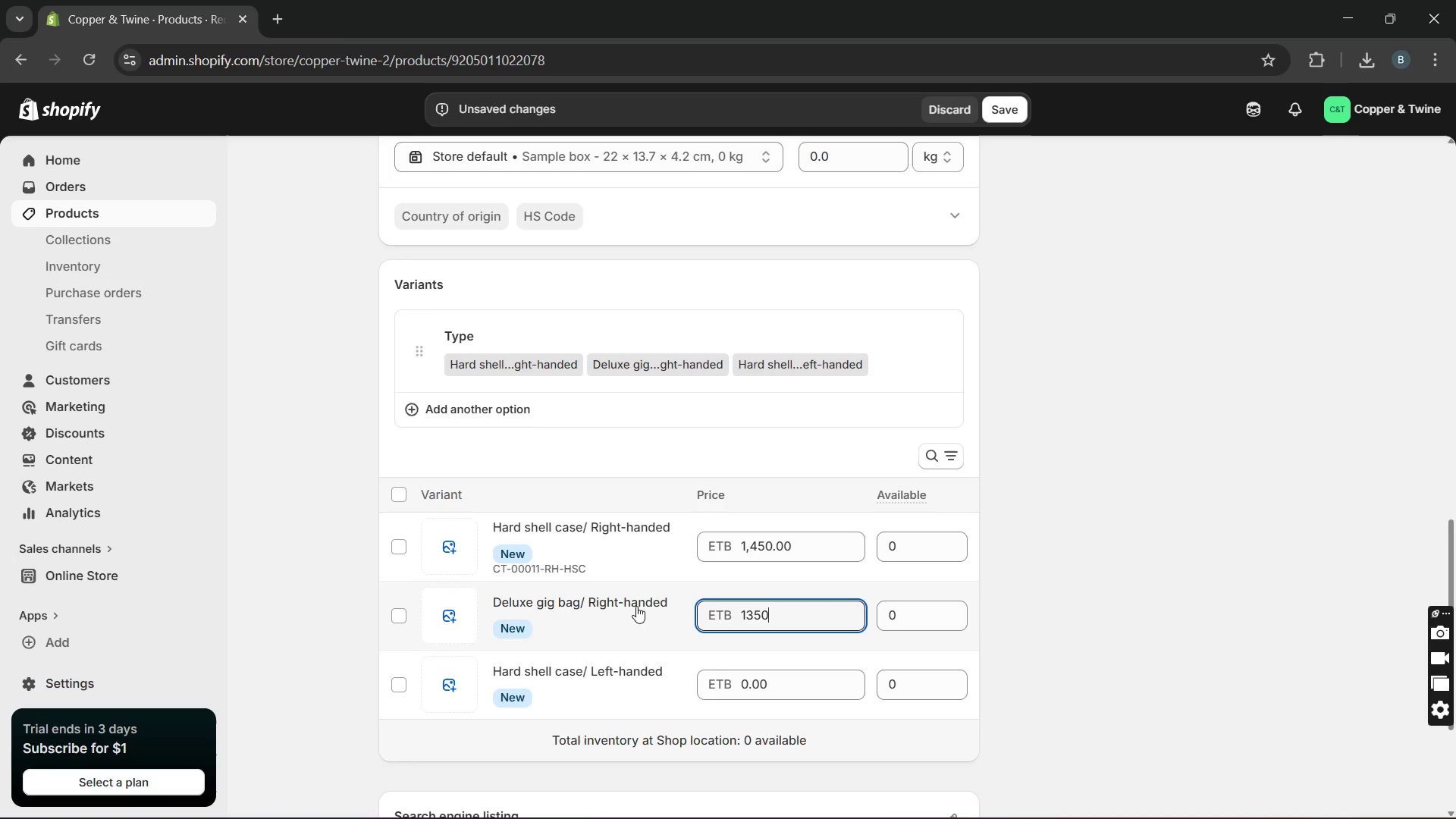 
left_click([617, 606])
 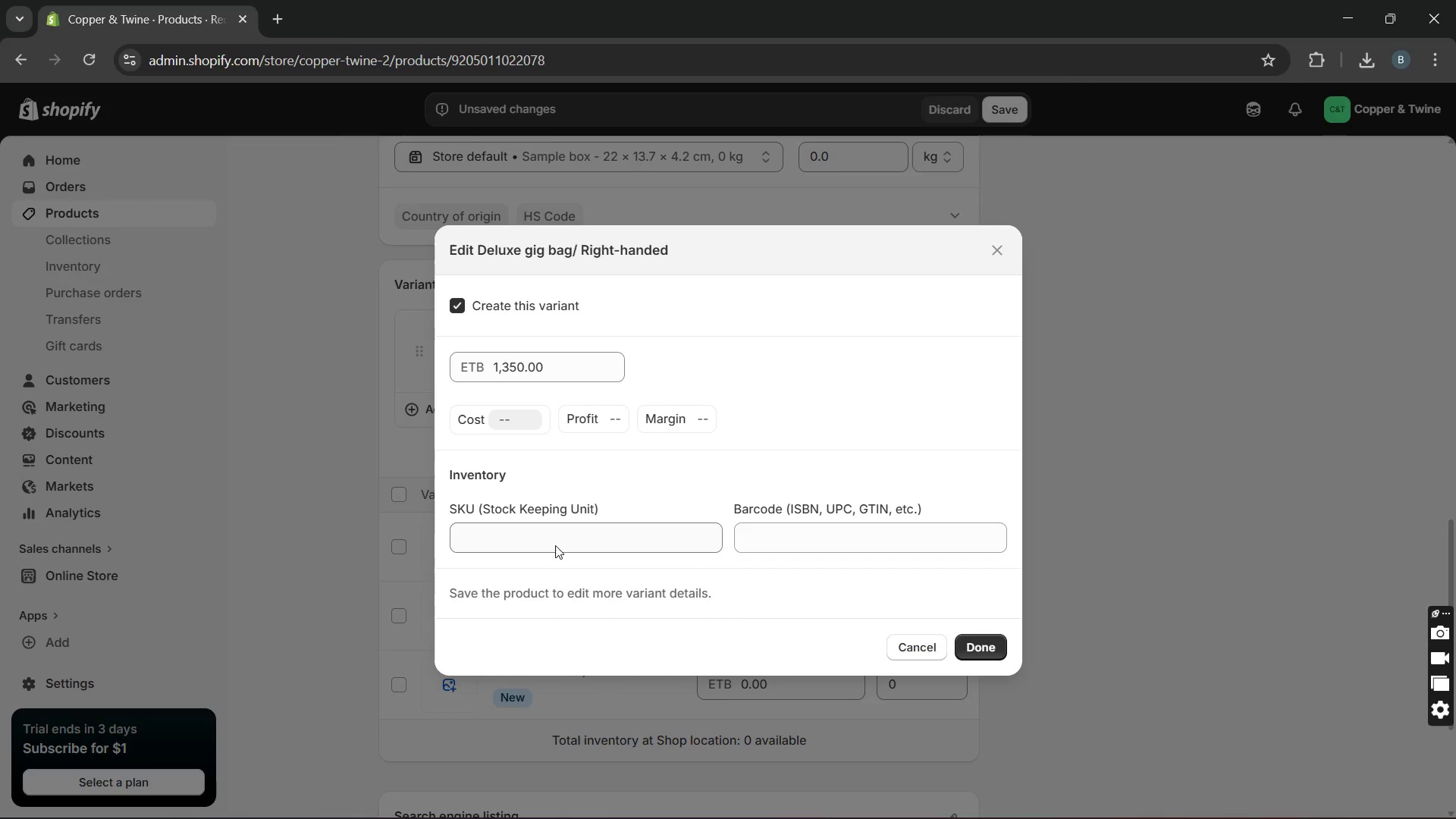 
left_click([551, 544])
 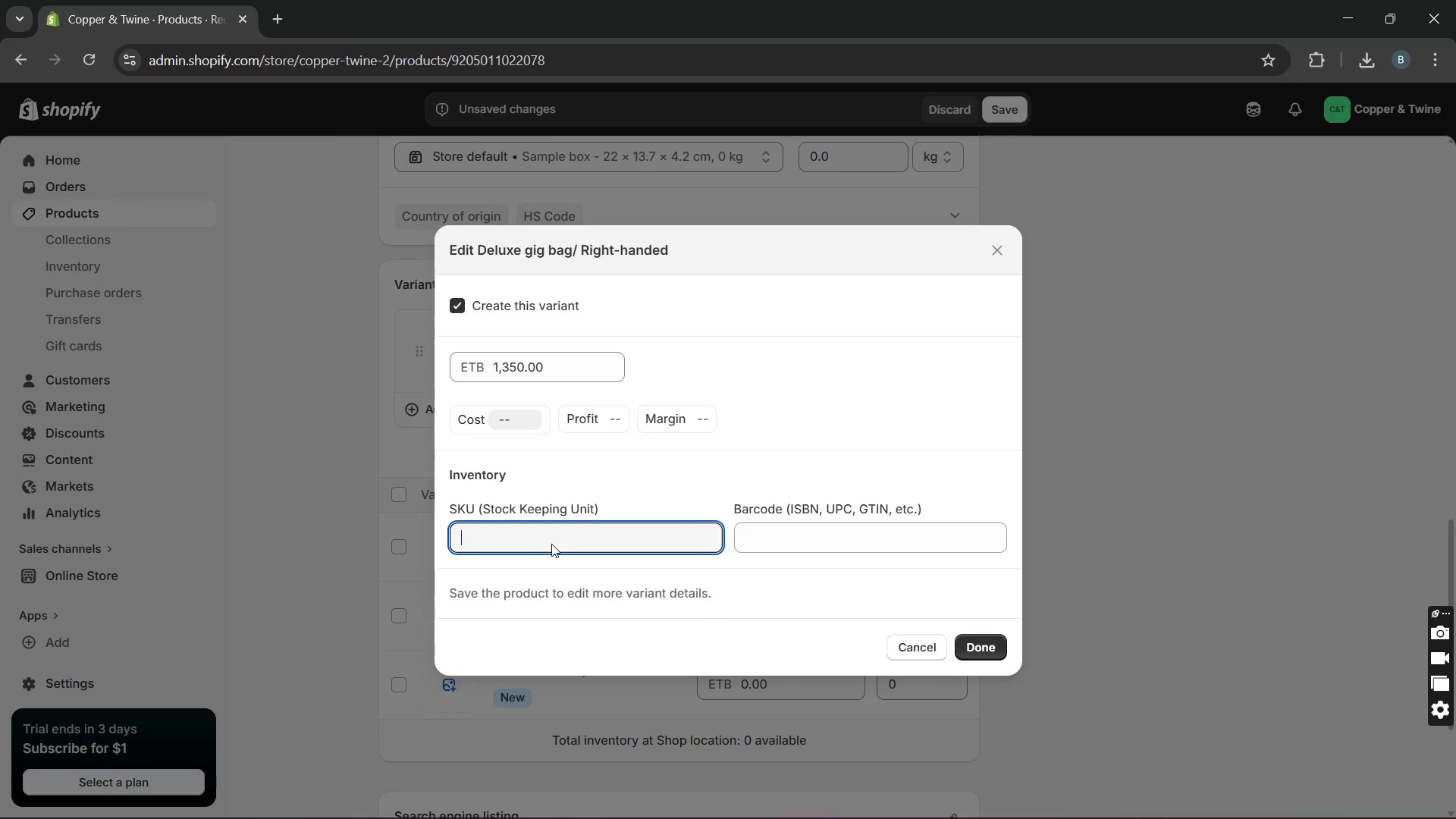 
type(CT-00011-RH)
 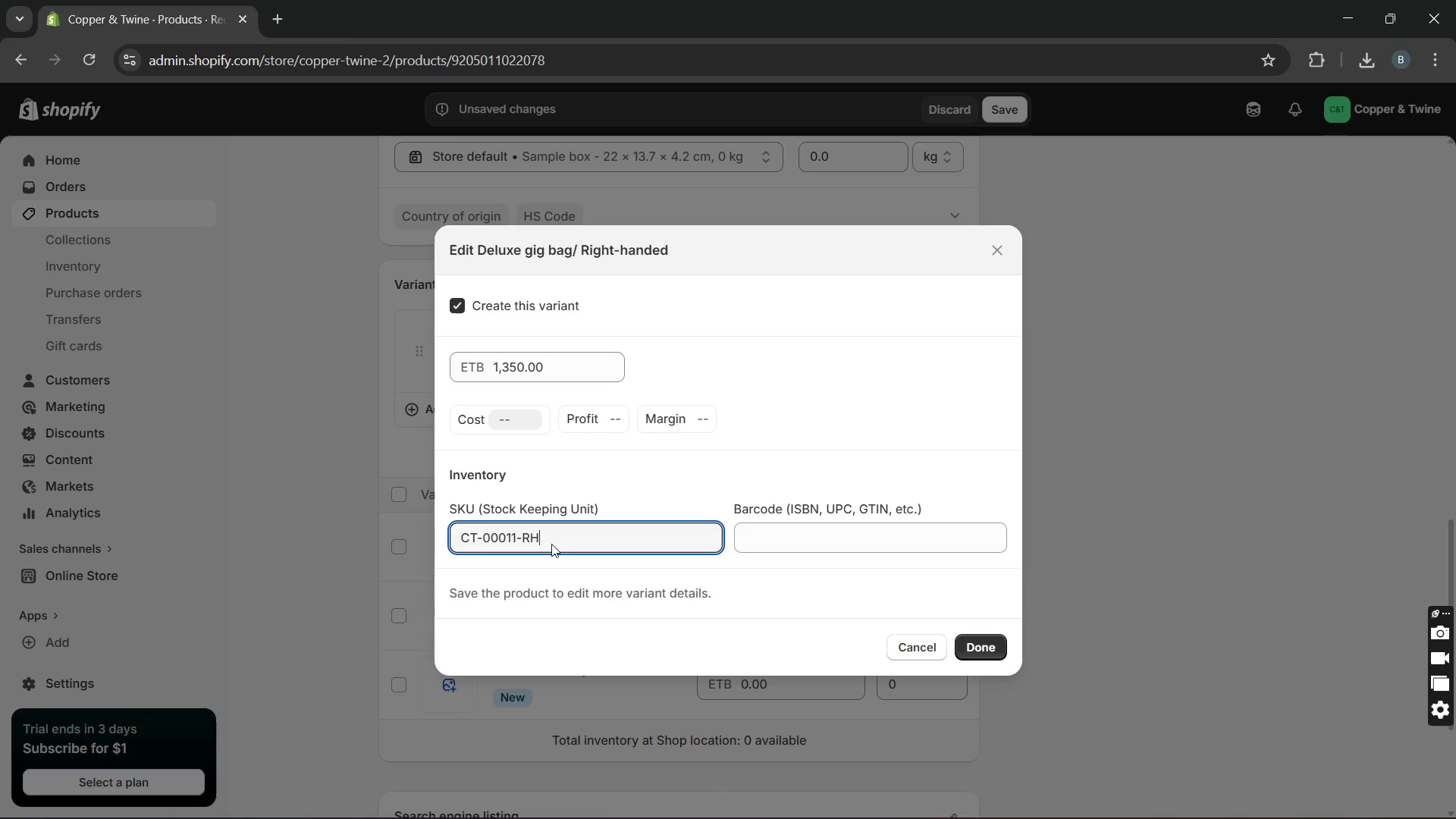 
type(DGB)
 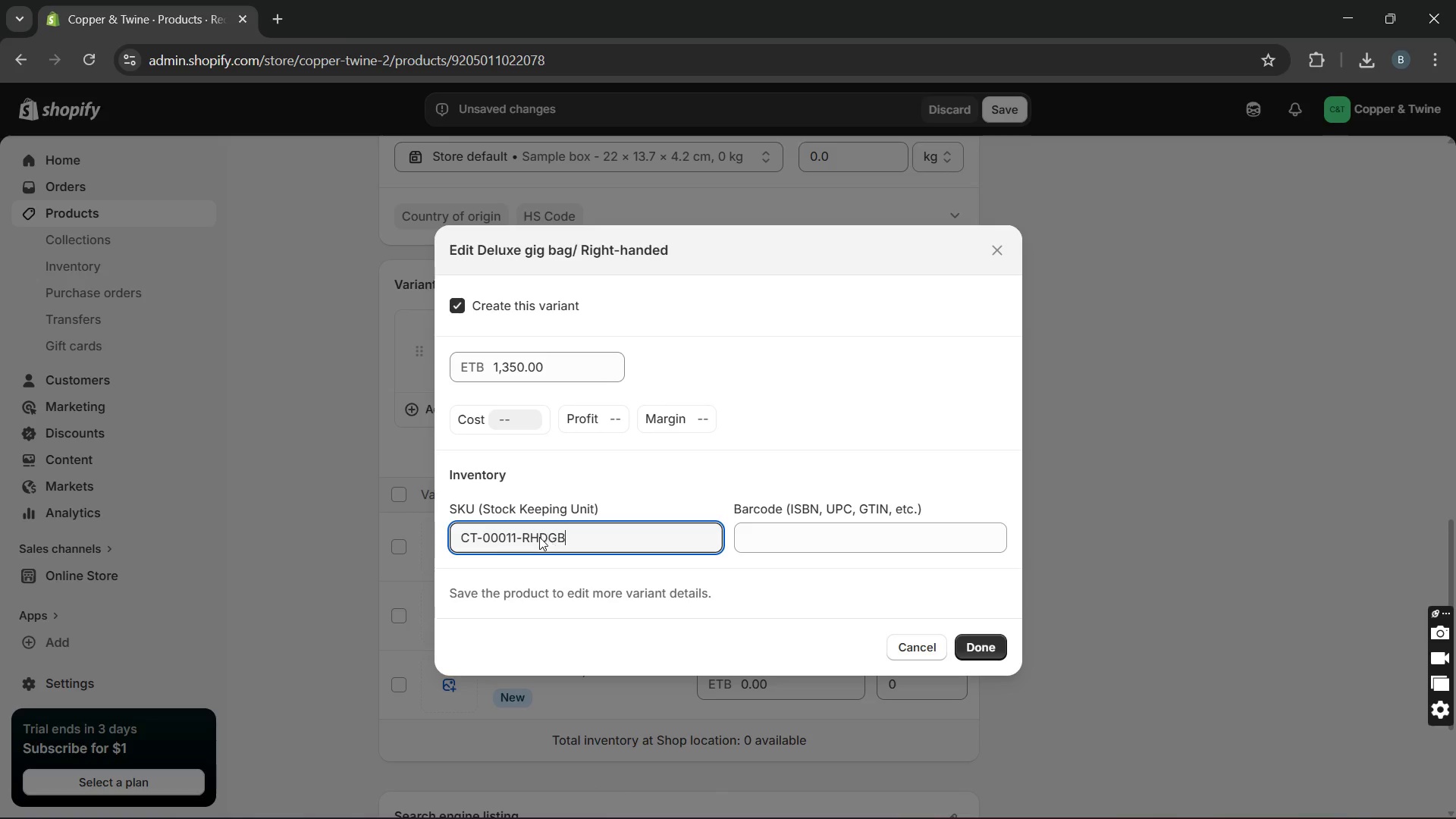 
left_click([538, 537])
 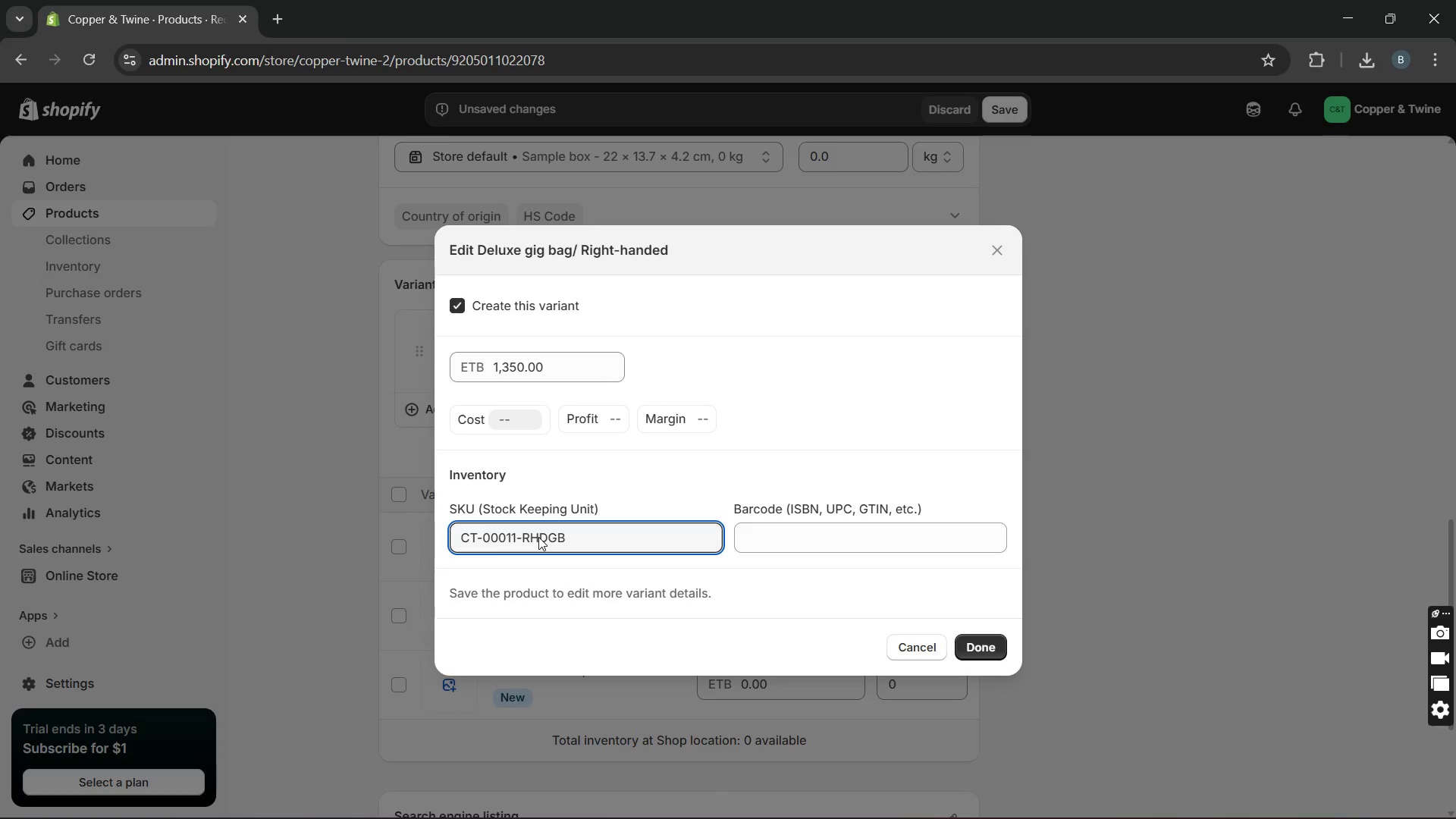 
key(Minus)
 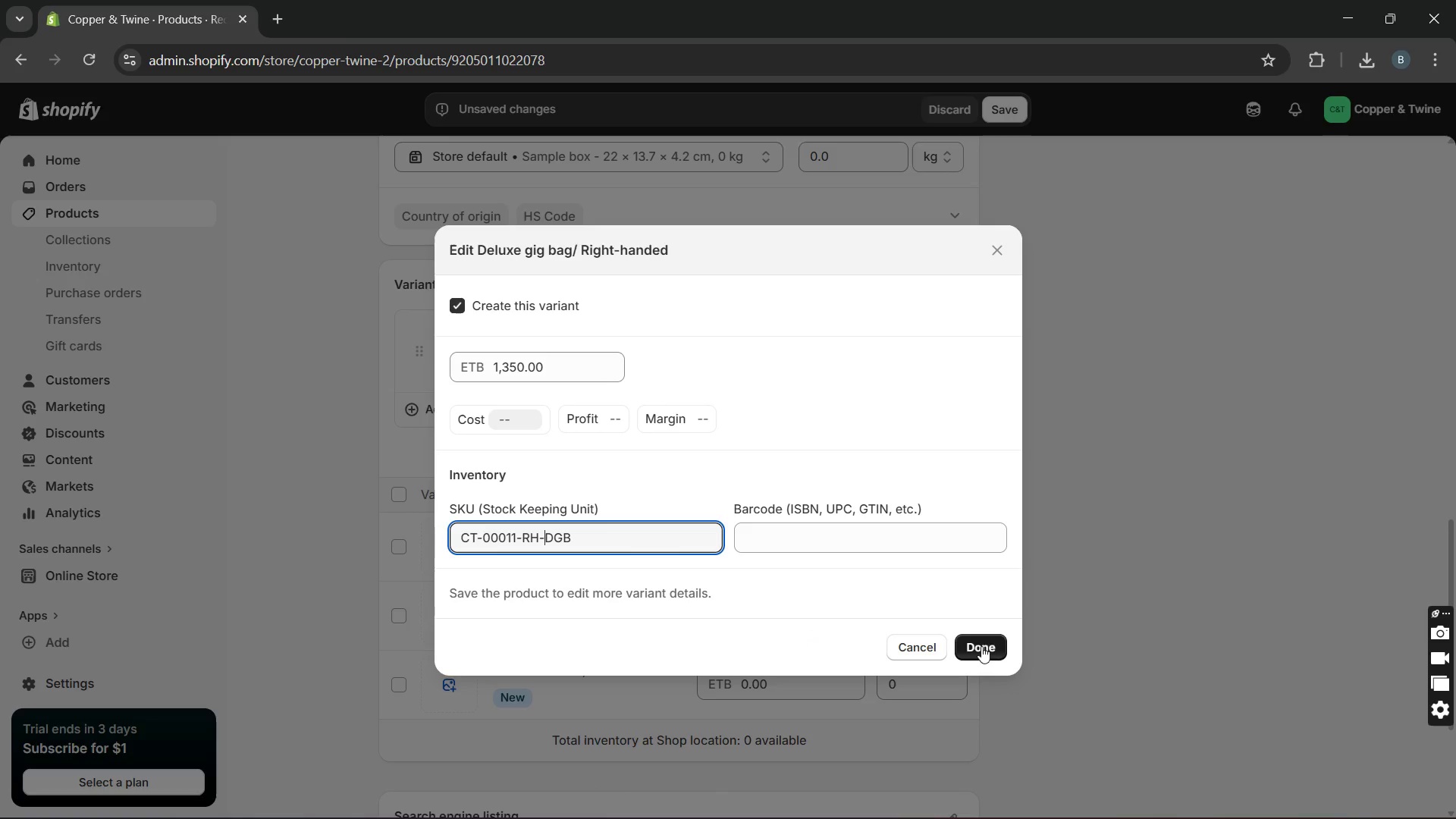 
left_click([995, 649])
 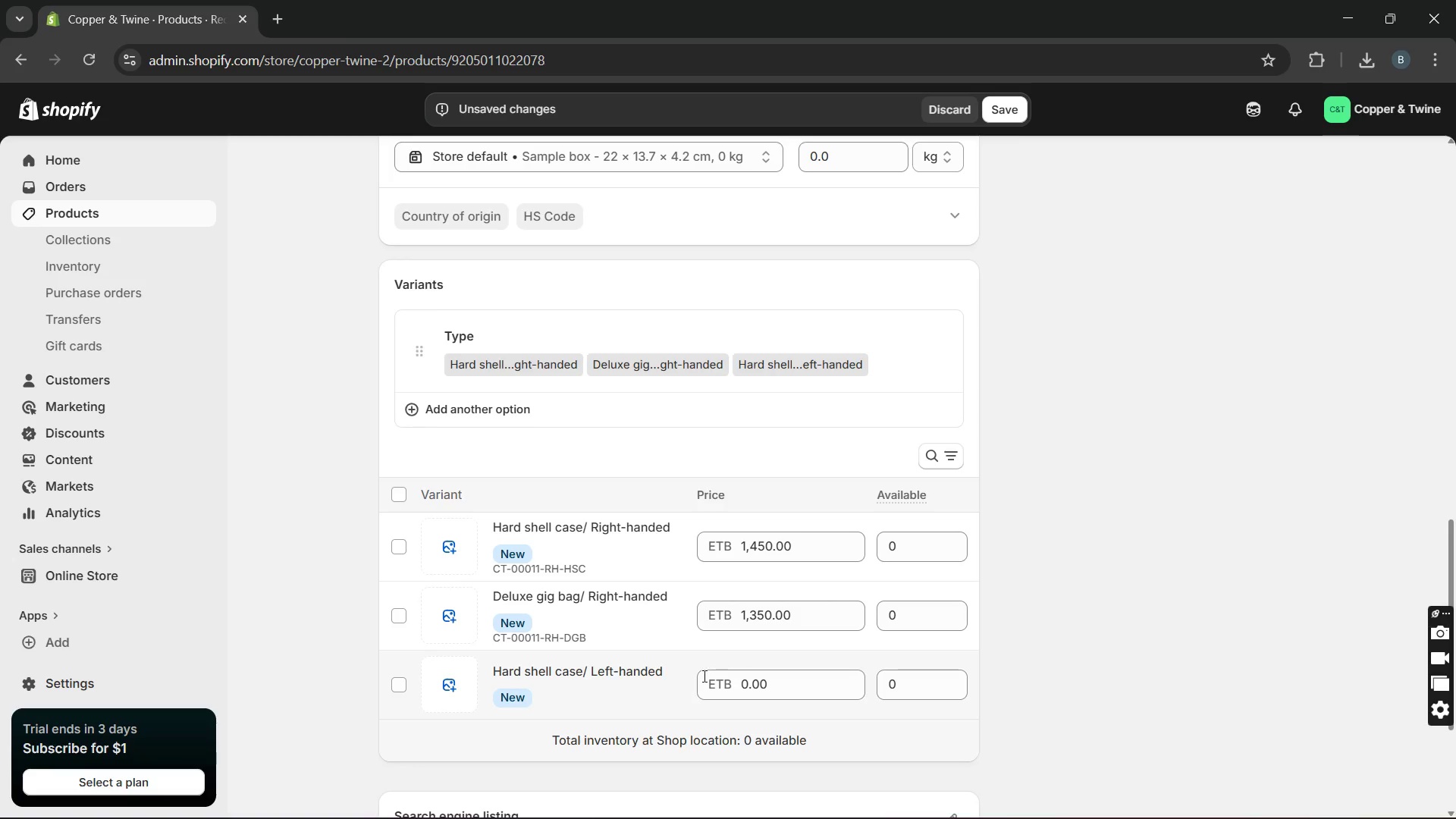 
left_click([684, 682])
 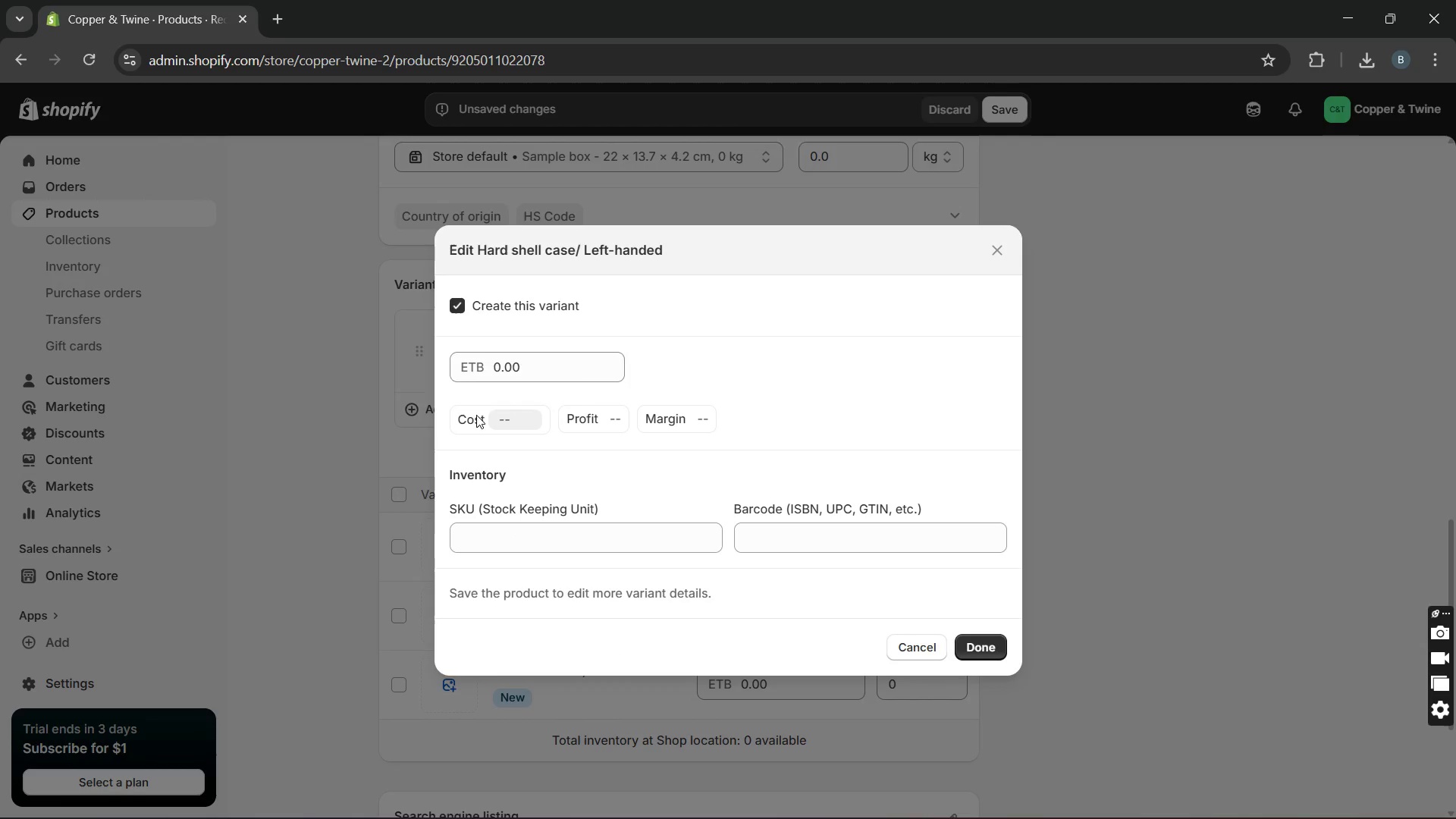 
double_click([492, 362])
 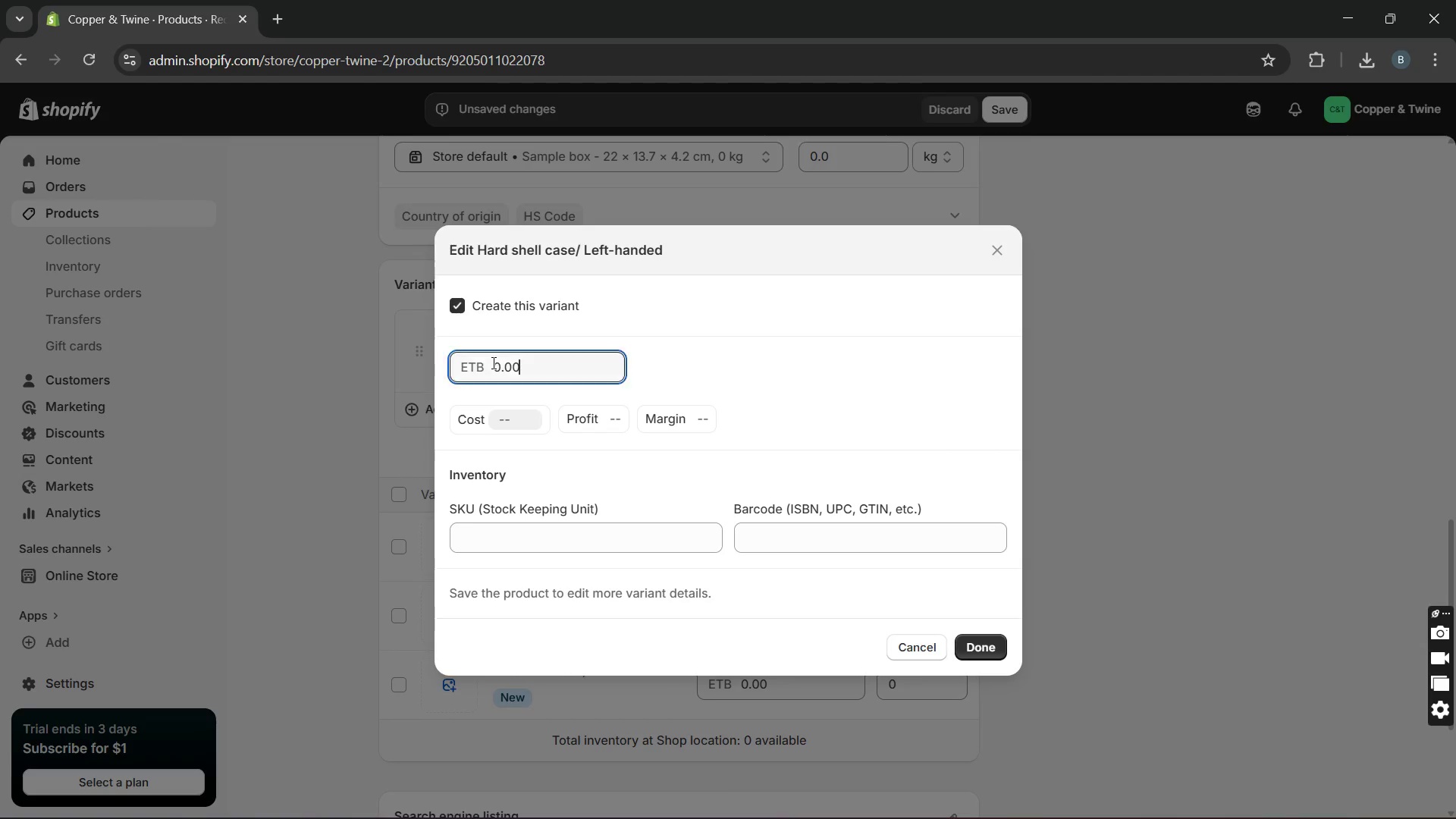 
triple_click([492, 362])
 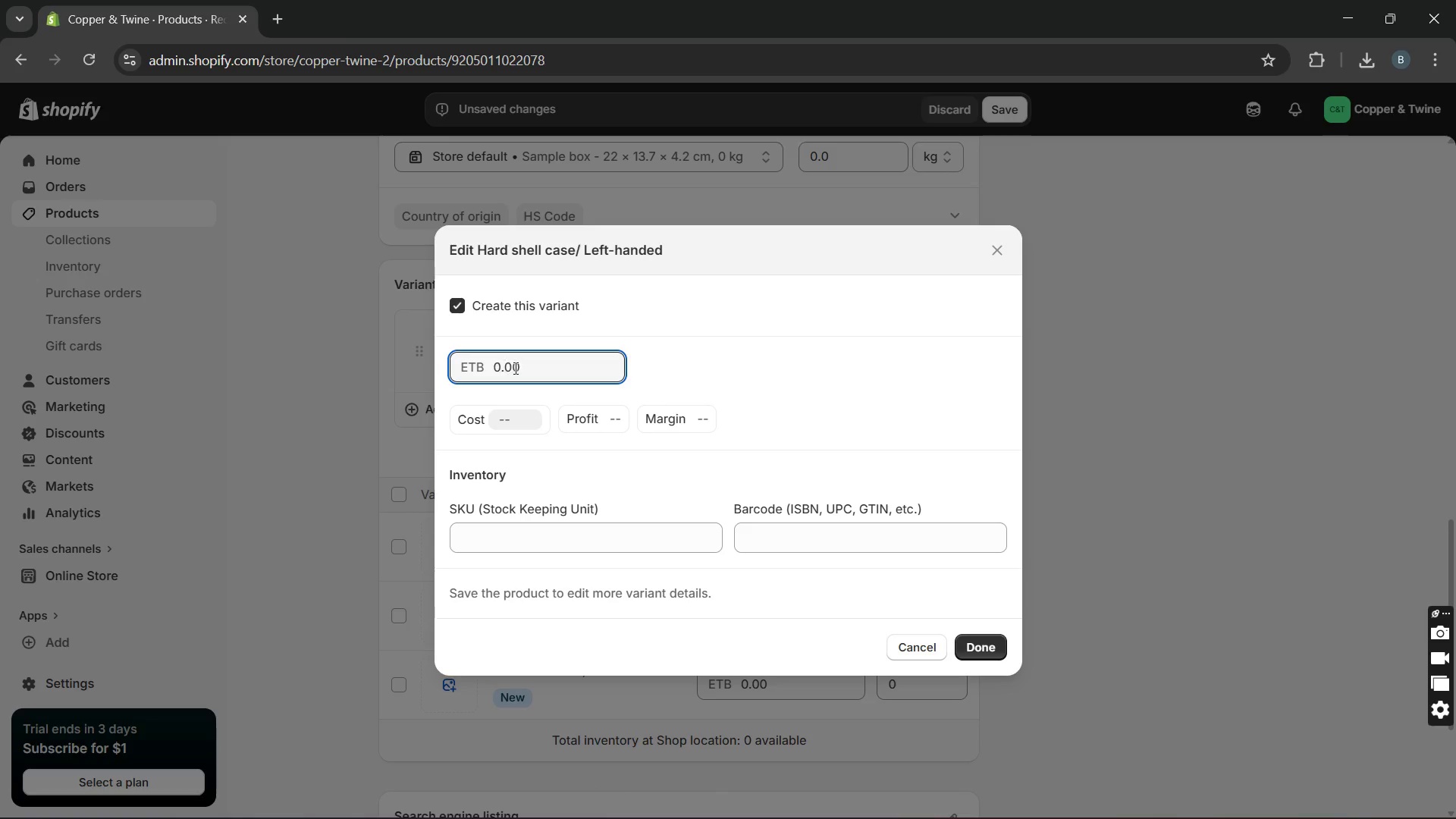 
left_click_drag(start_coordinate=[515, 368], to_coordinate=[492, 368])
 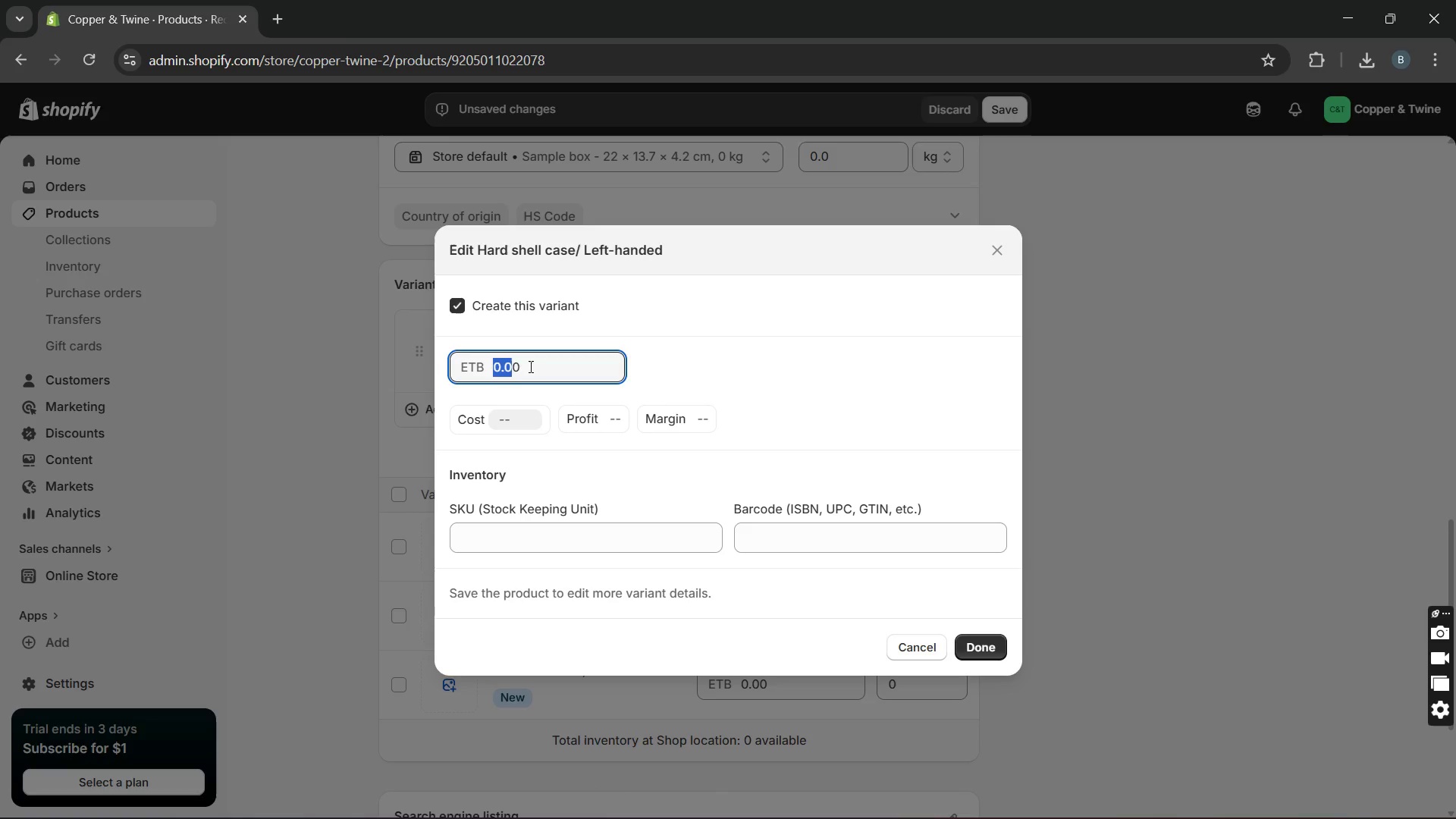 
left_click_drag(start_coordinate=[529, 366], to_coordinate=[494, 369])
 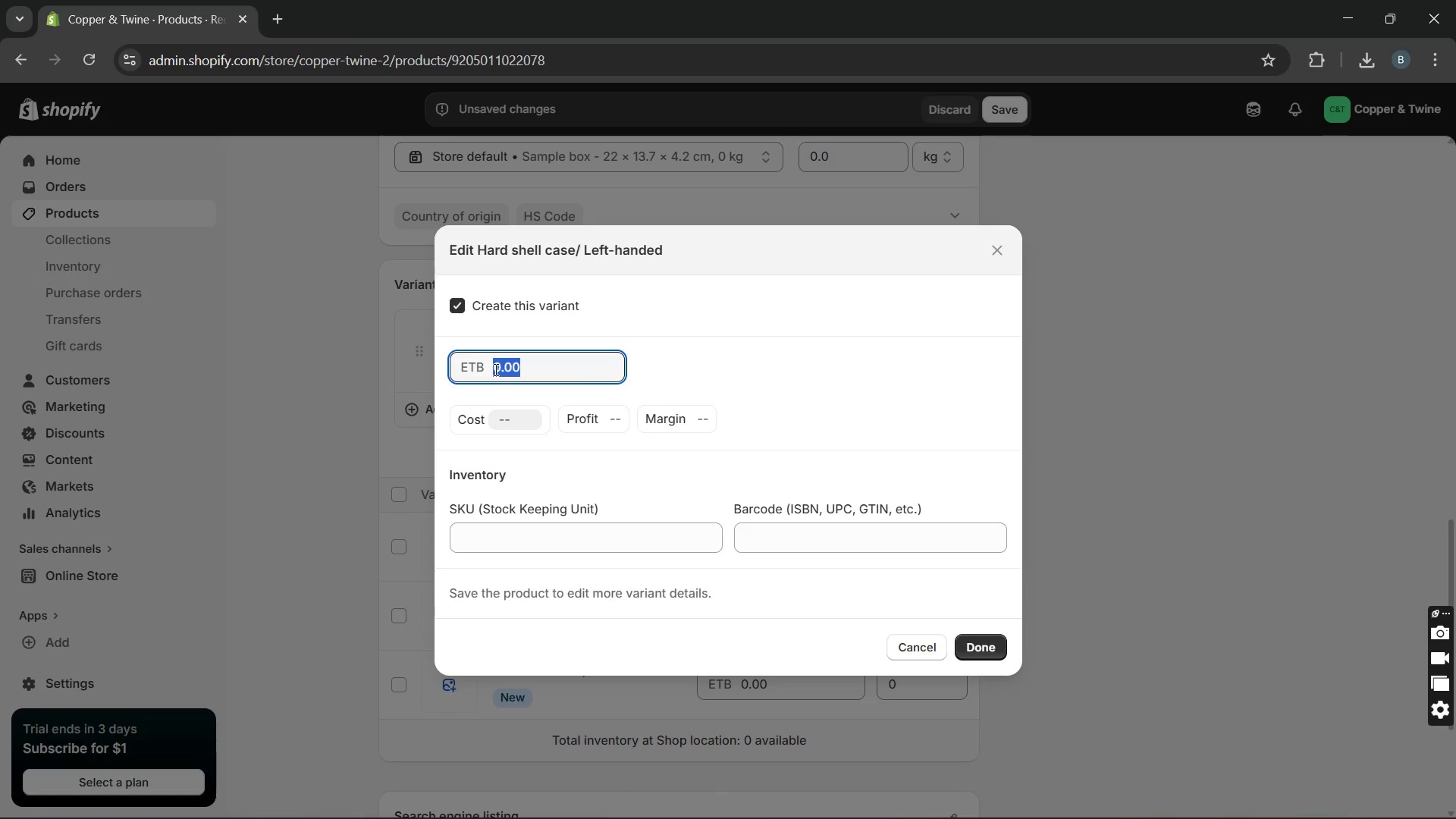 
type(11)
 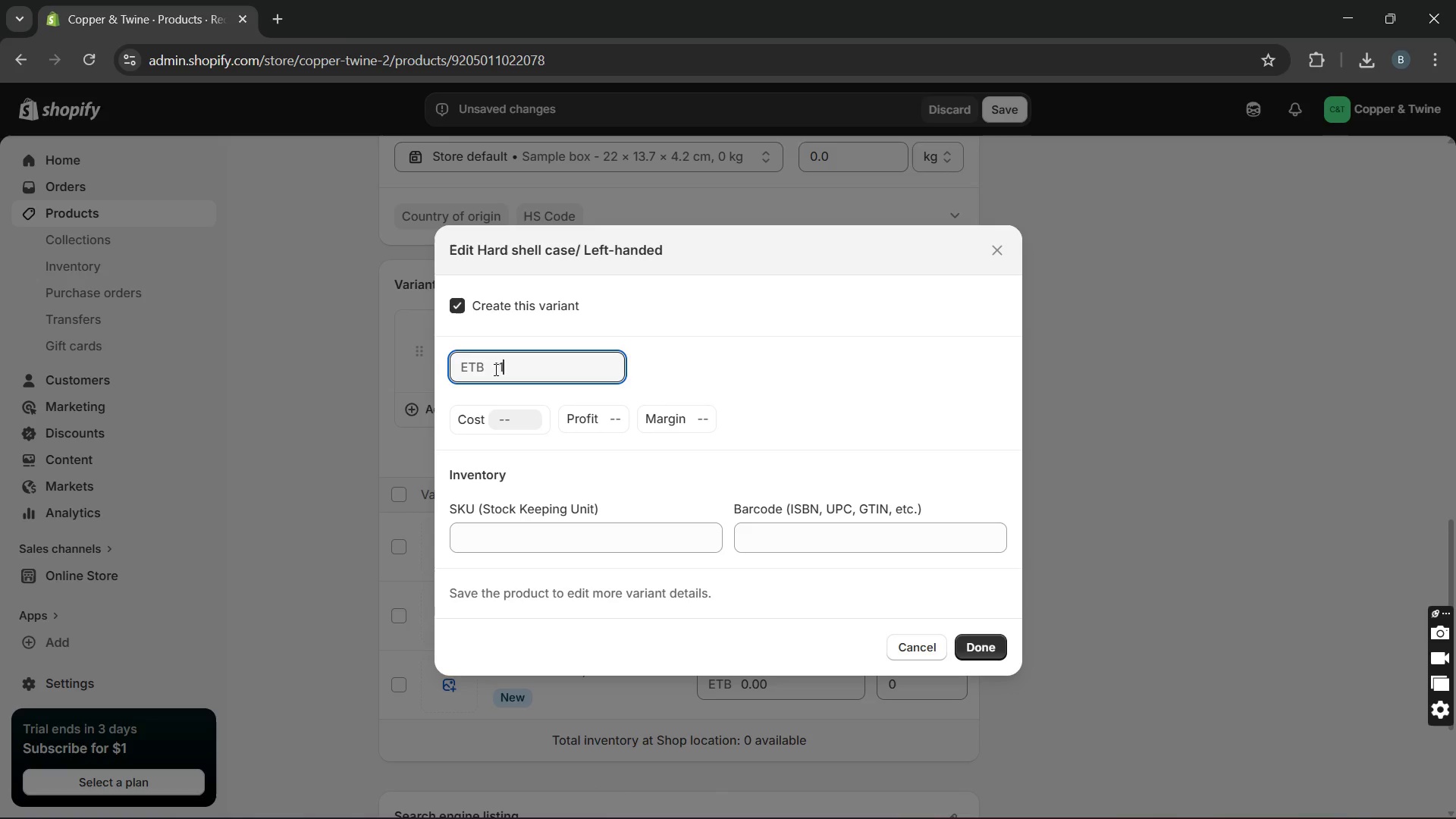 
hold_key(key=Backspace, duration=0.31)
 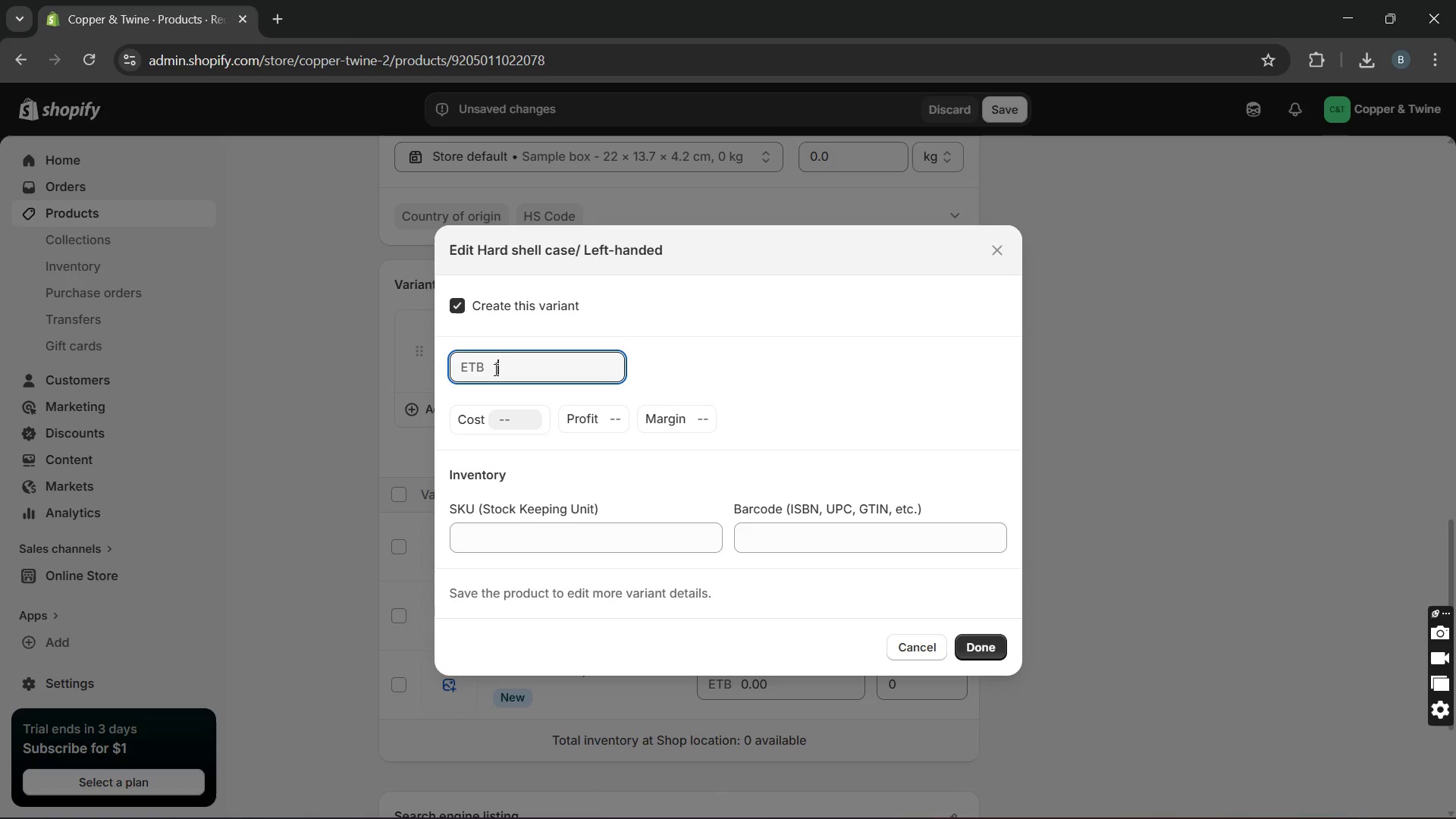 
type(550)
 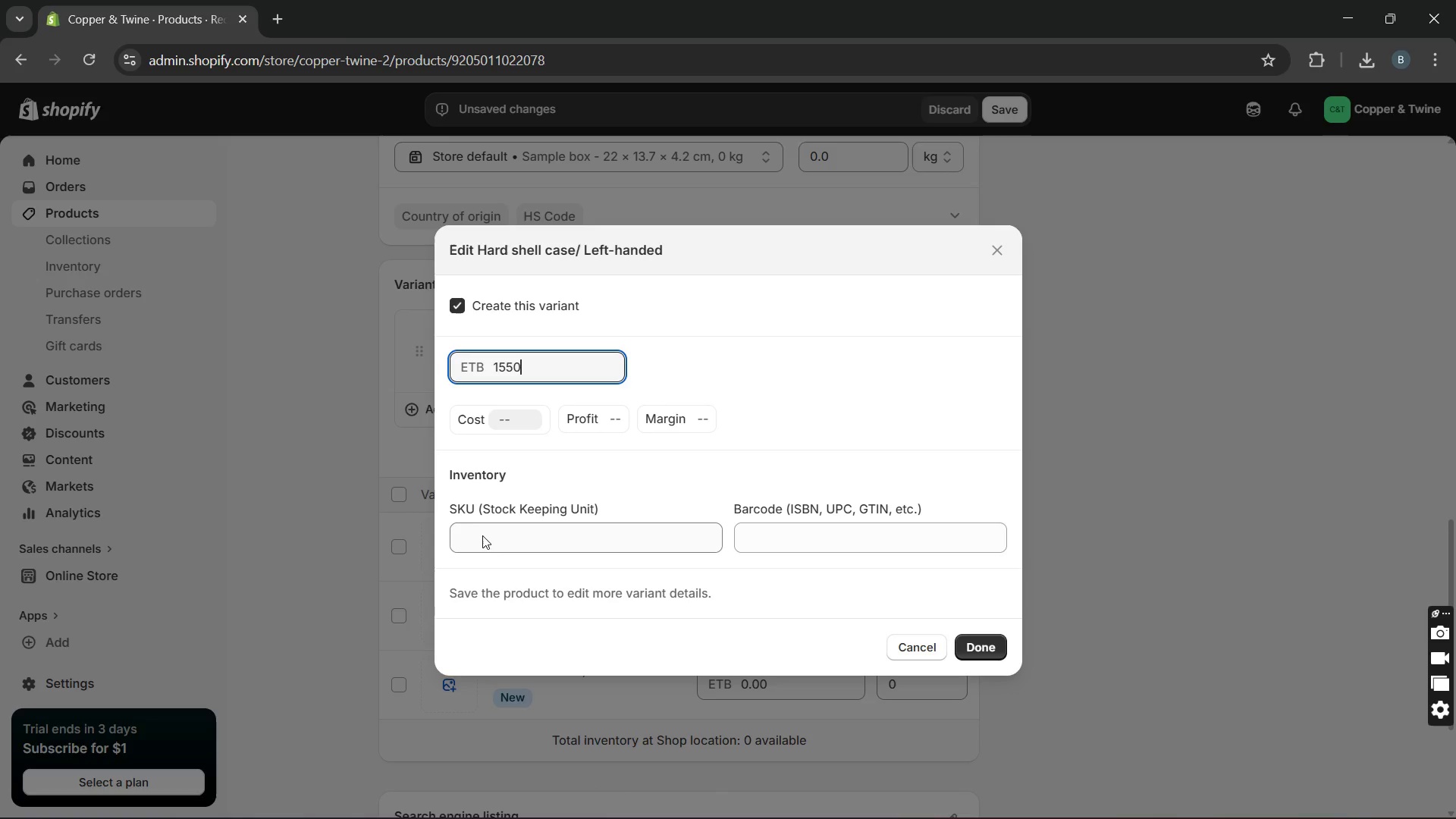 
left_click([482, 537])
 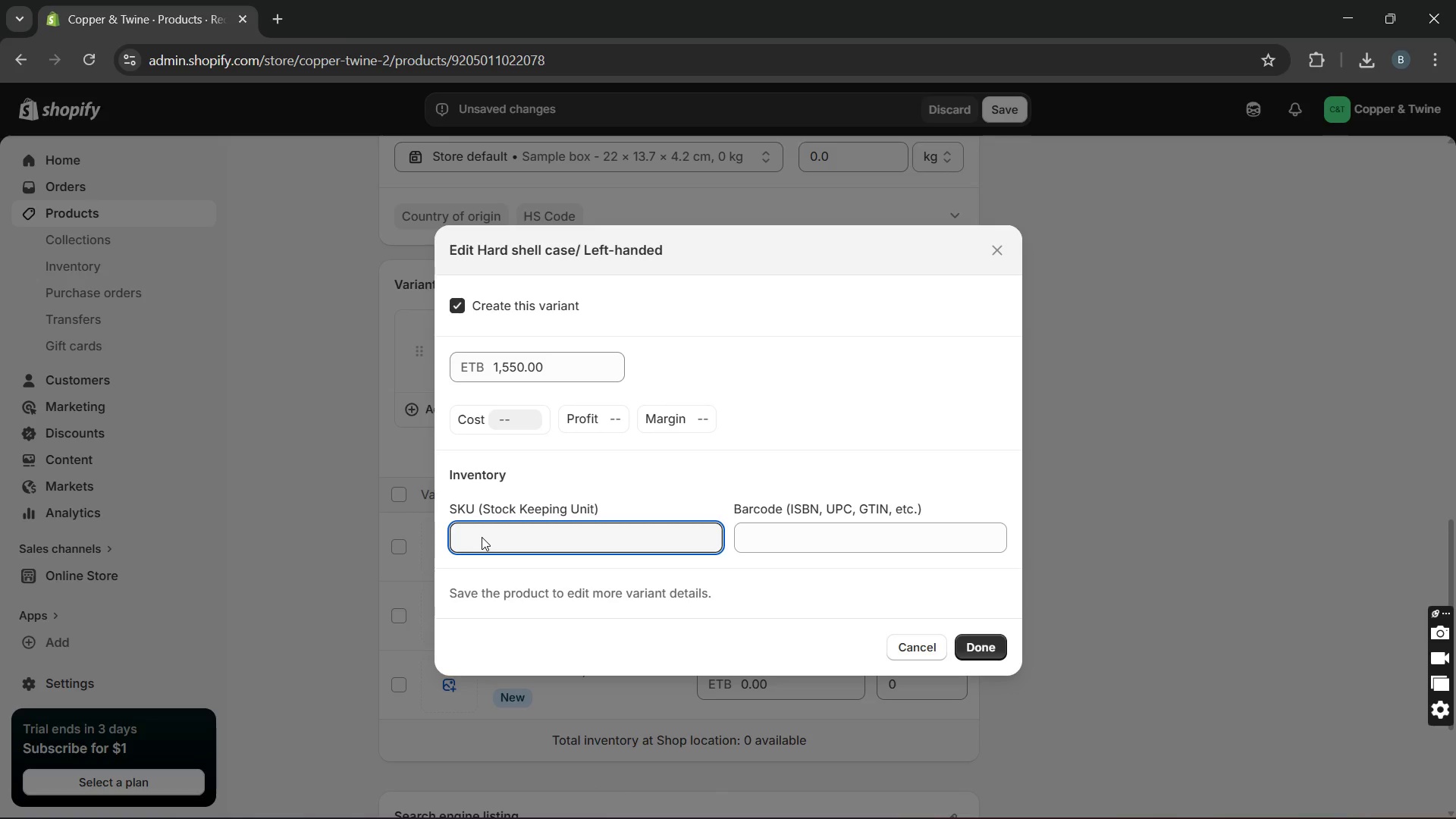 
type(CT-00011-LH-HSC)
 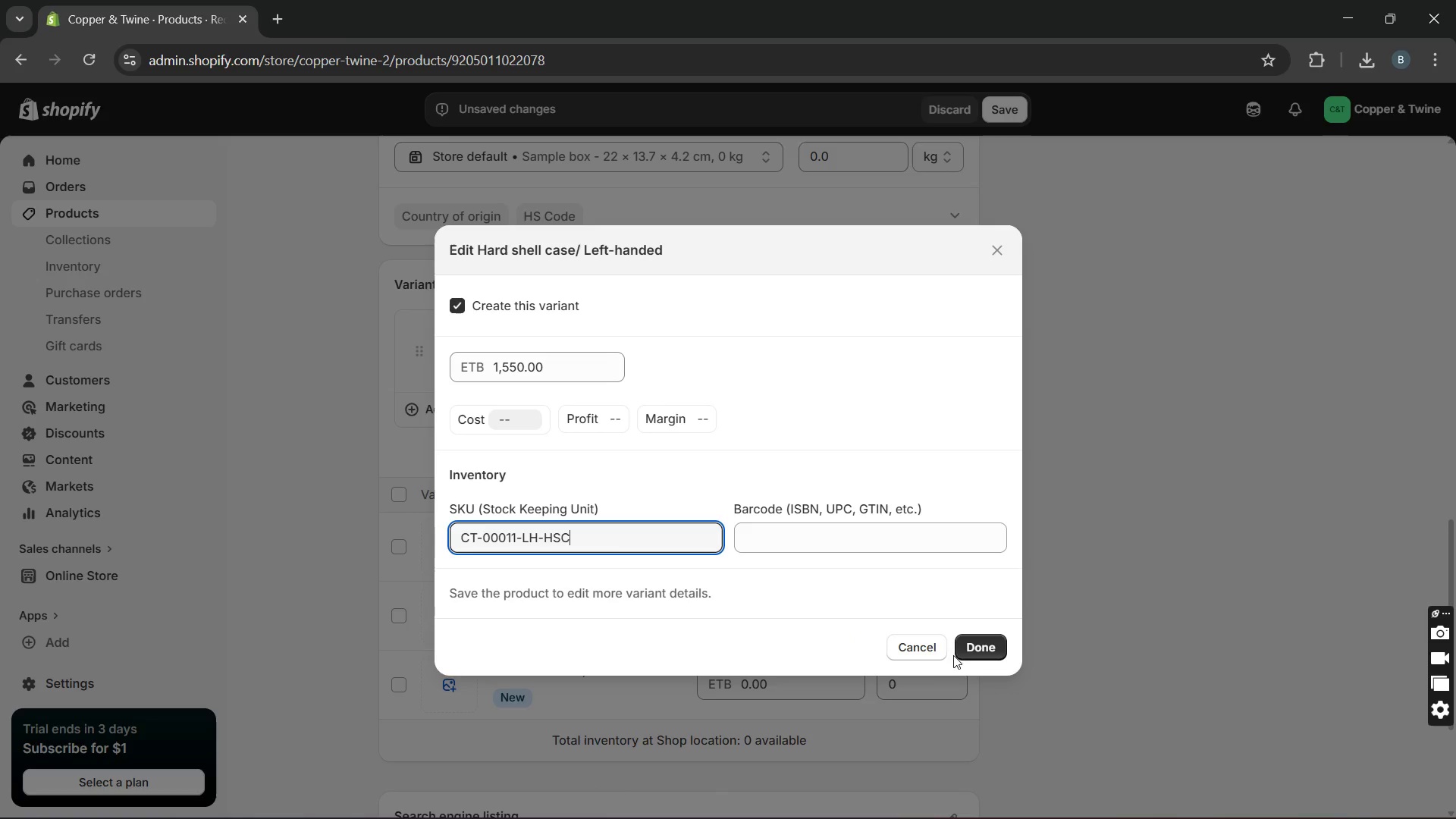 
left_click([973, 646])
 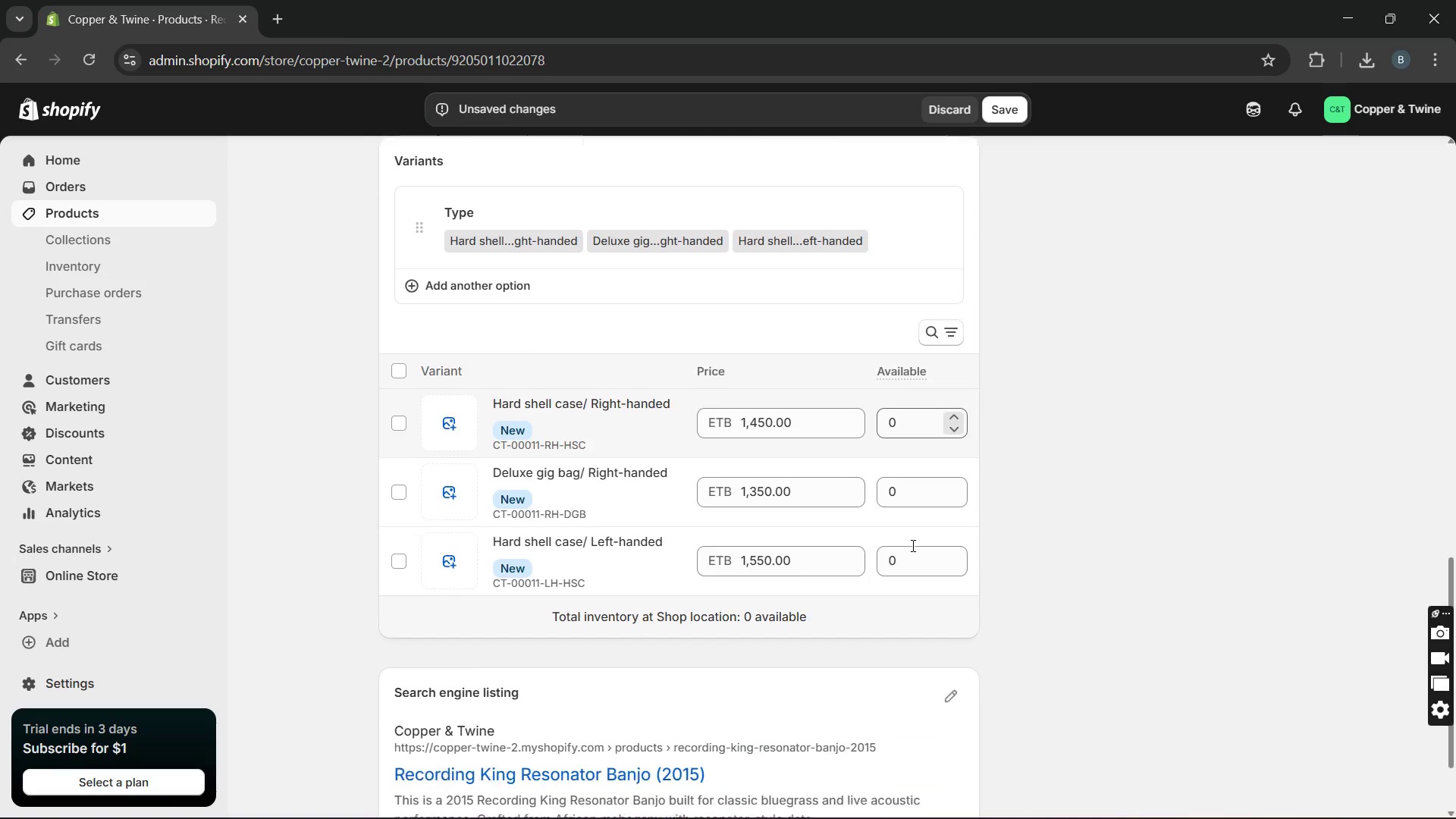 
wait(6.03)
 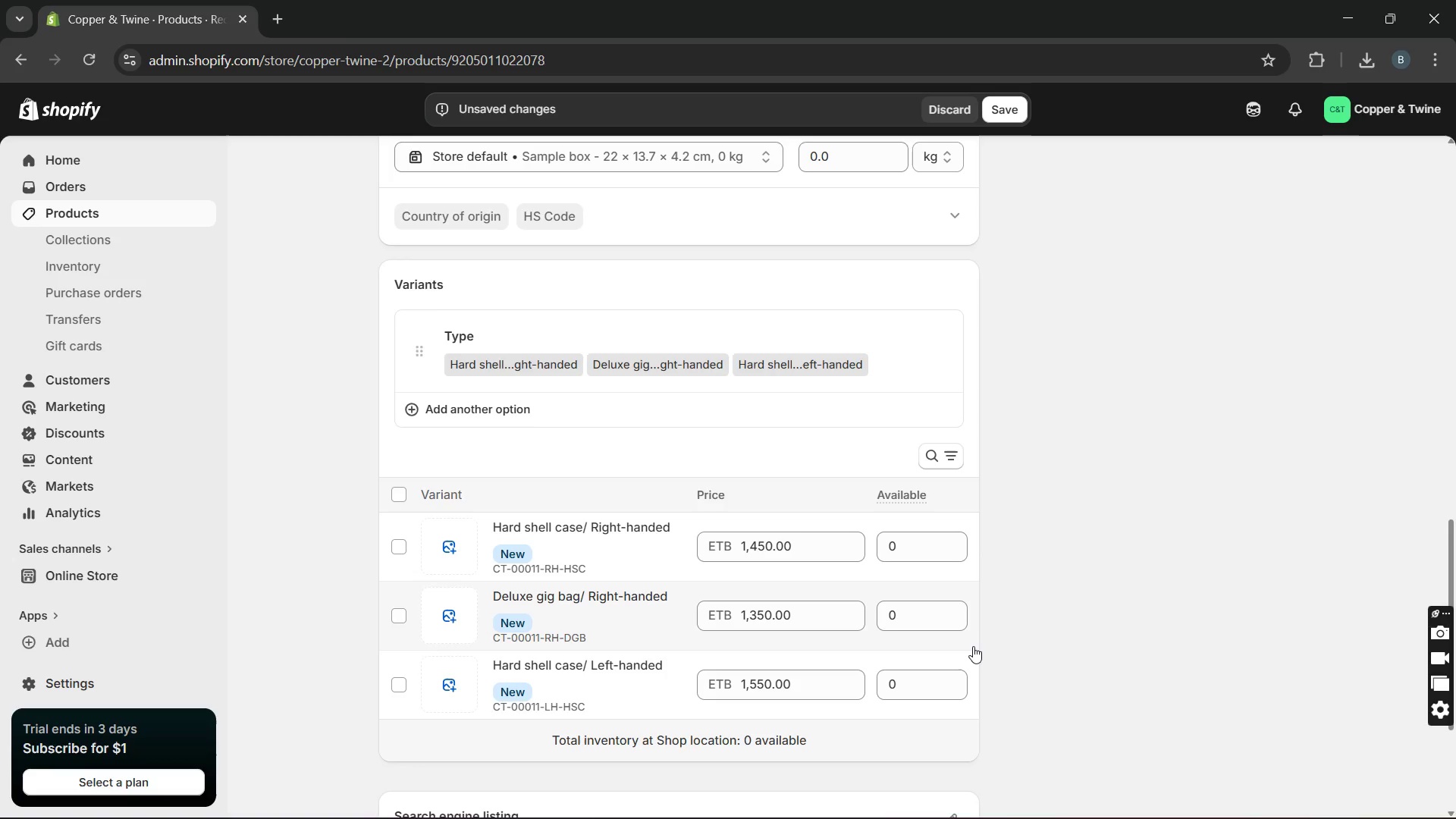 
left_click_drag(start_coordinate=[898, 420], to_coordinate=[886, 421])
 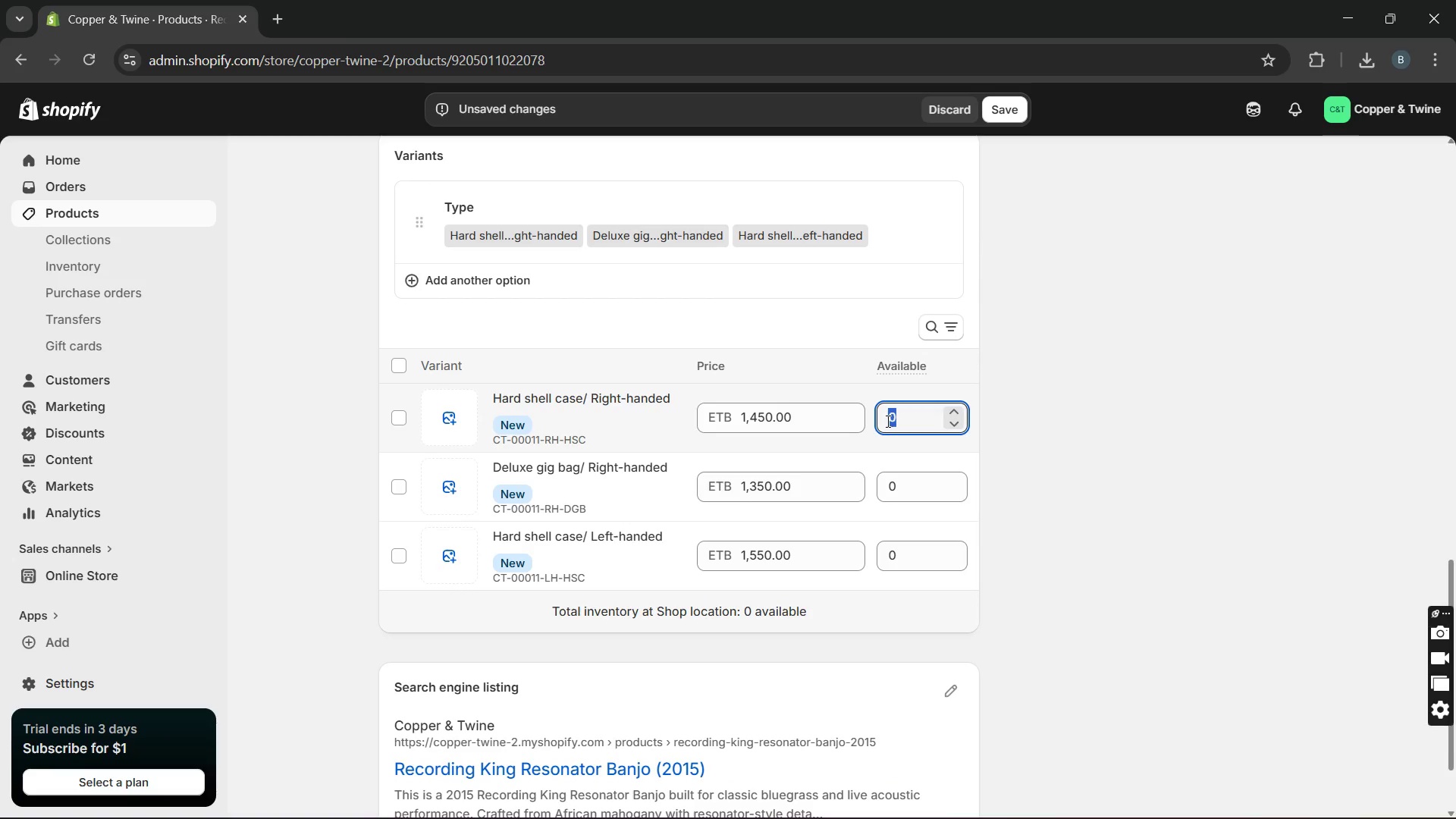 
type(22)
 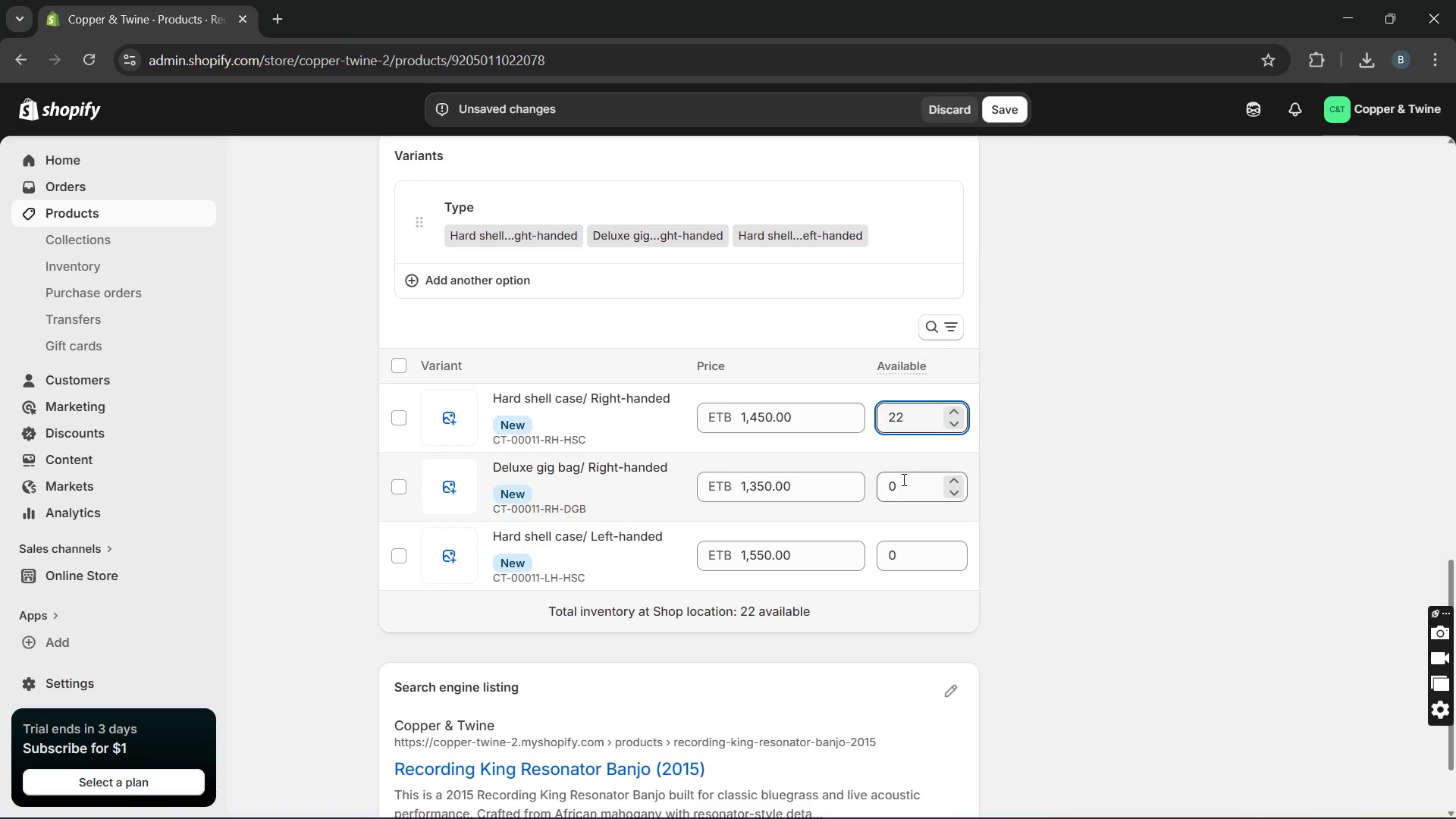 
left_click_drag(start_coordinate=[905, 490], to_coordinate=[899, 490])
 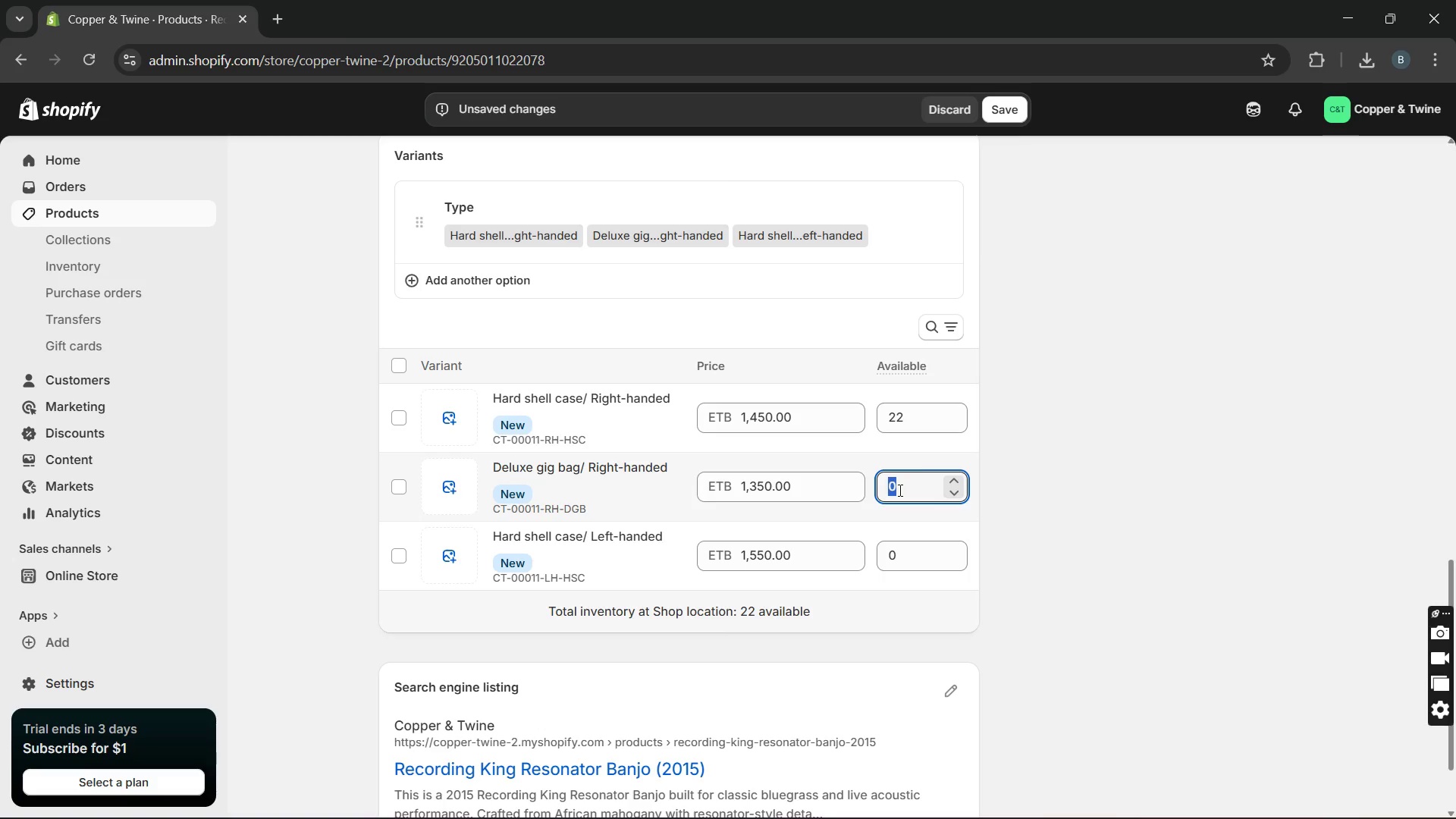 
type(20)
 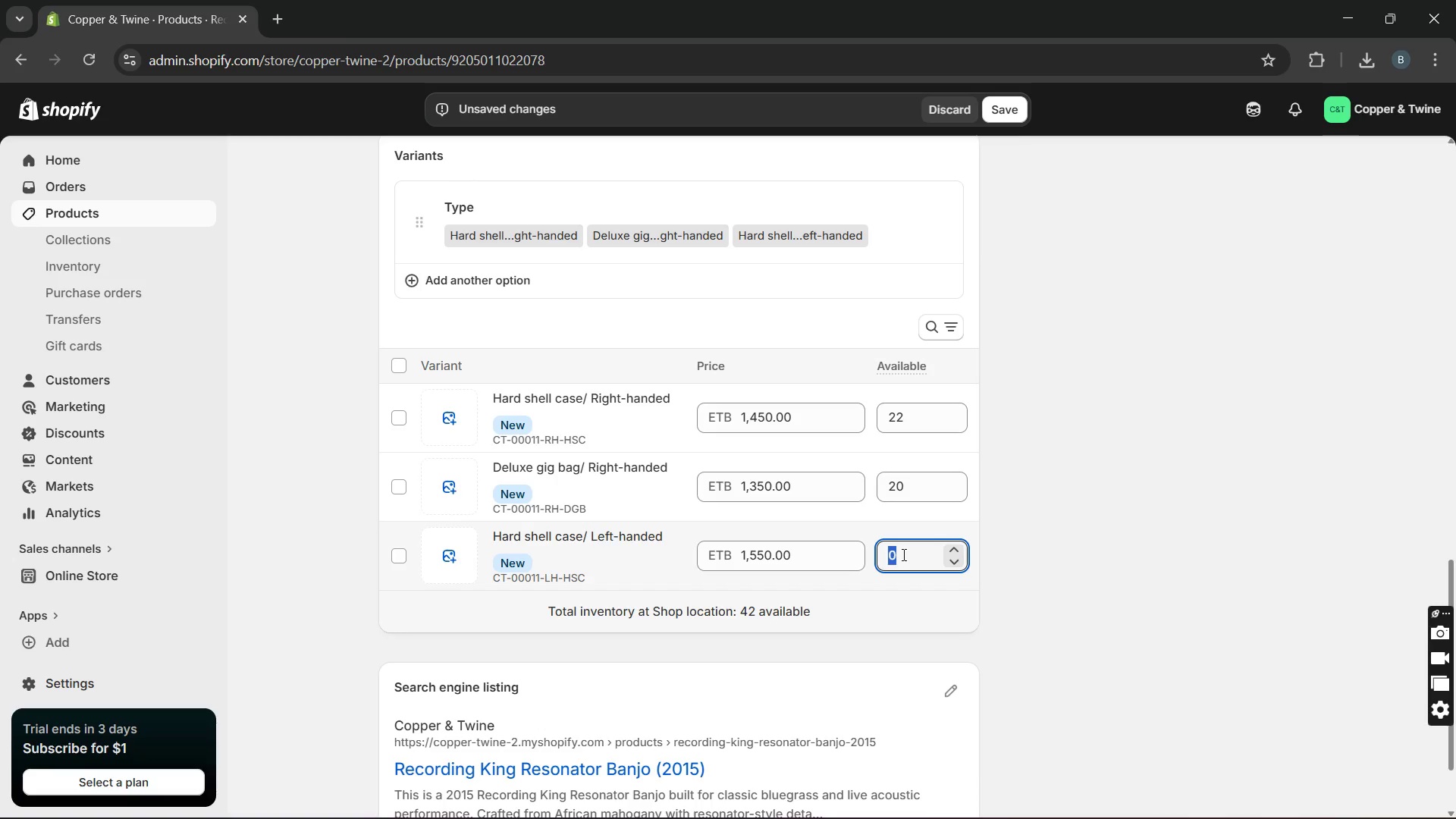 
type(20)
 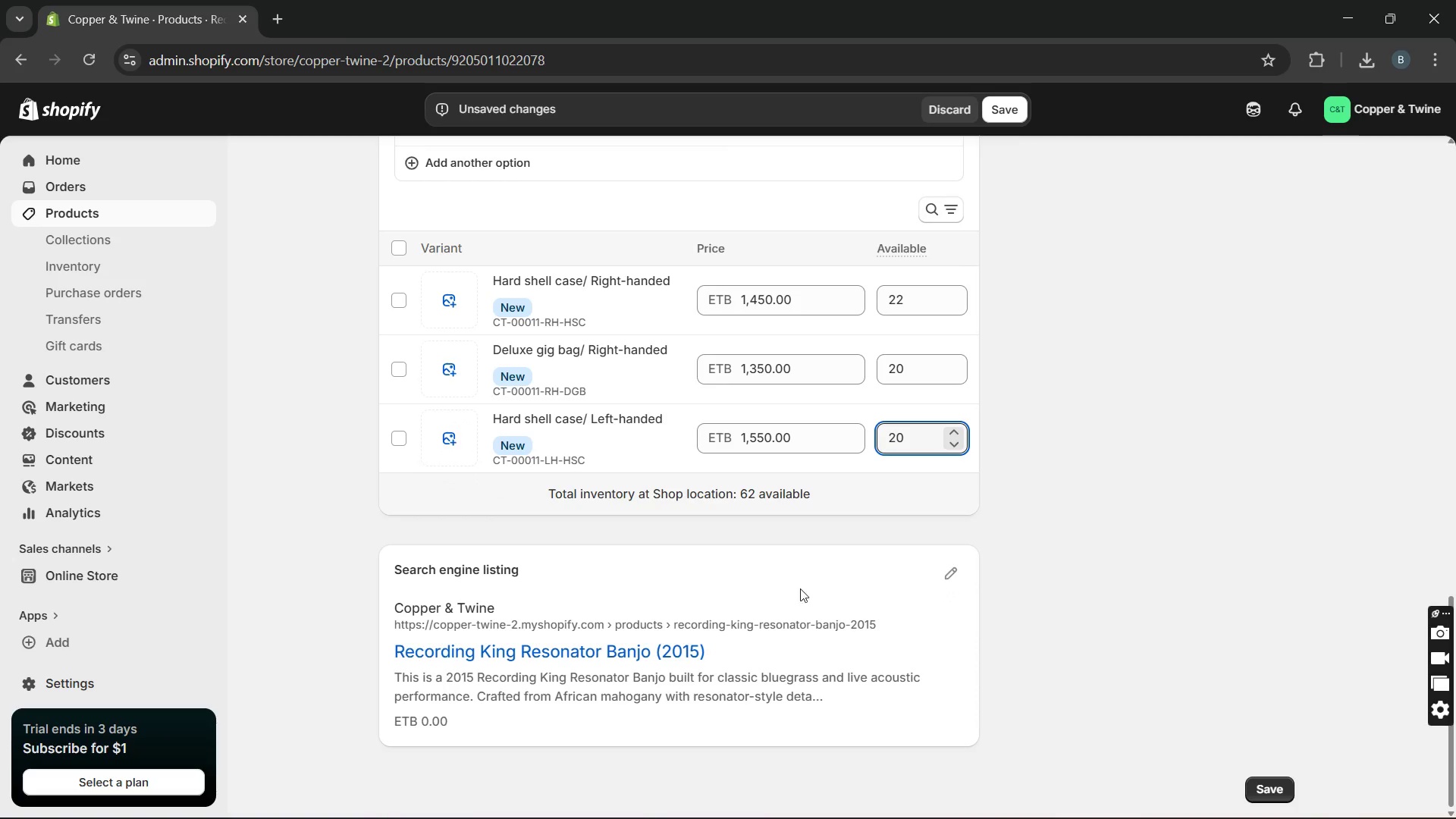 
left_click([957, 566])
 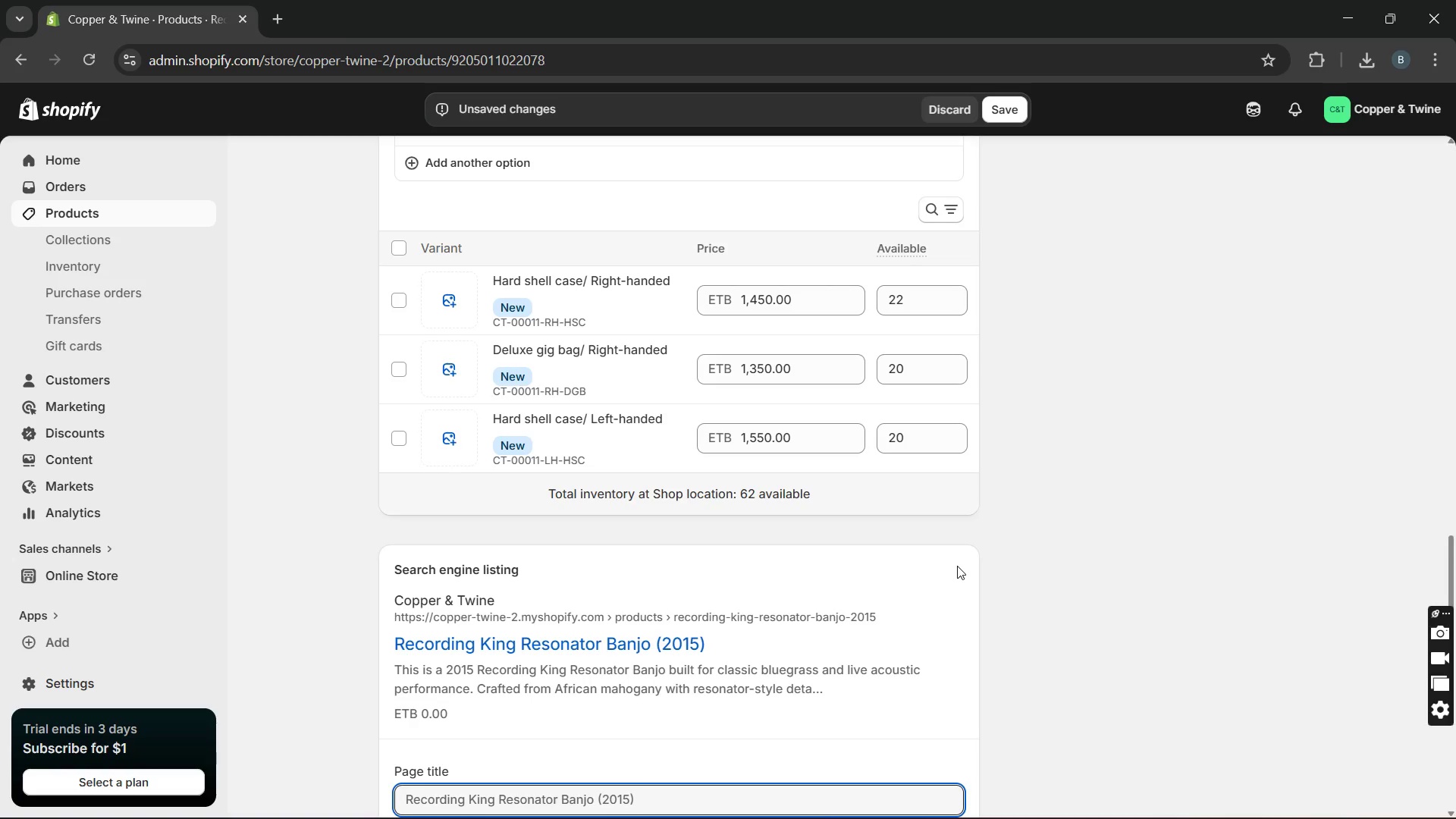 
wait(8.02)
 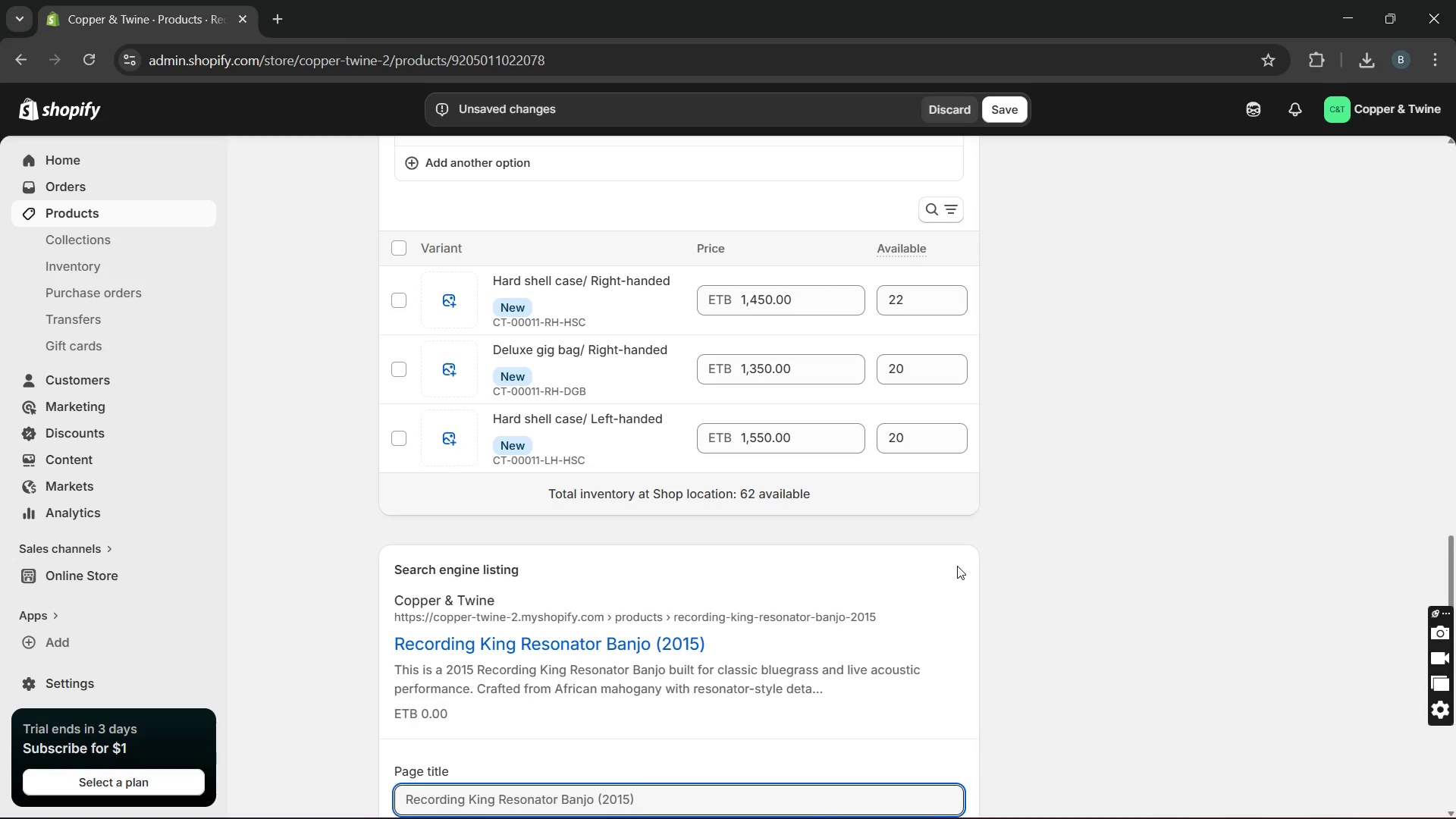 
left_click([604, 527])
 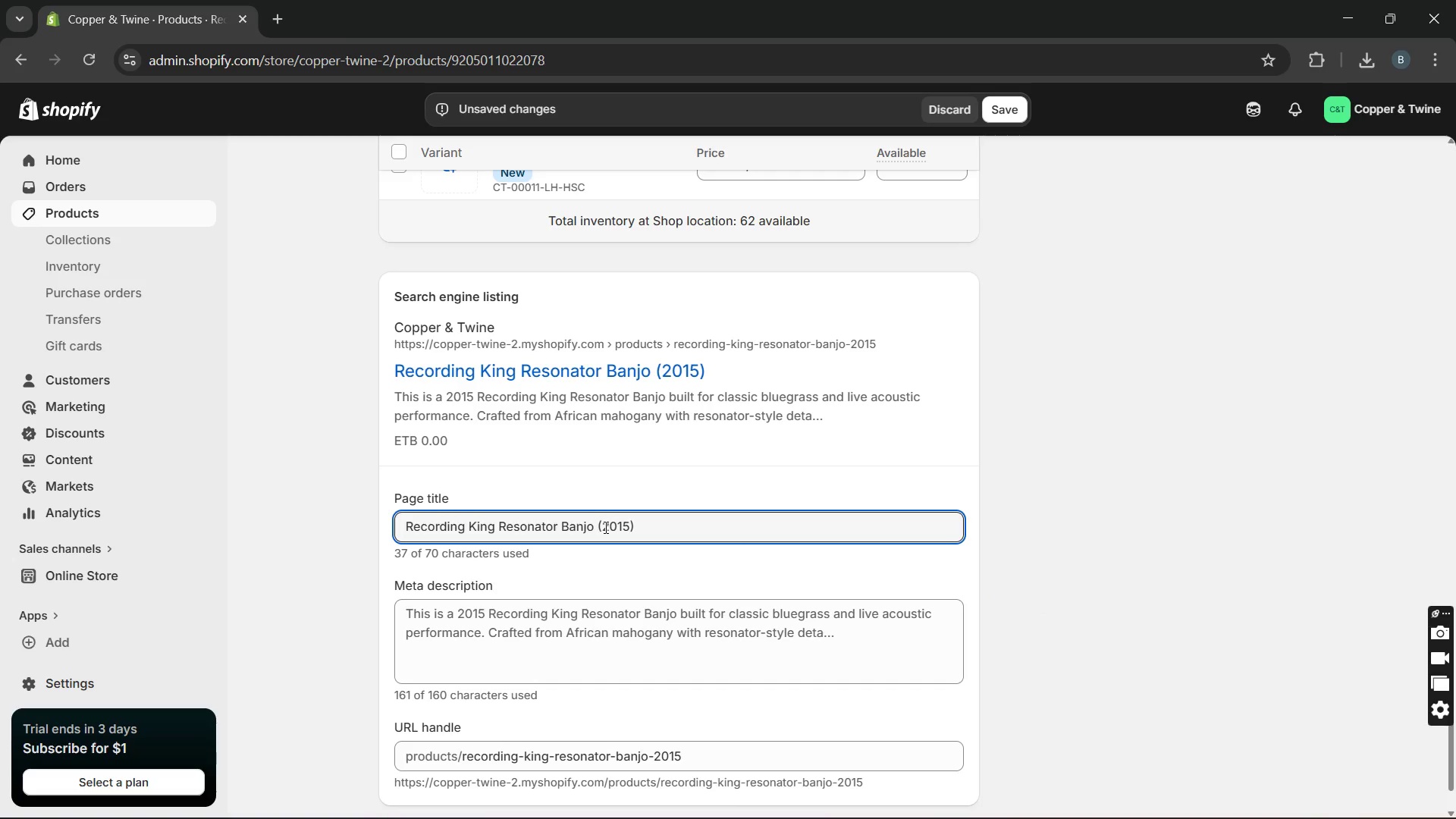 
key(Backspace)
 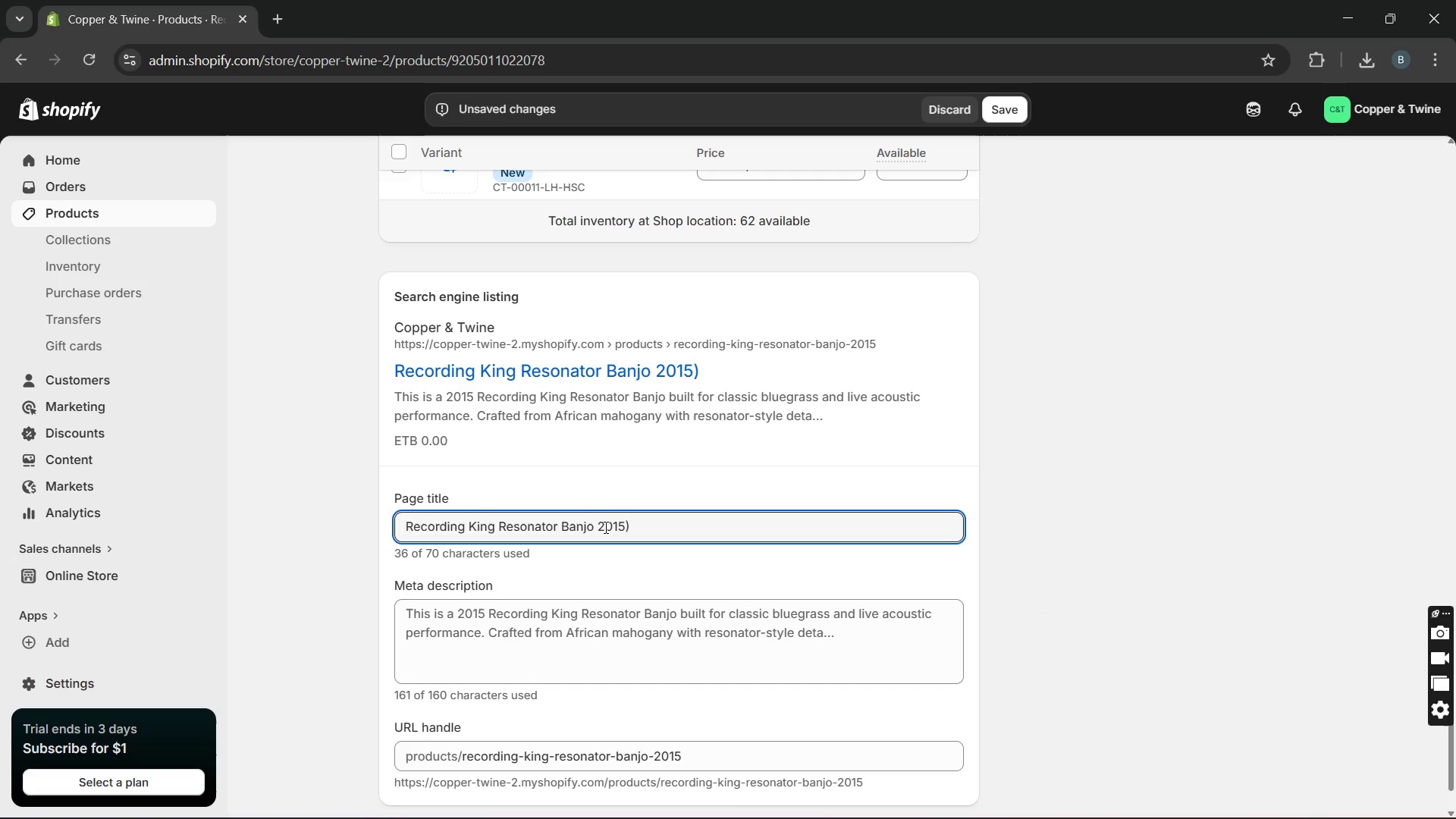 
key(ArrowRight)
 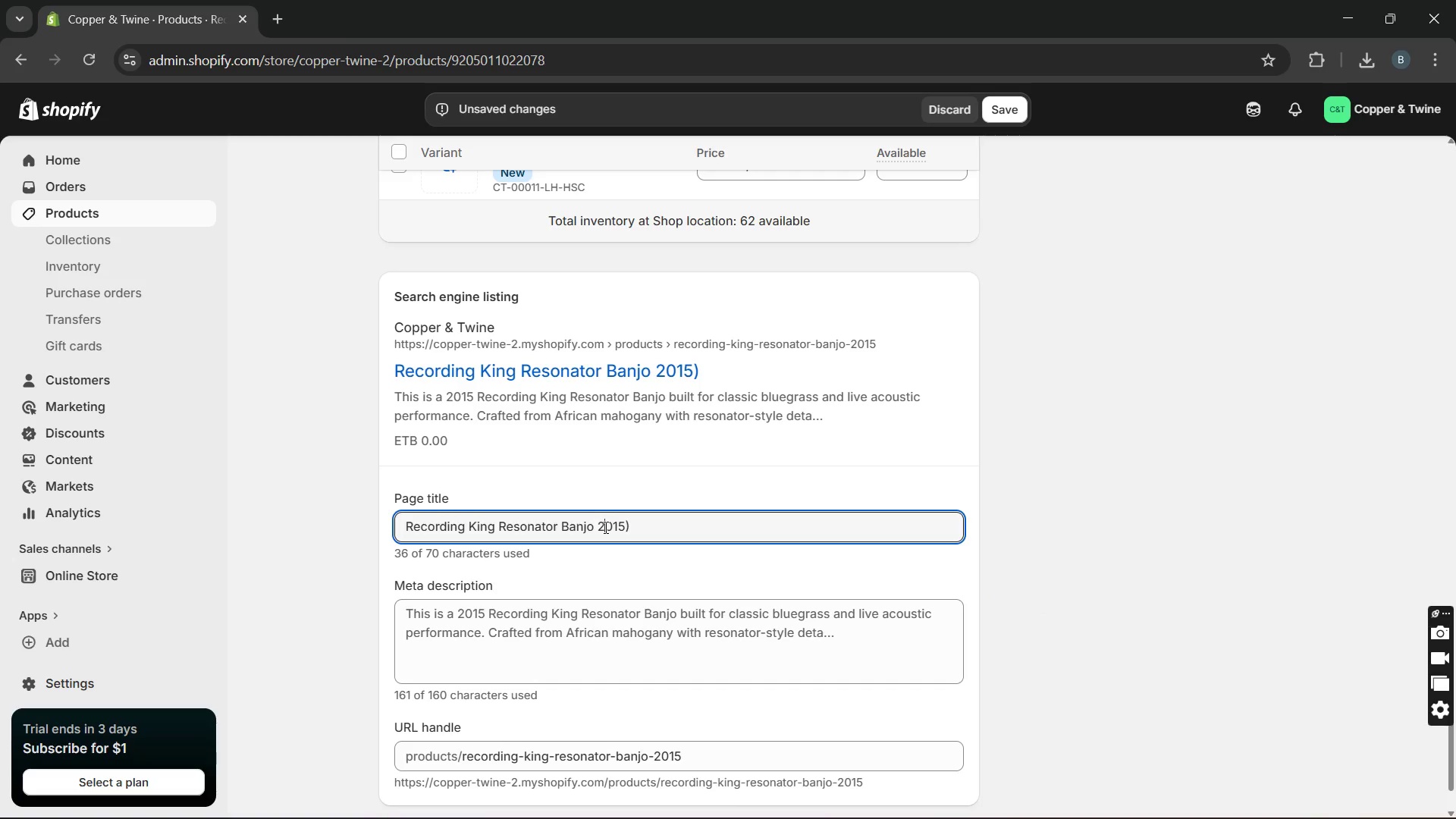 
key(Backspace)
 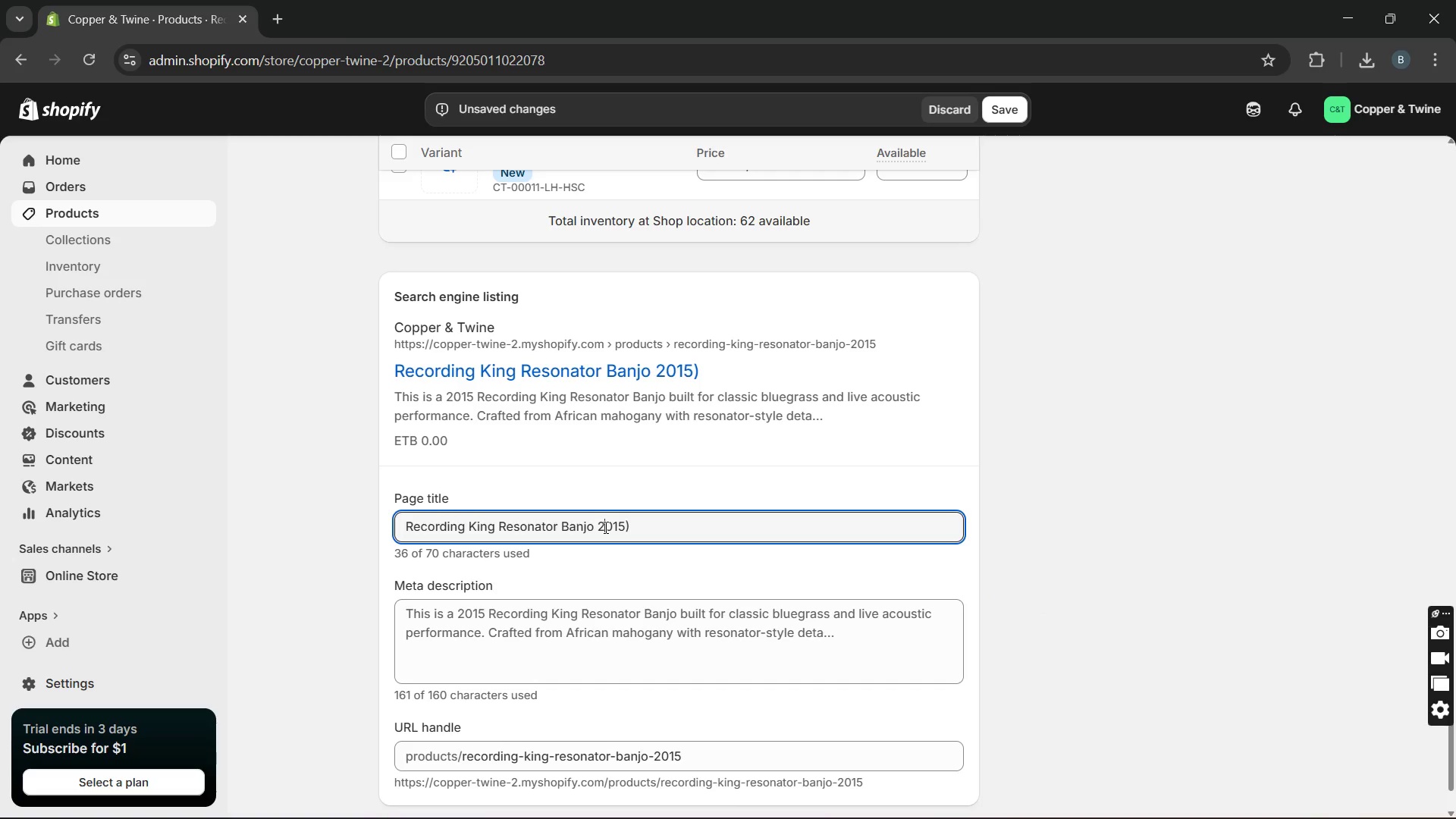 
hold_key(key=ArrowRight, duration=0.33)
 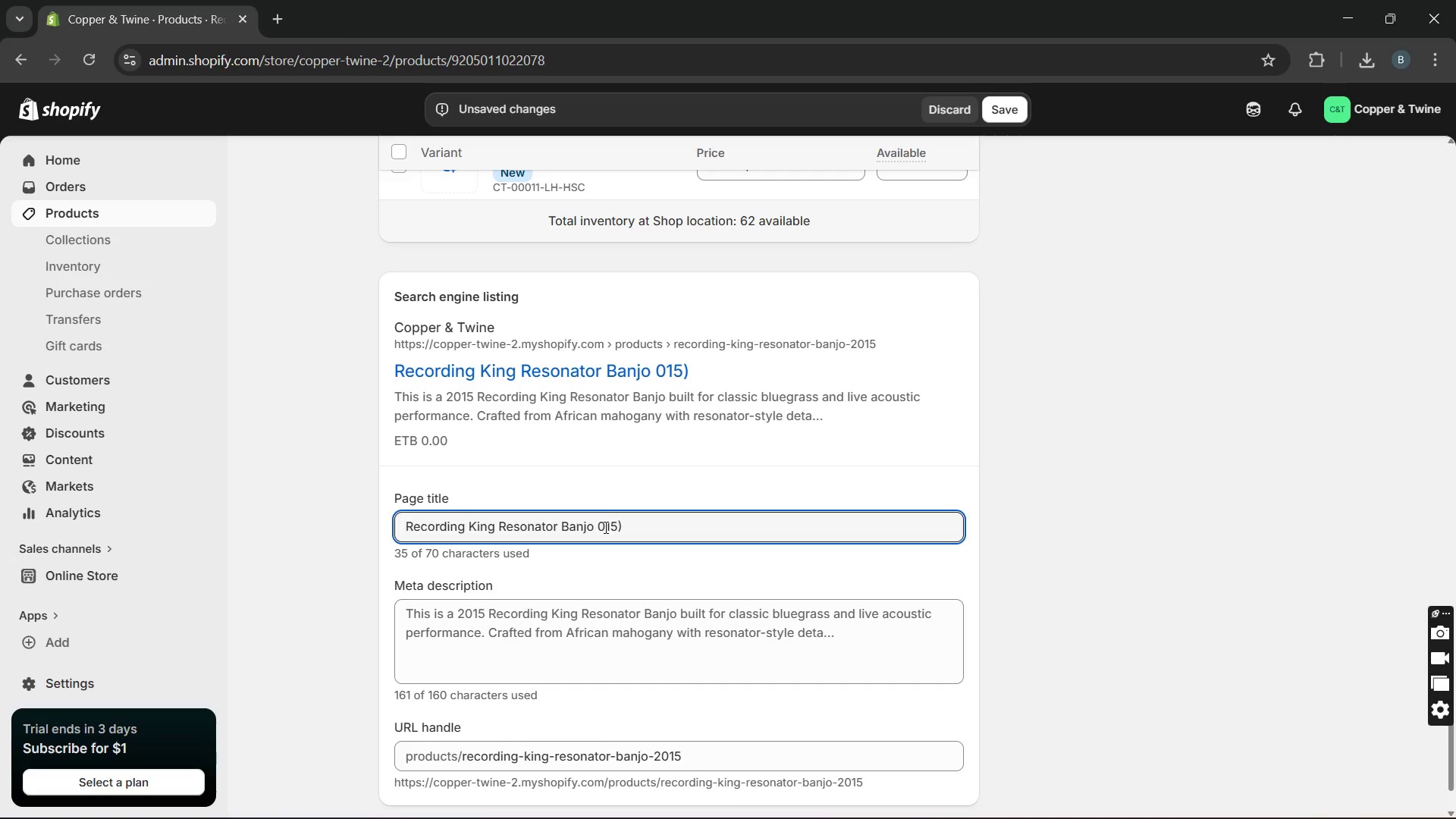 
key(2)
 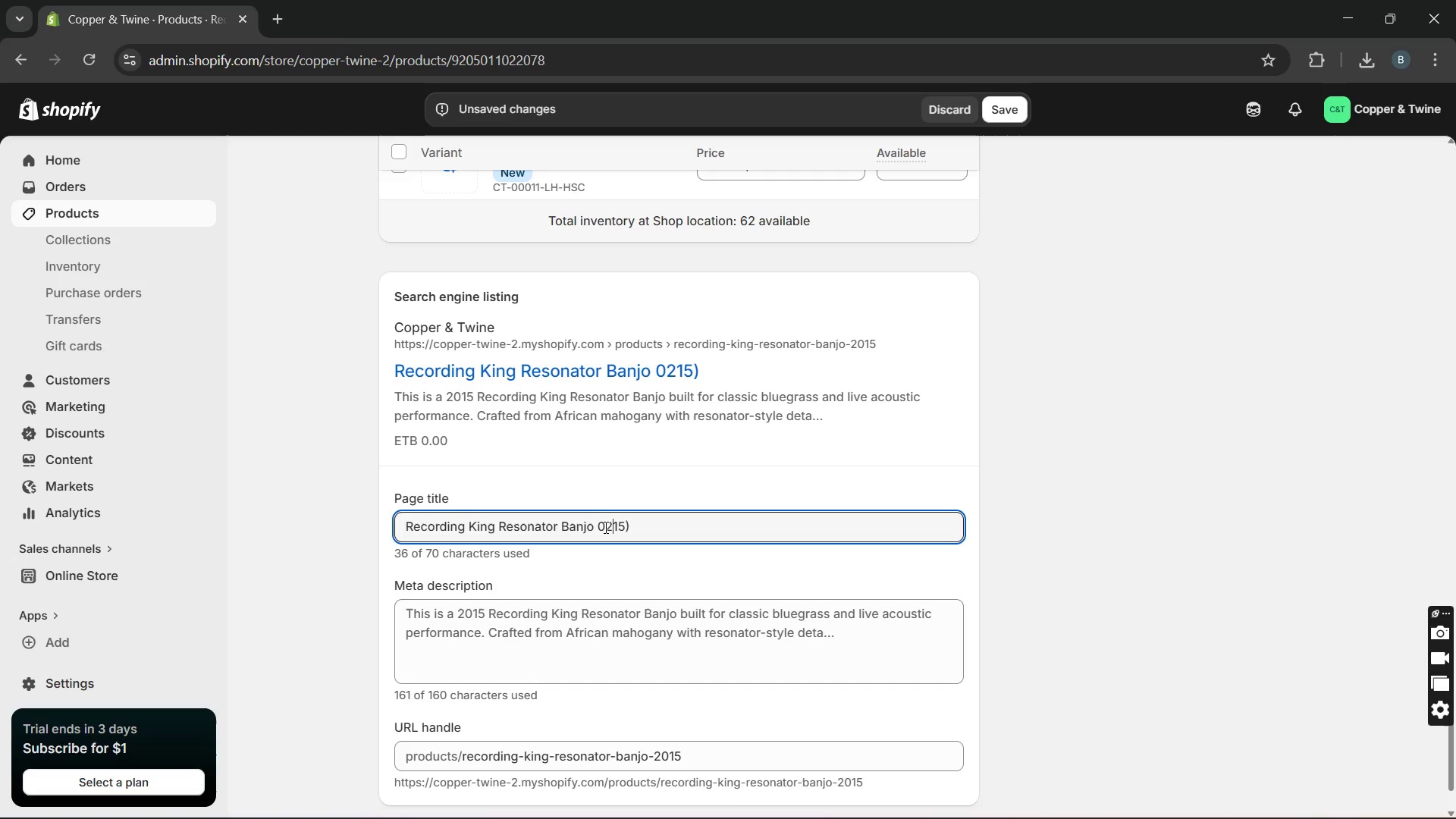 
key(ArrowRight)
 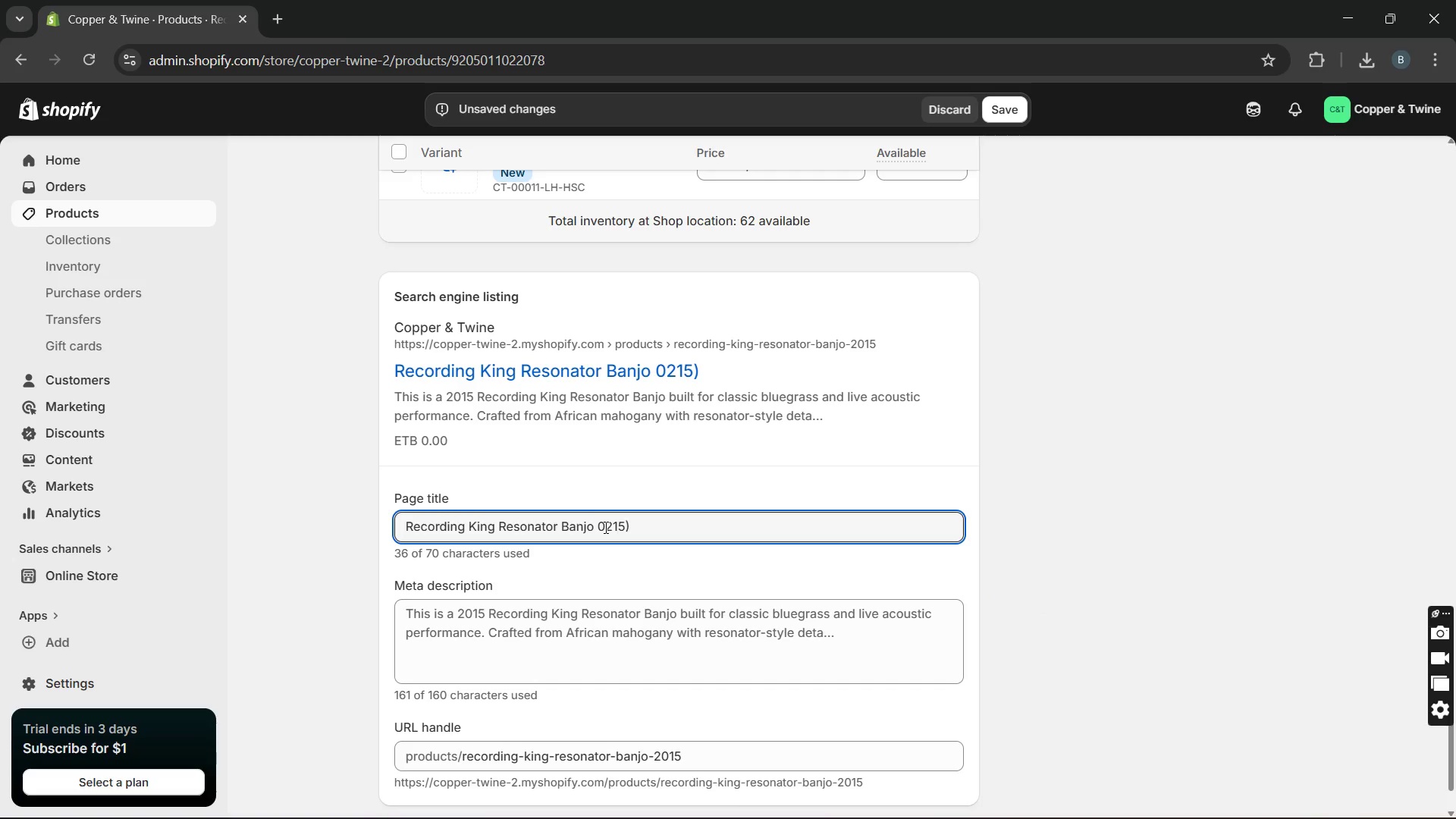 
key(Backspace)
 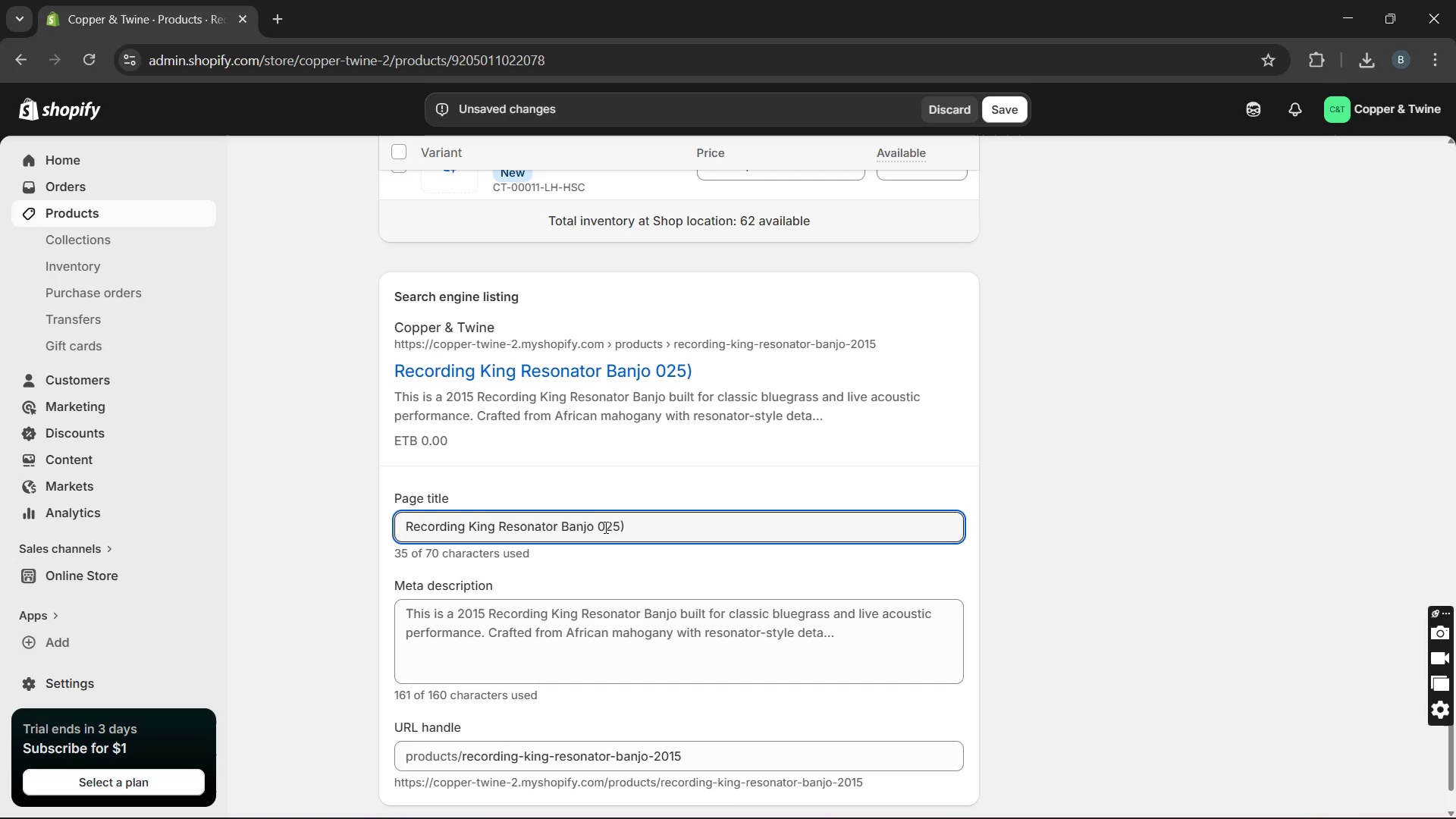 
key(Backspace)
 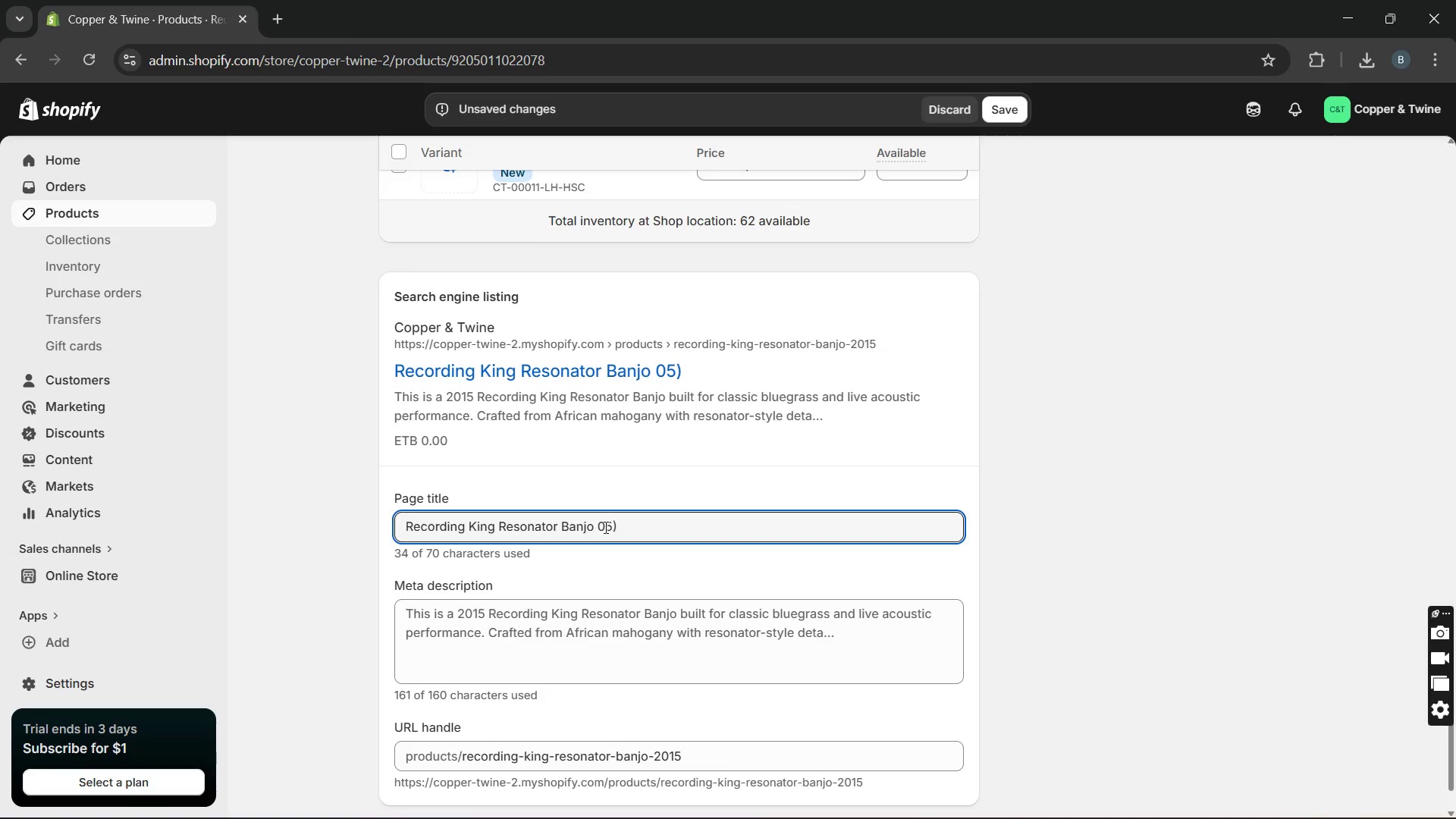 
key(ArrowLeft)
 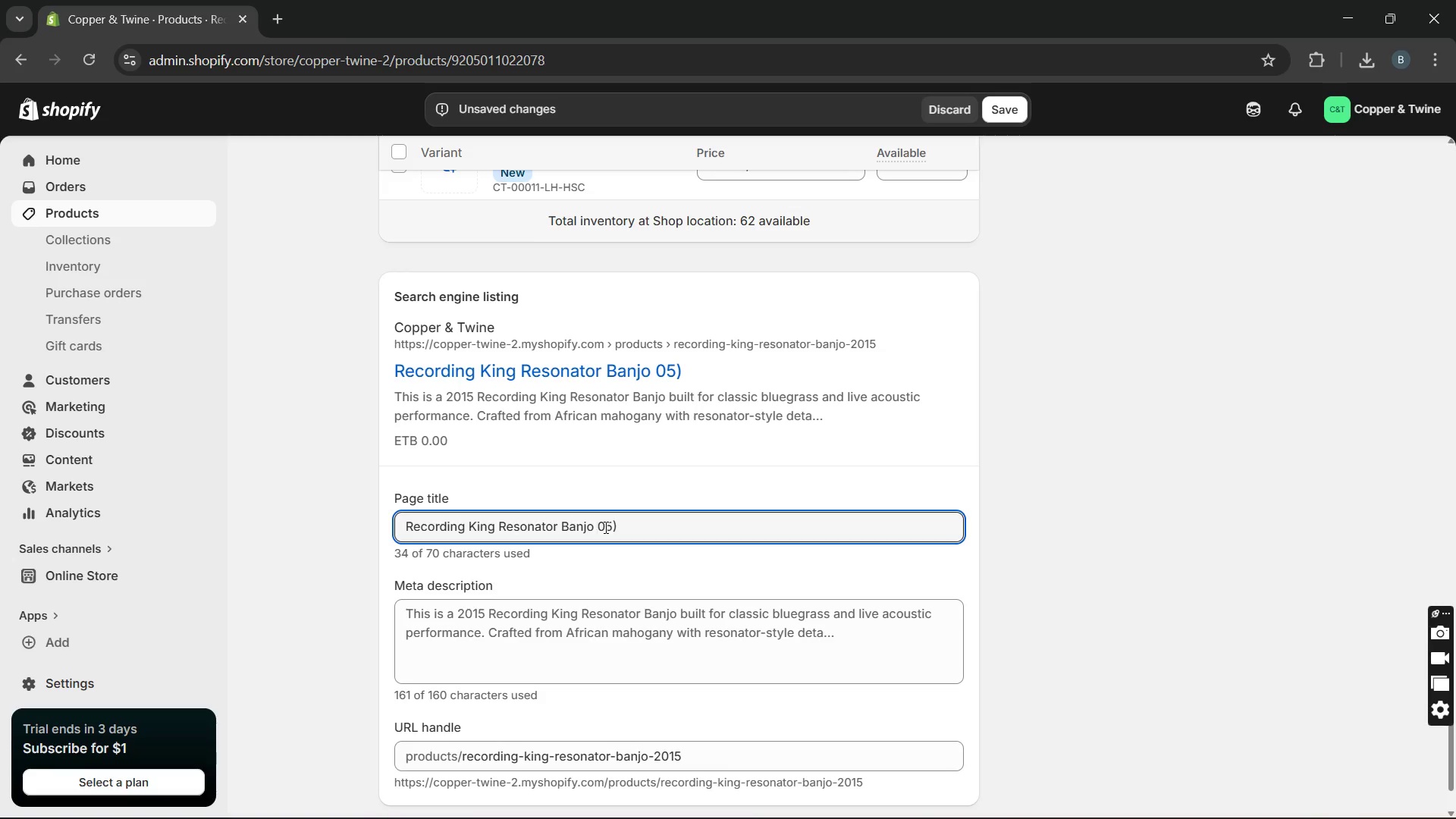 
key(2)
 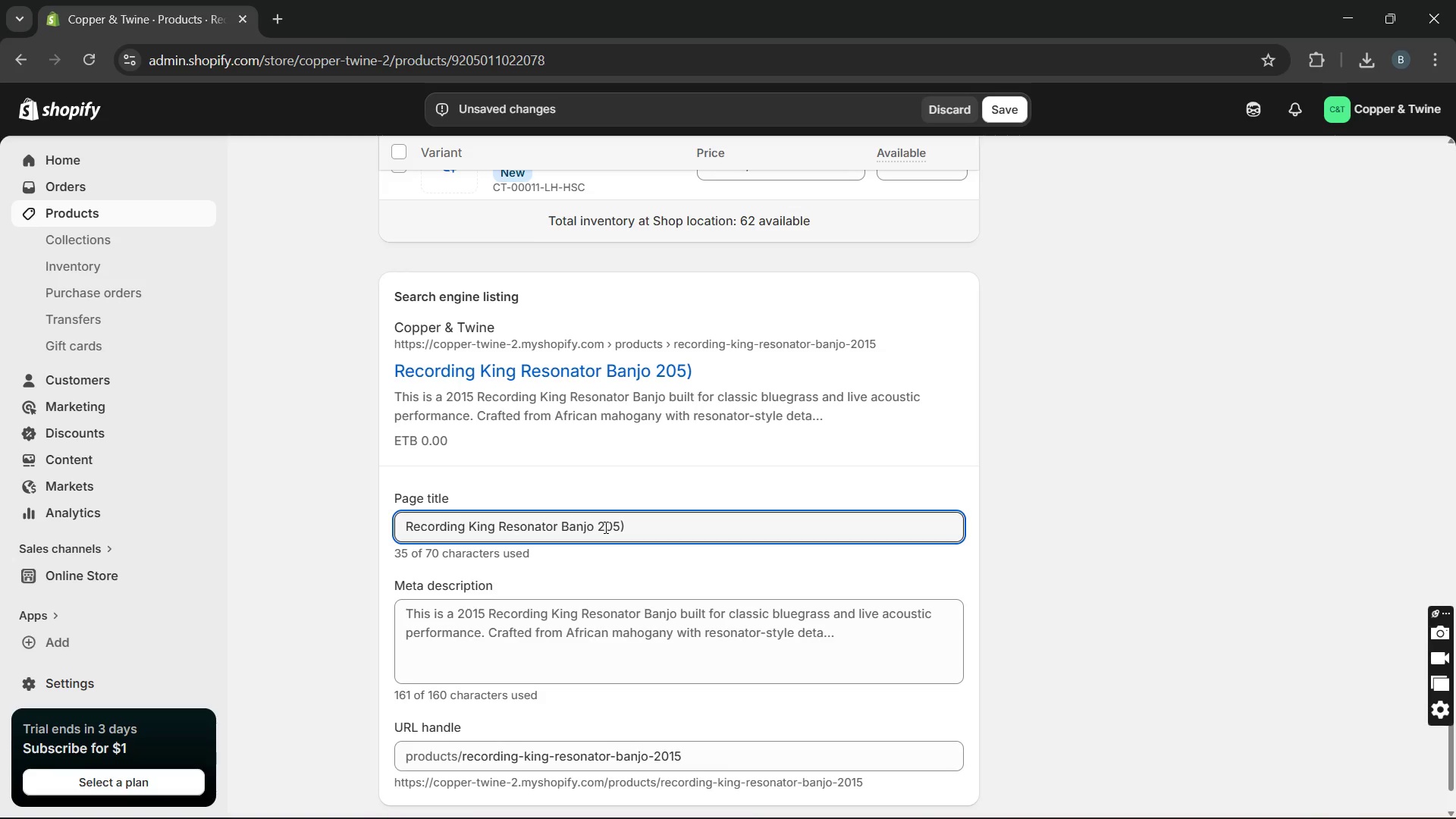 
key(ArrowRight)
 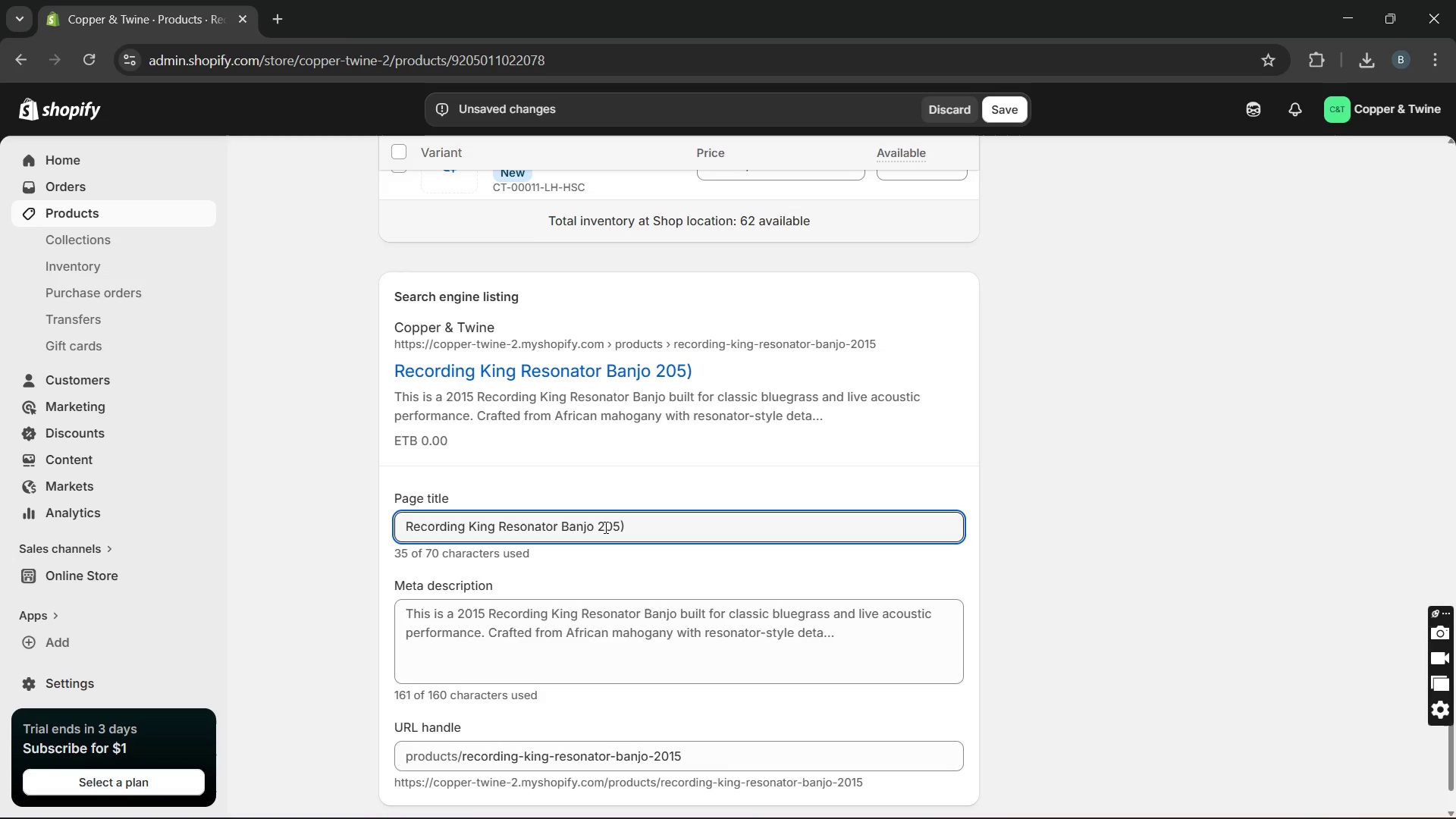 
key(1)
 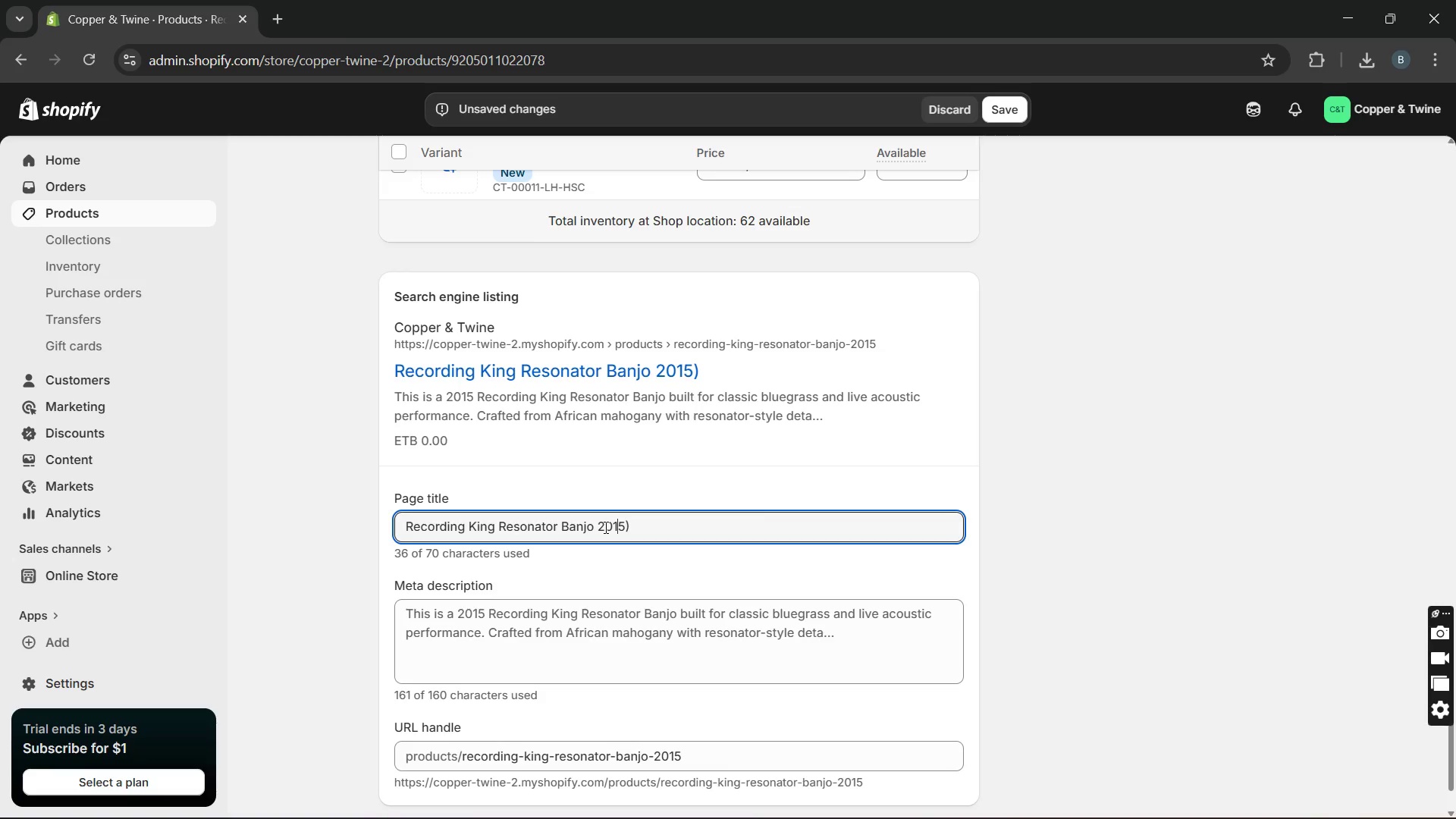 
key(ArrowRight)
 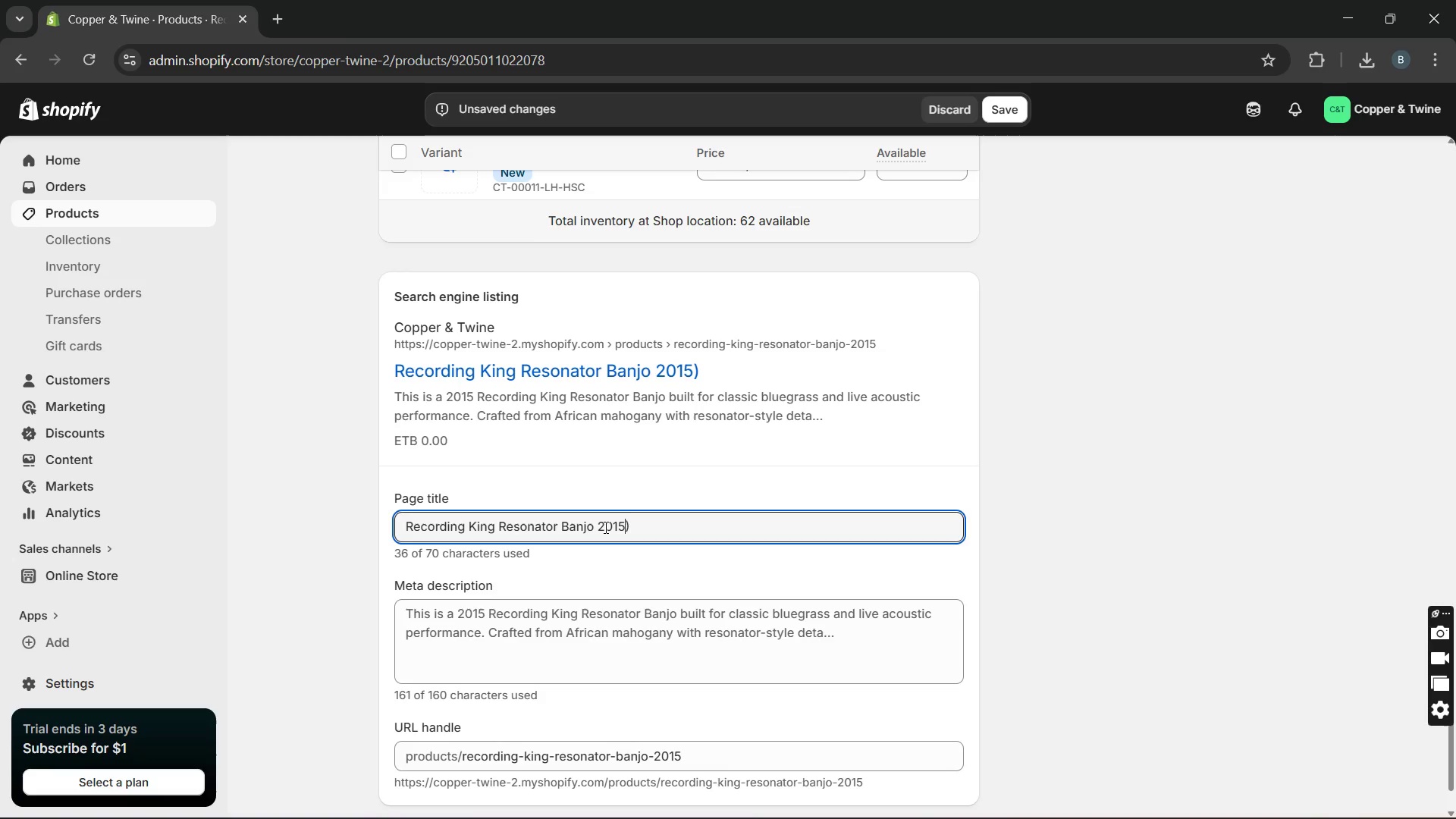 
key(ArrowRight)
 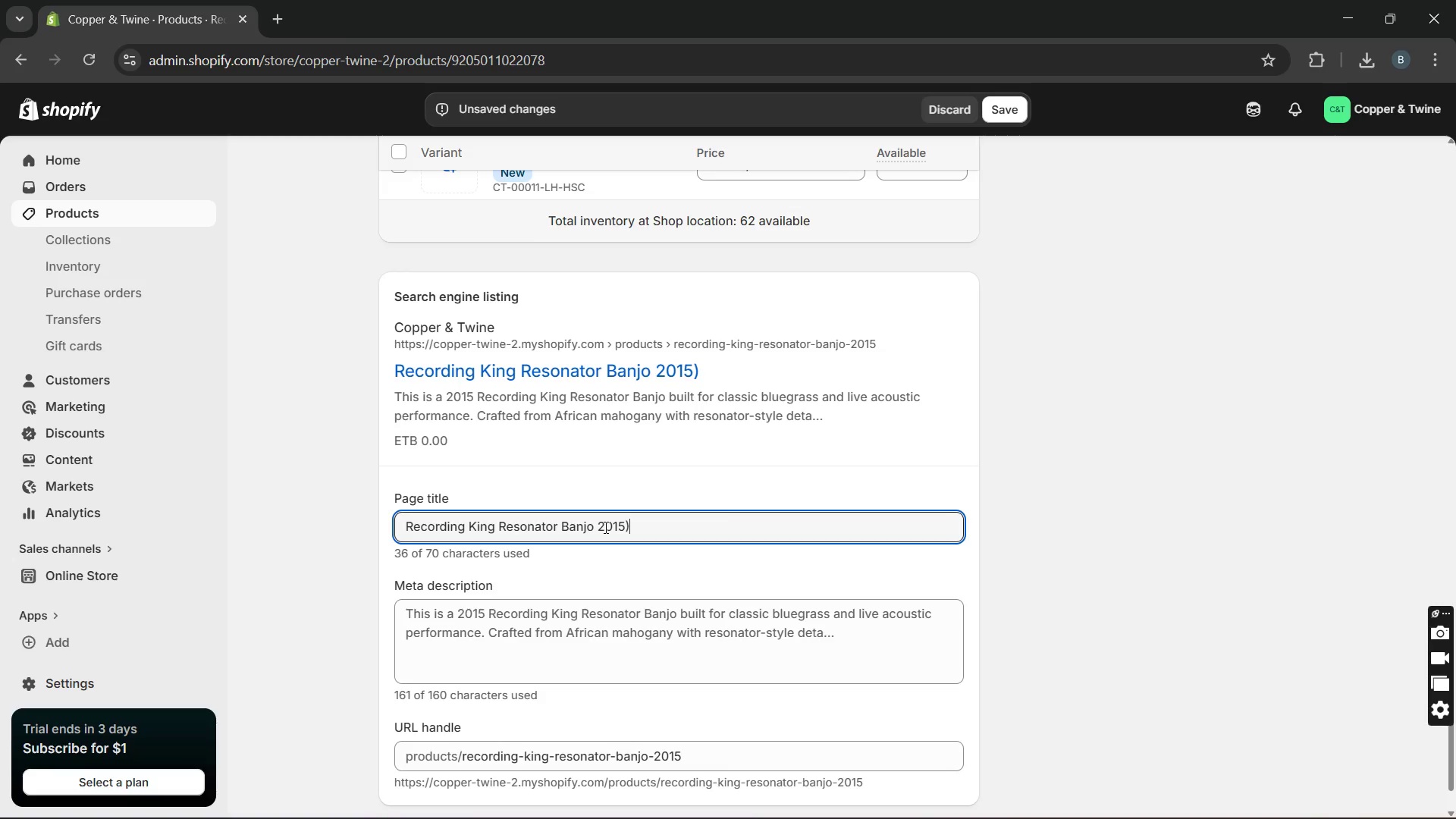 
key(Backspace)
 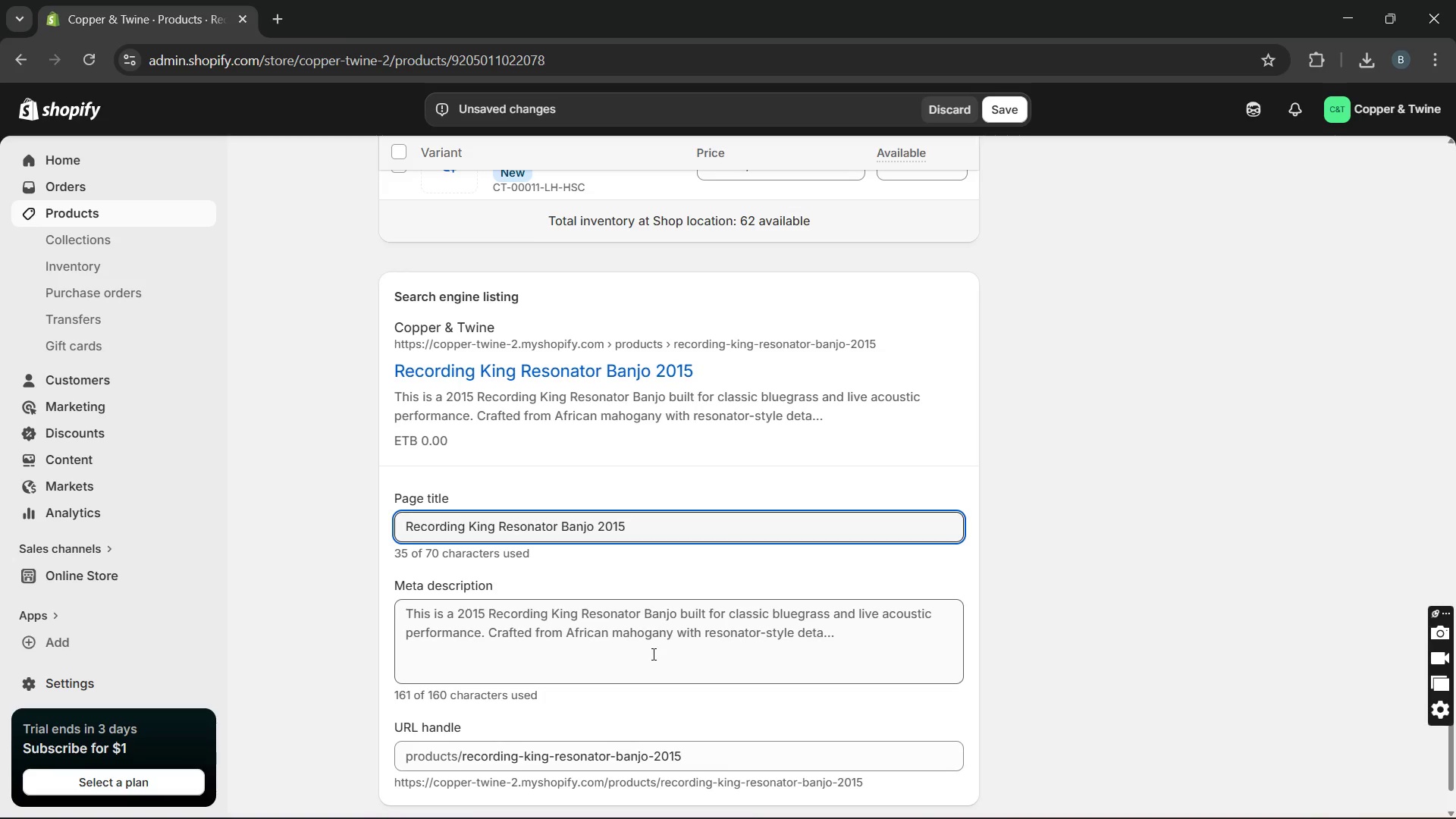 
double_click([652, 654])
 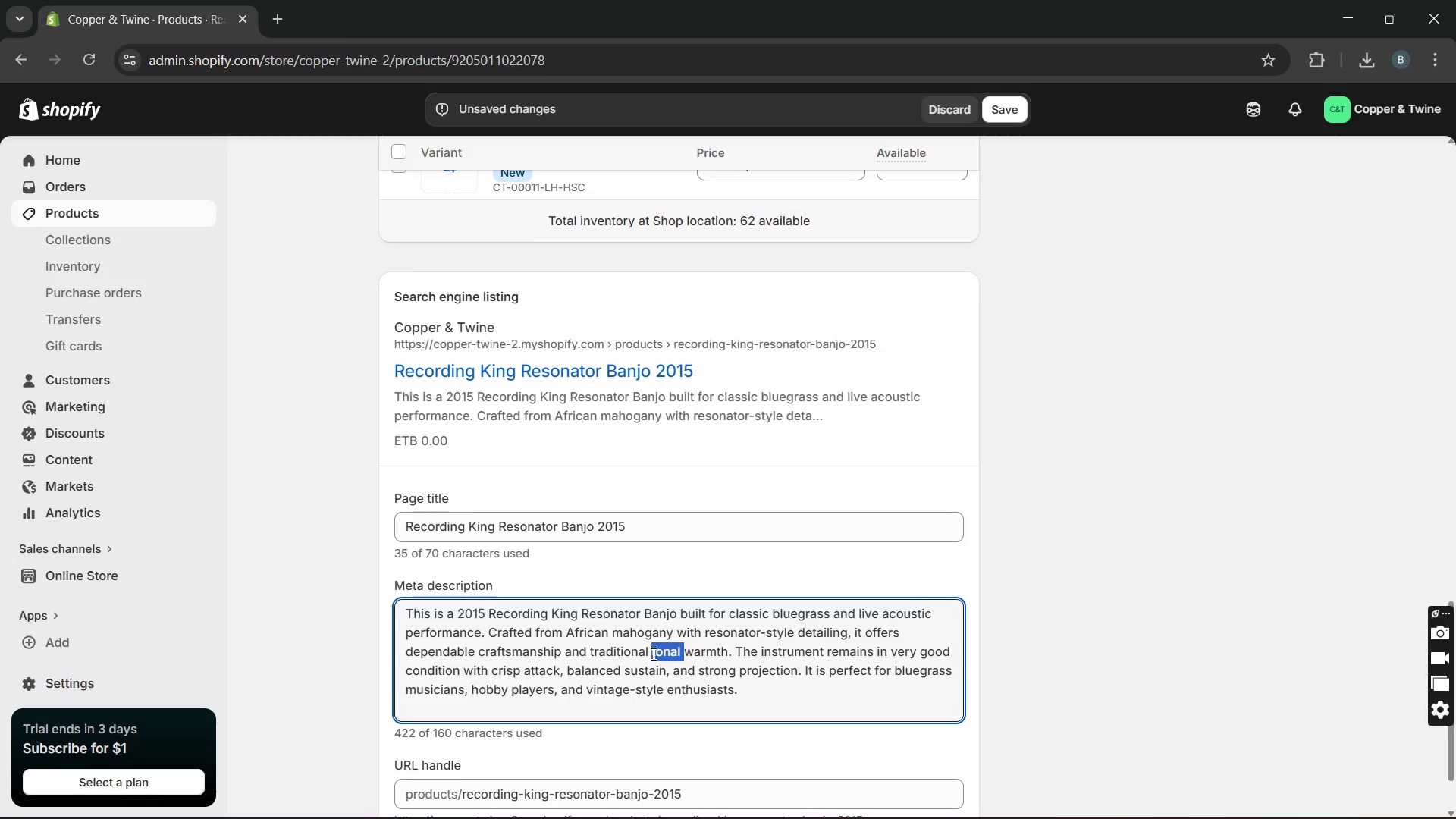 
triple_click([652, 654])
 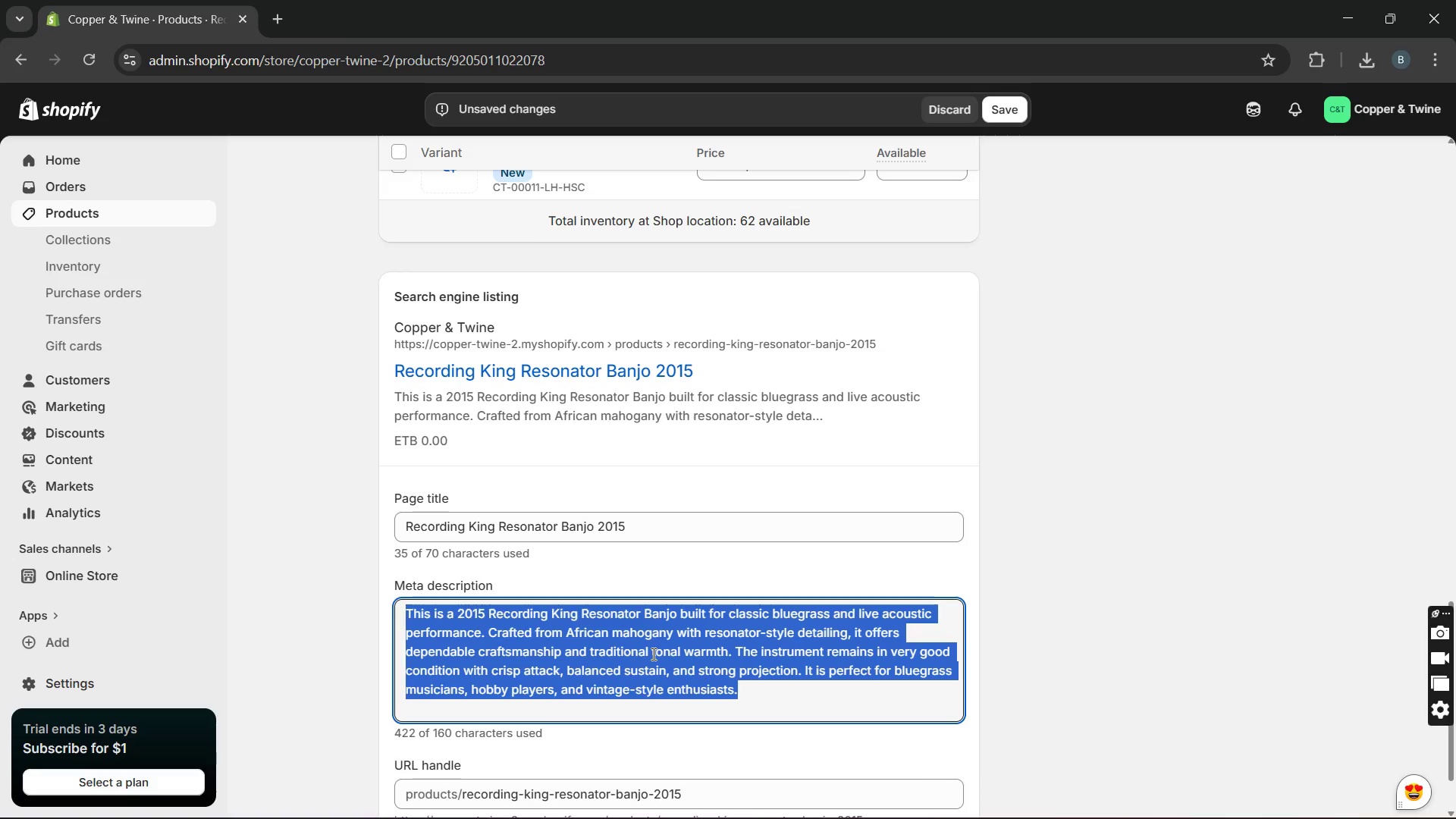 
wait(5.19)
 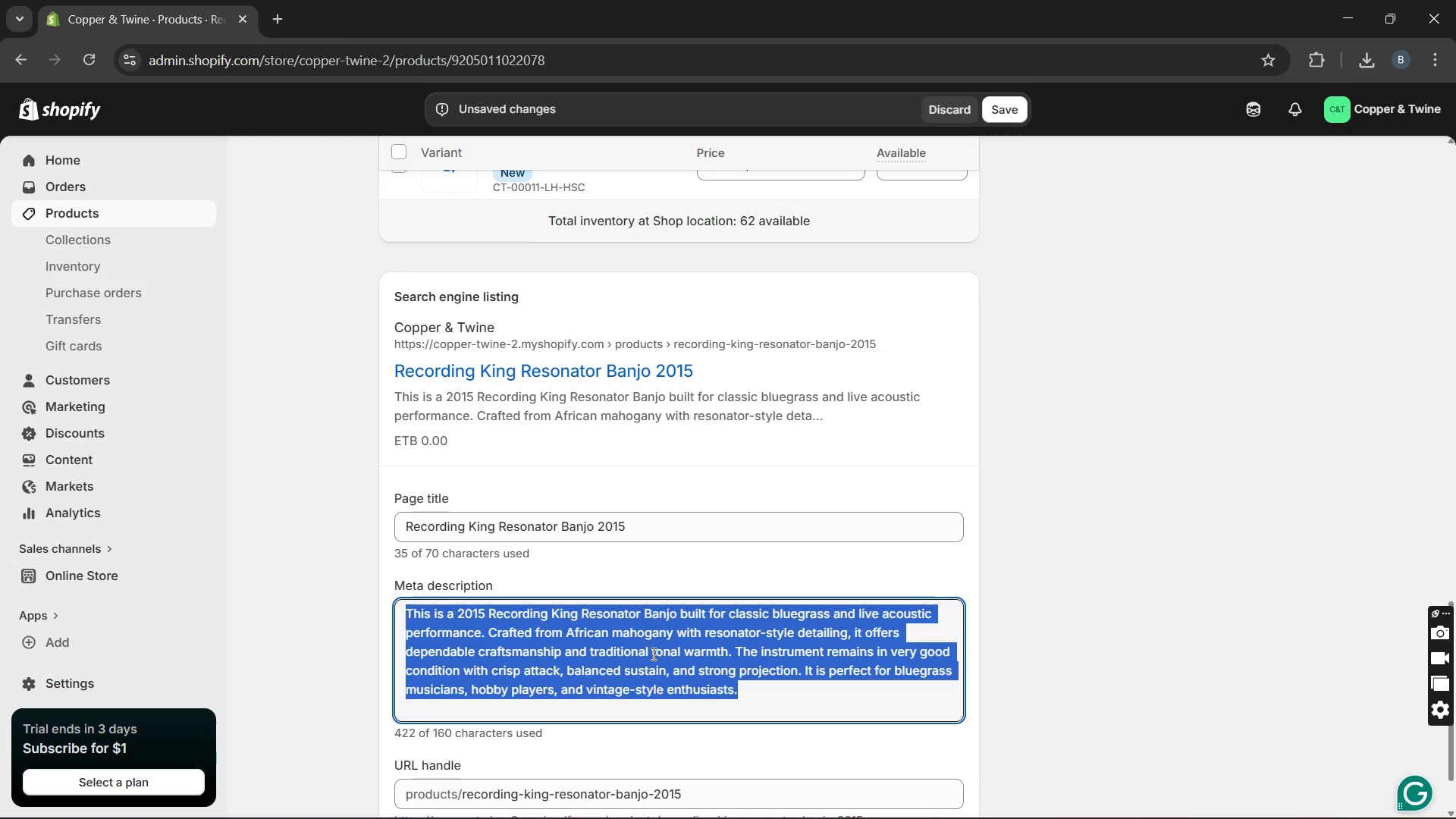 
type(Professional recording king red)
key(Backspace)
type(sonatr )
 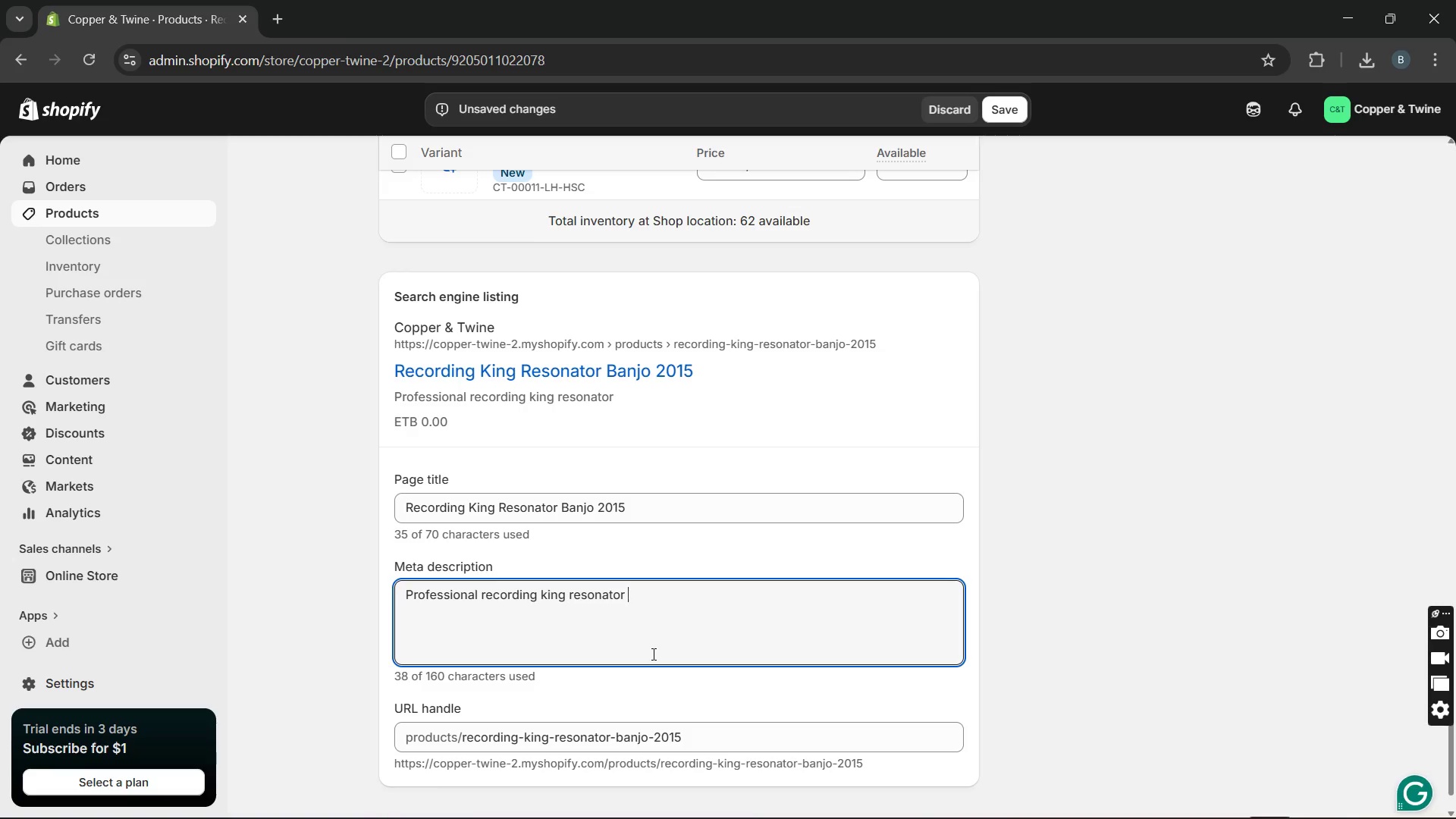 
type(banjowith African mahg)
 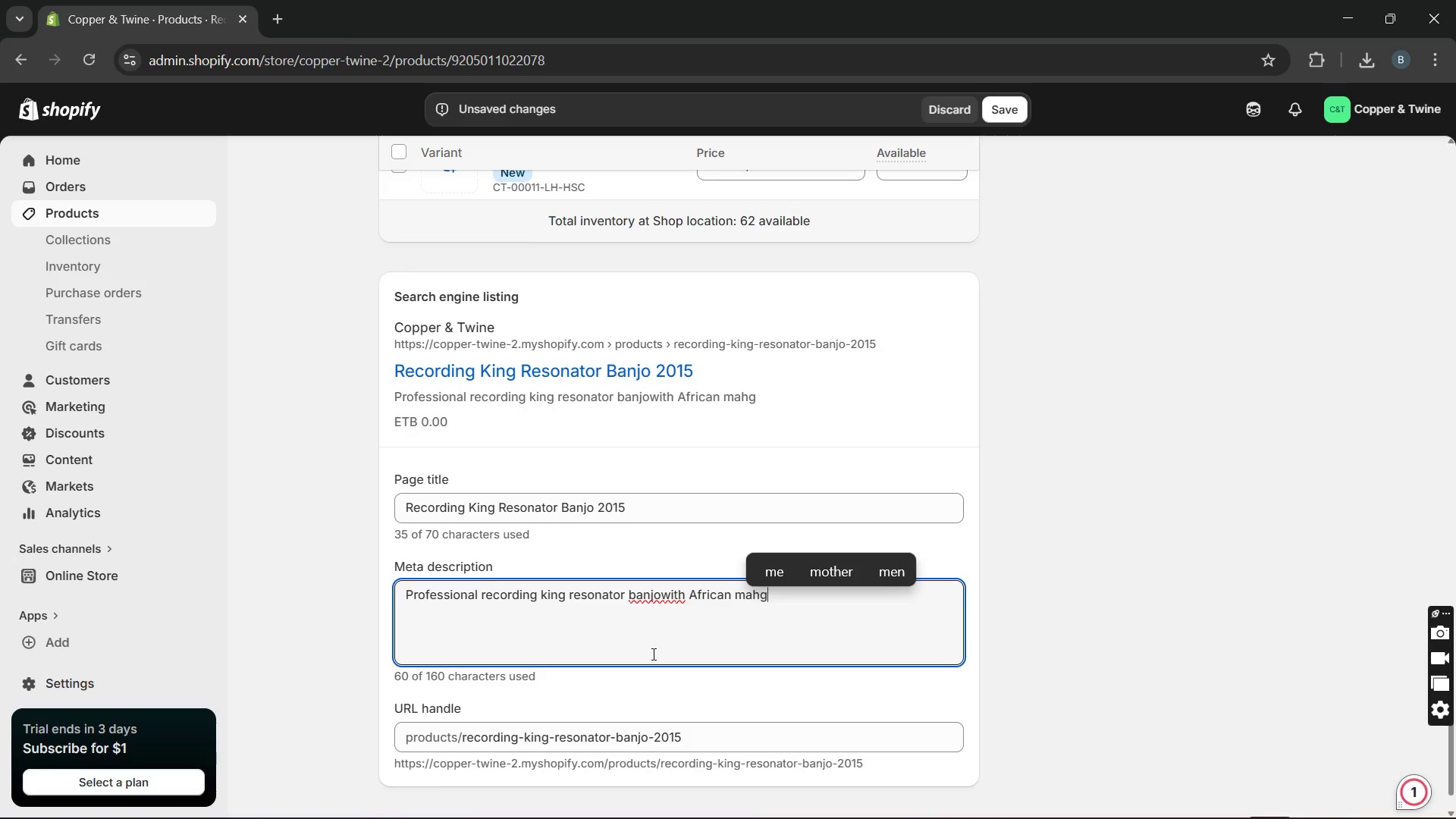 
key(Backspace)
type(ogany craftsmansipand )
 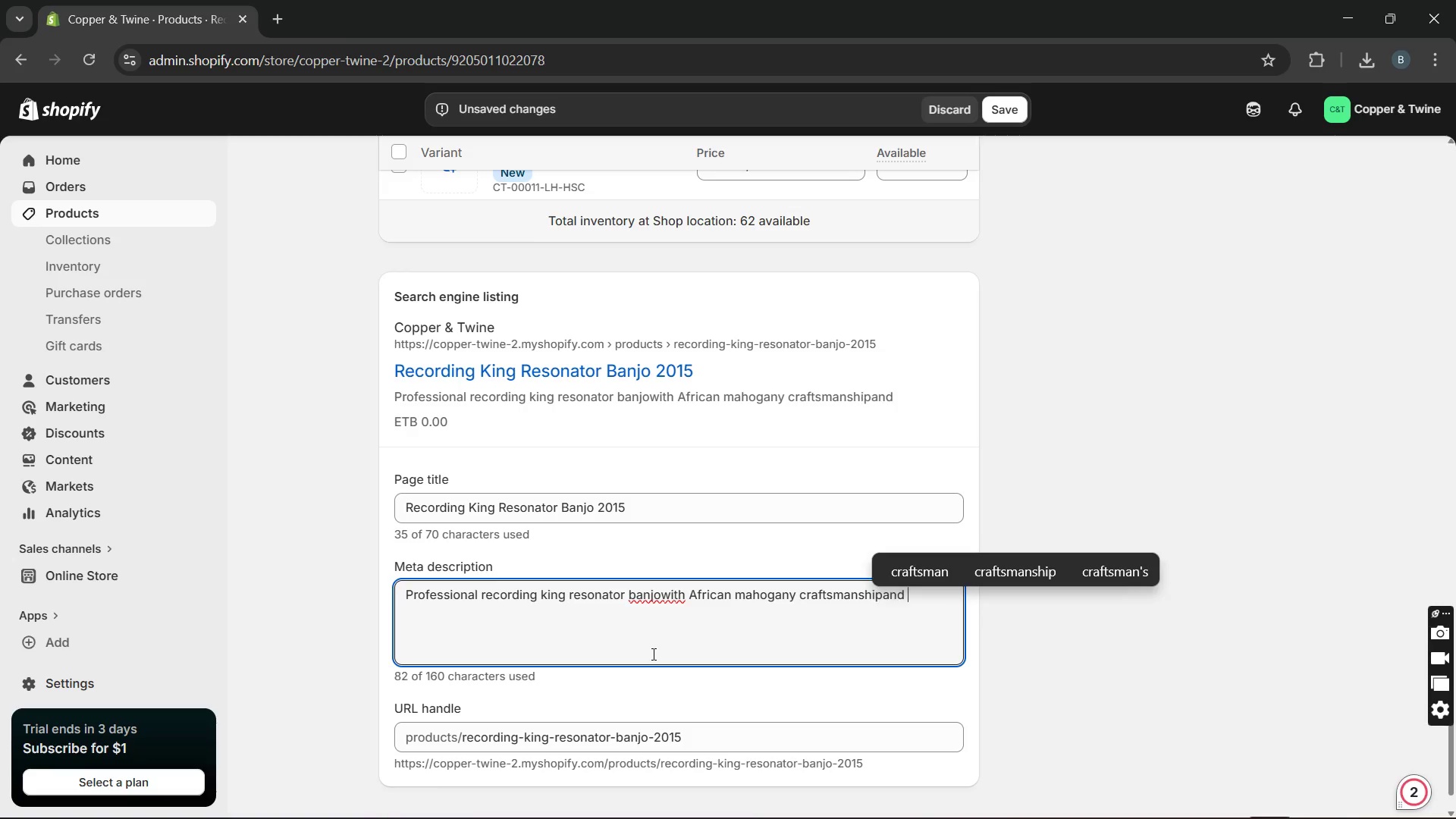 
key(ArrowLeft)
 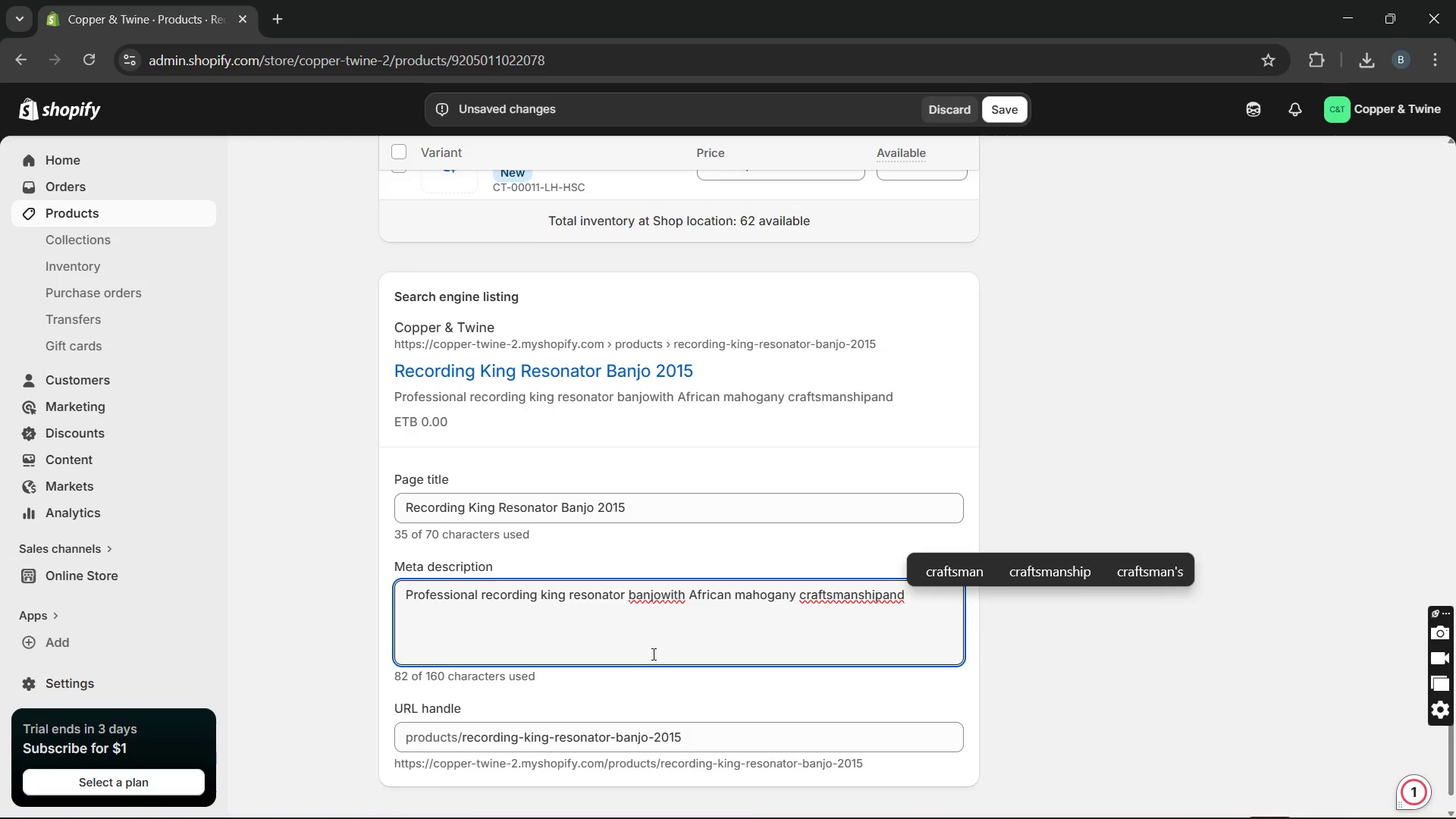 
key(ArrowLeft)
 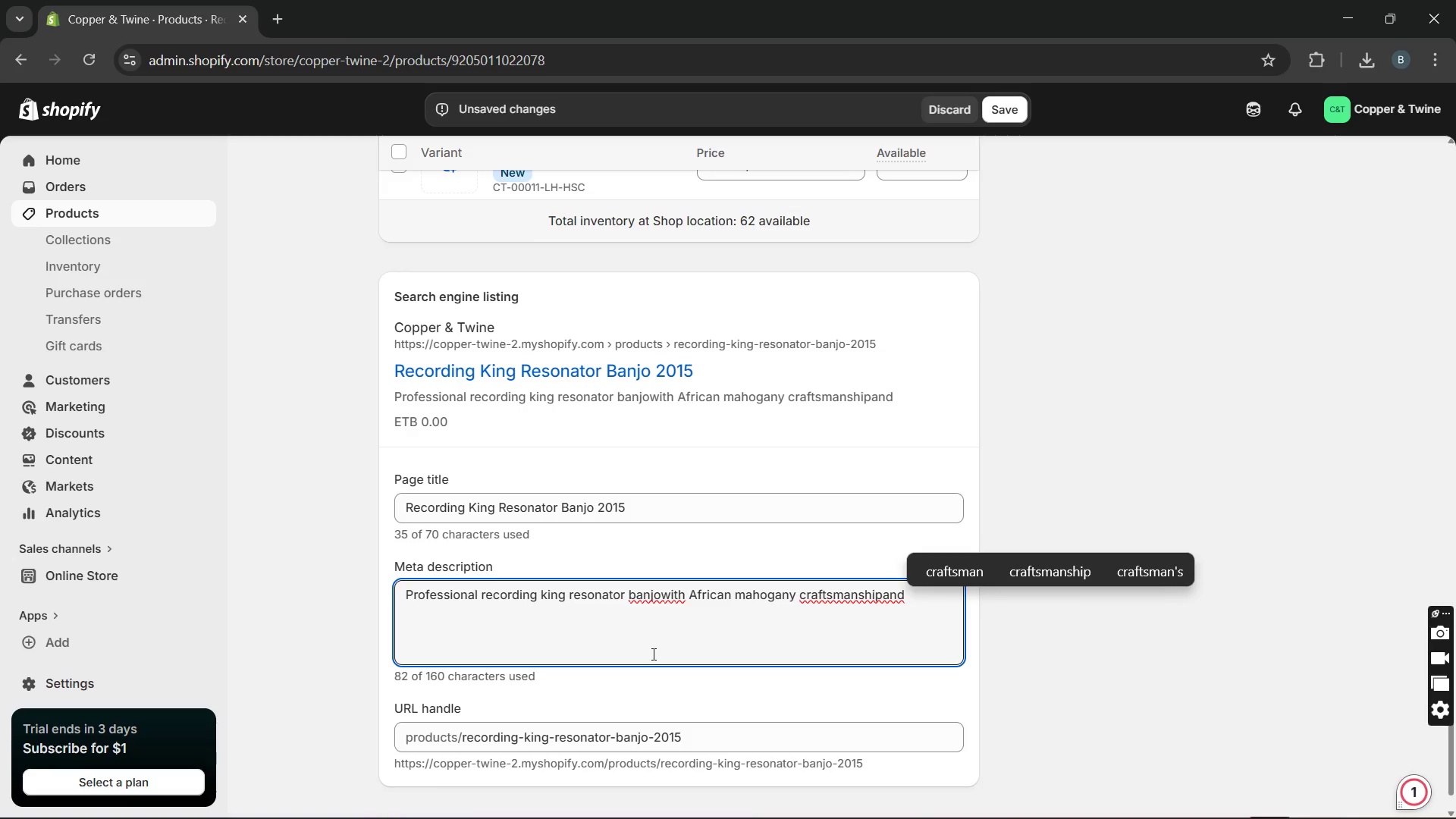 
key(ArrowLeft)
 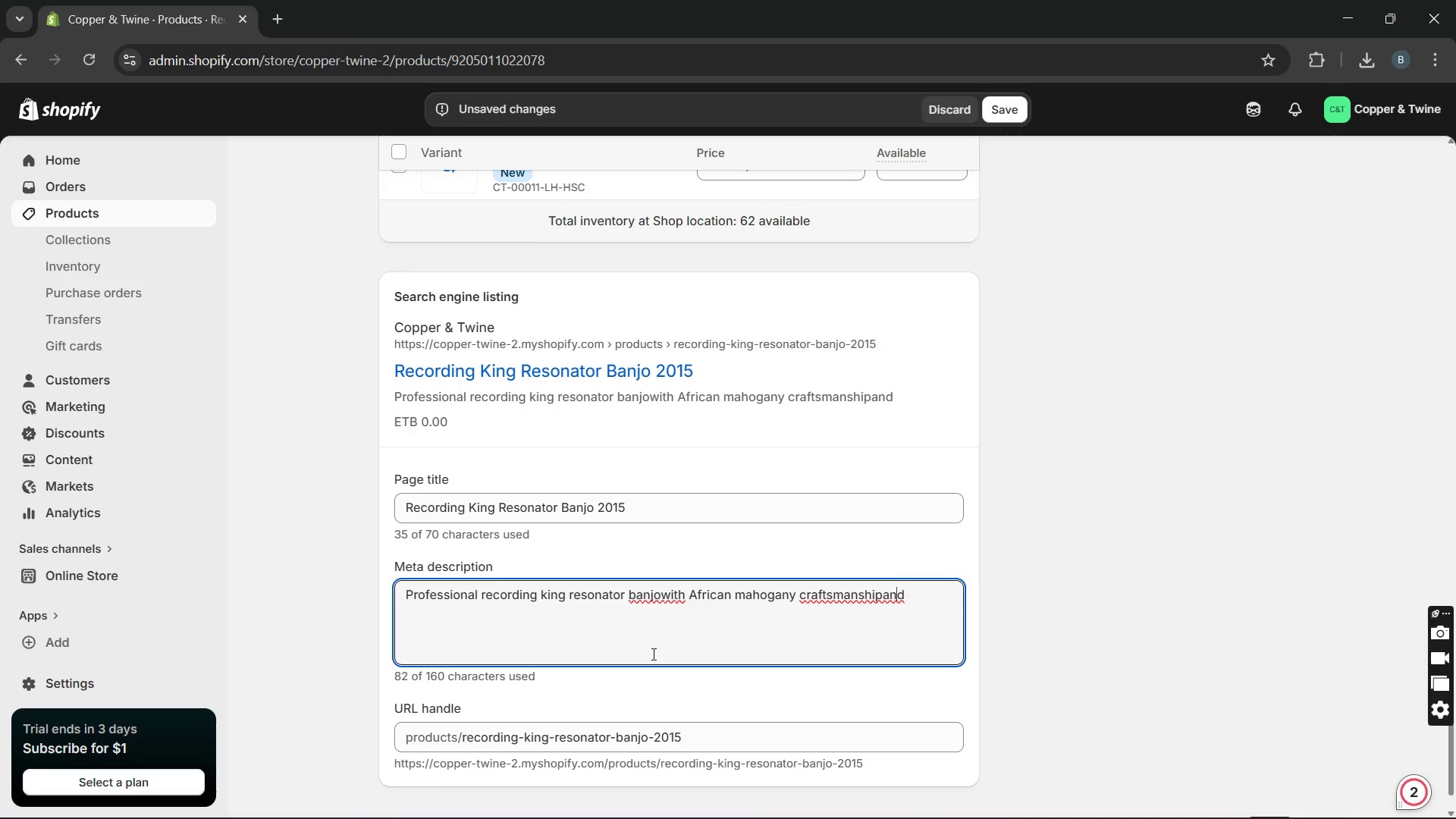 
key(ArrowLeft)
 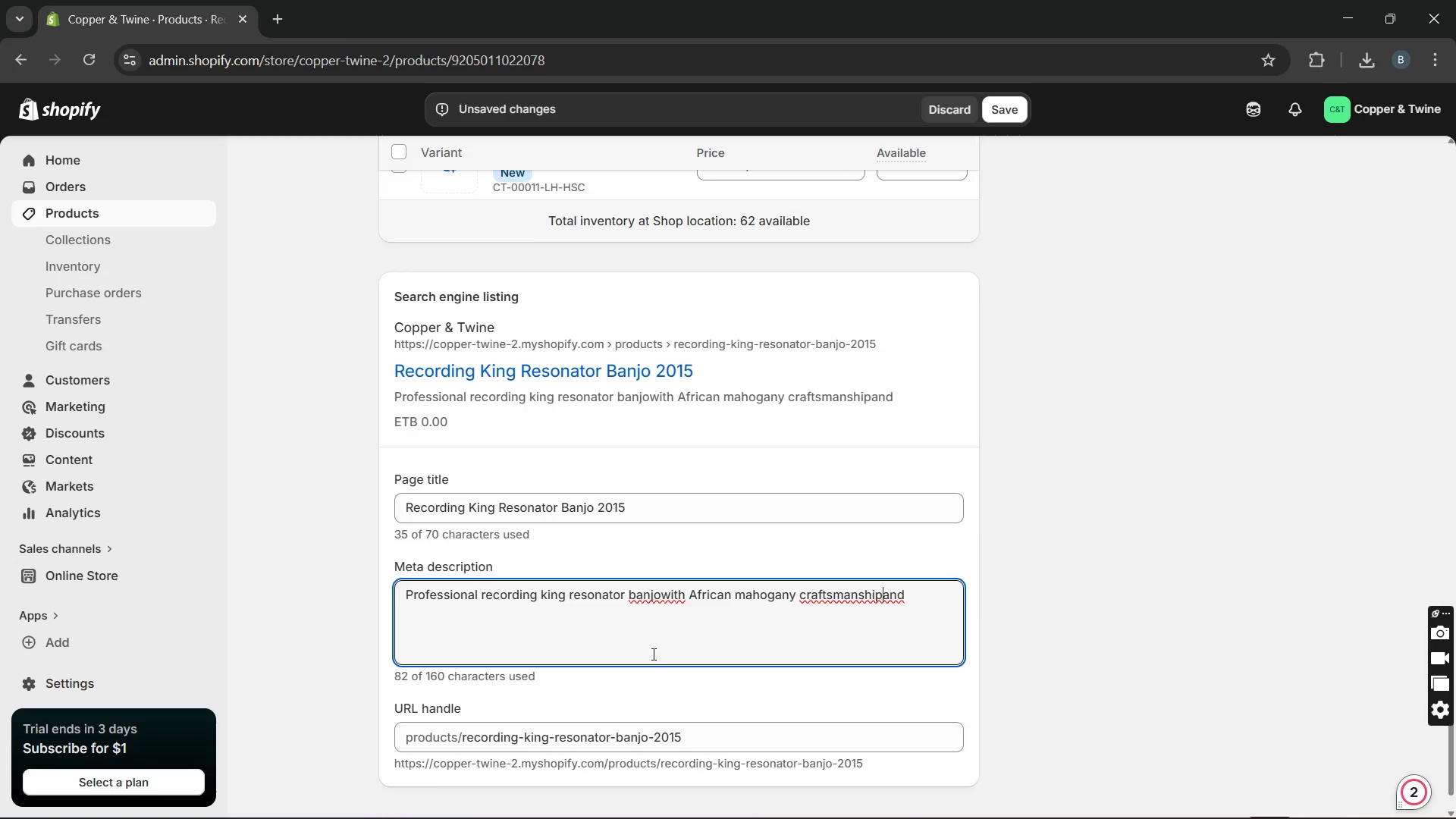 
key(ArrowLeft)
 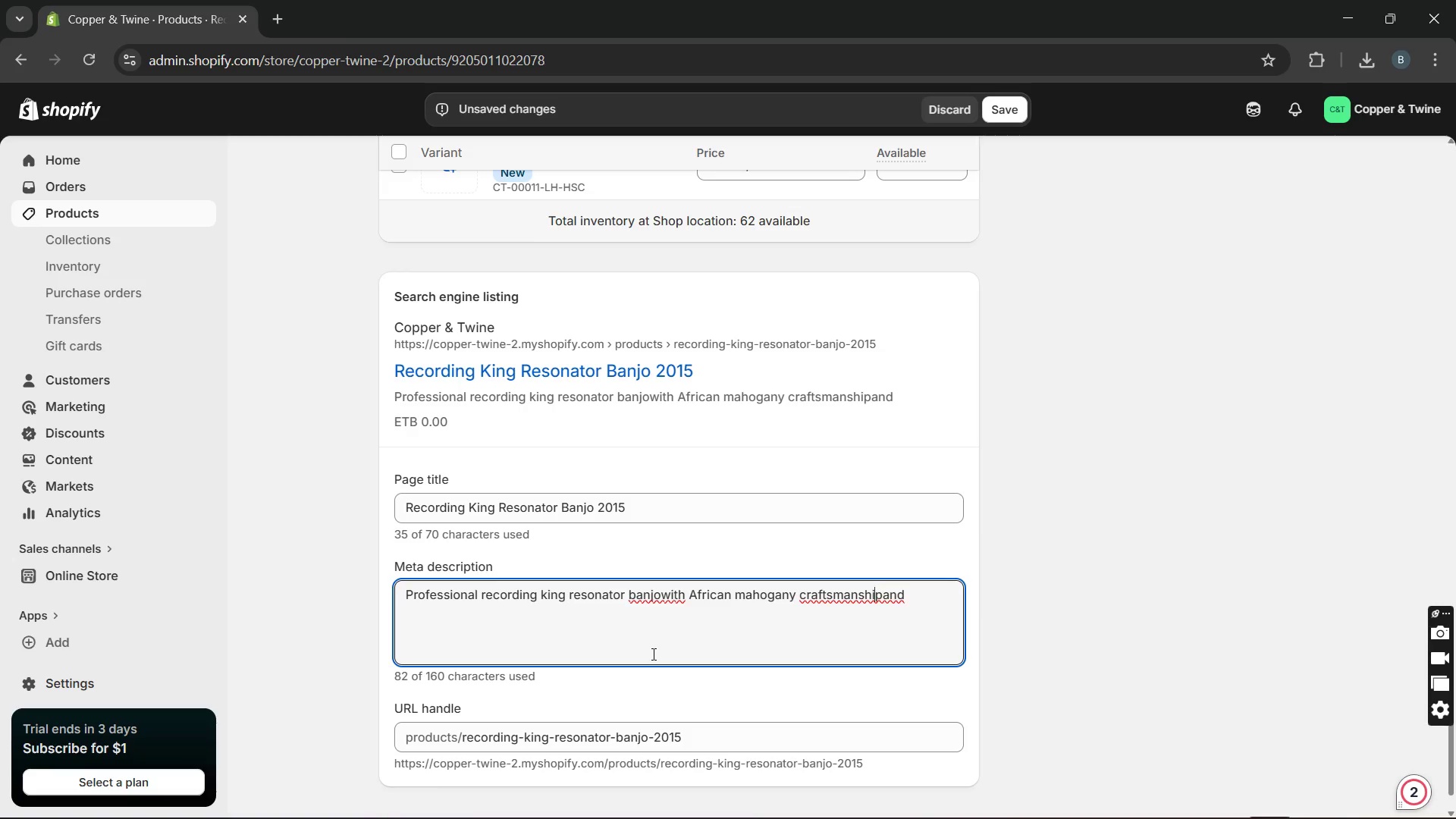 
key(ArrowRight)
 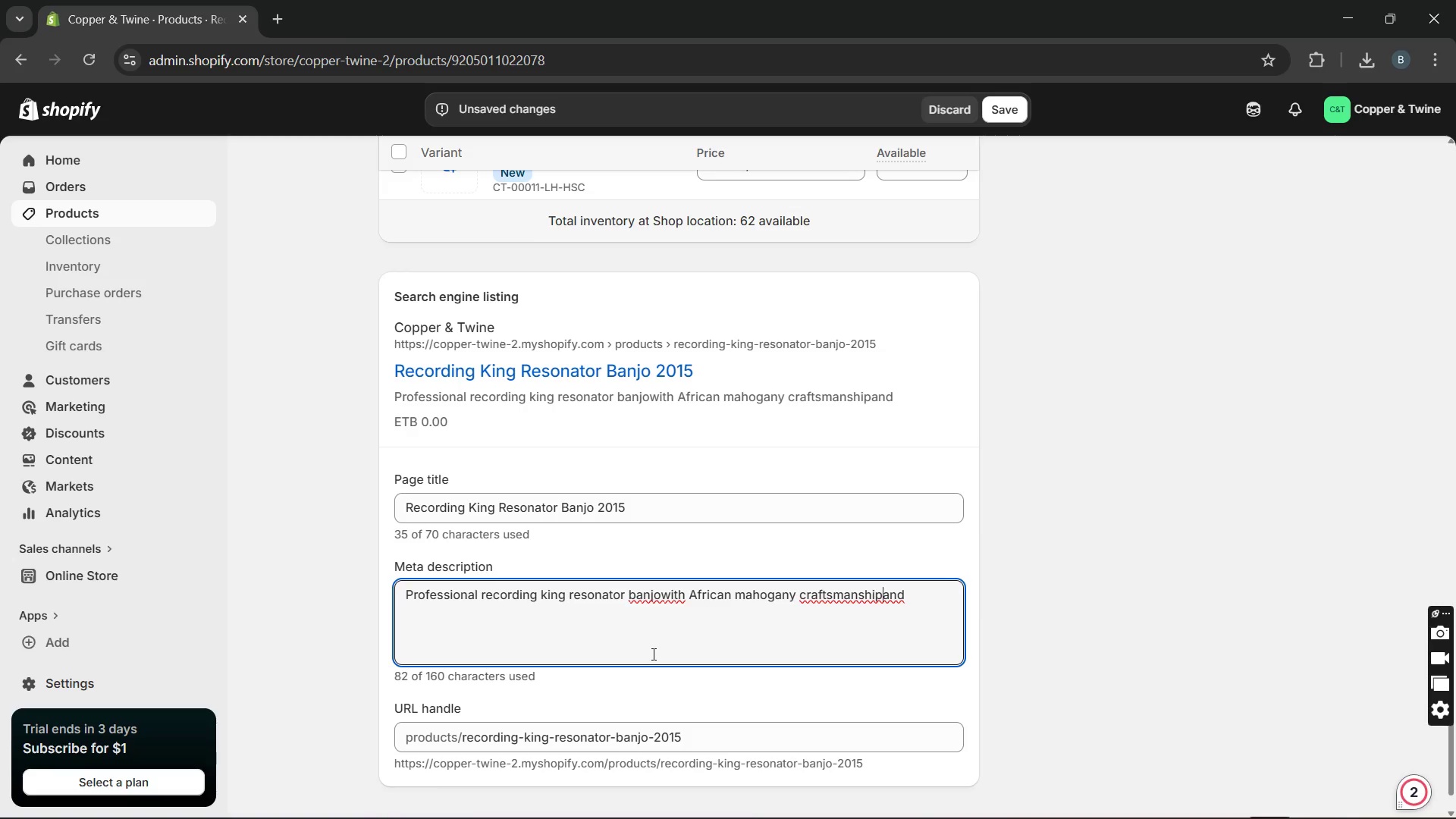 
key(Space)
 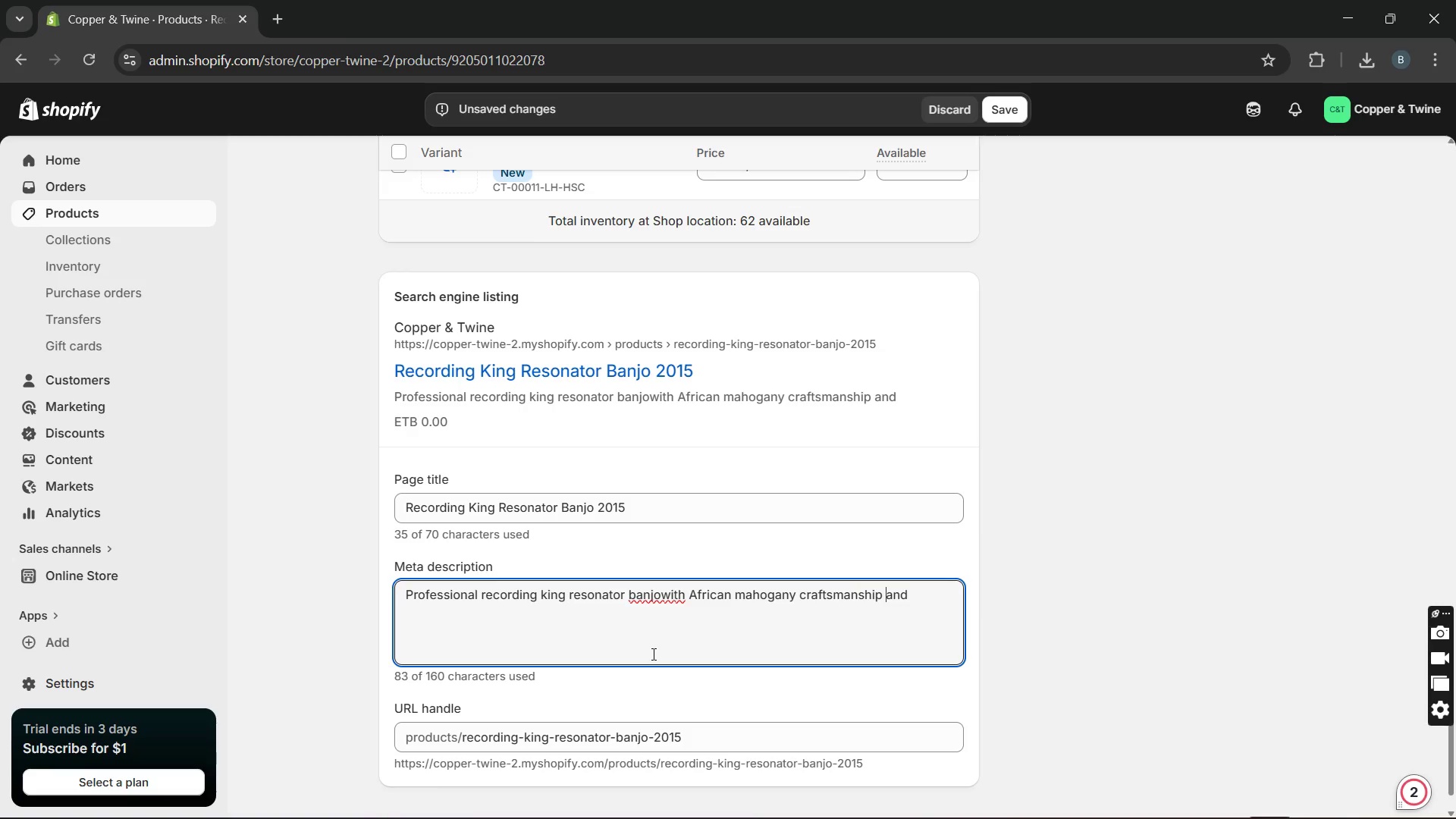 
key(ArrowRight)
 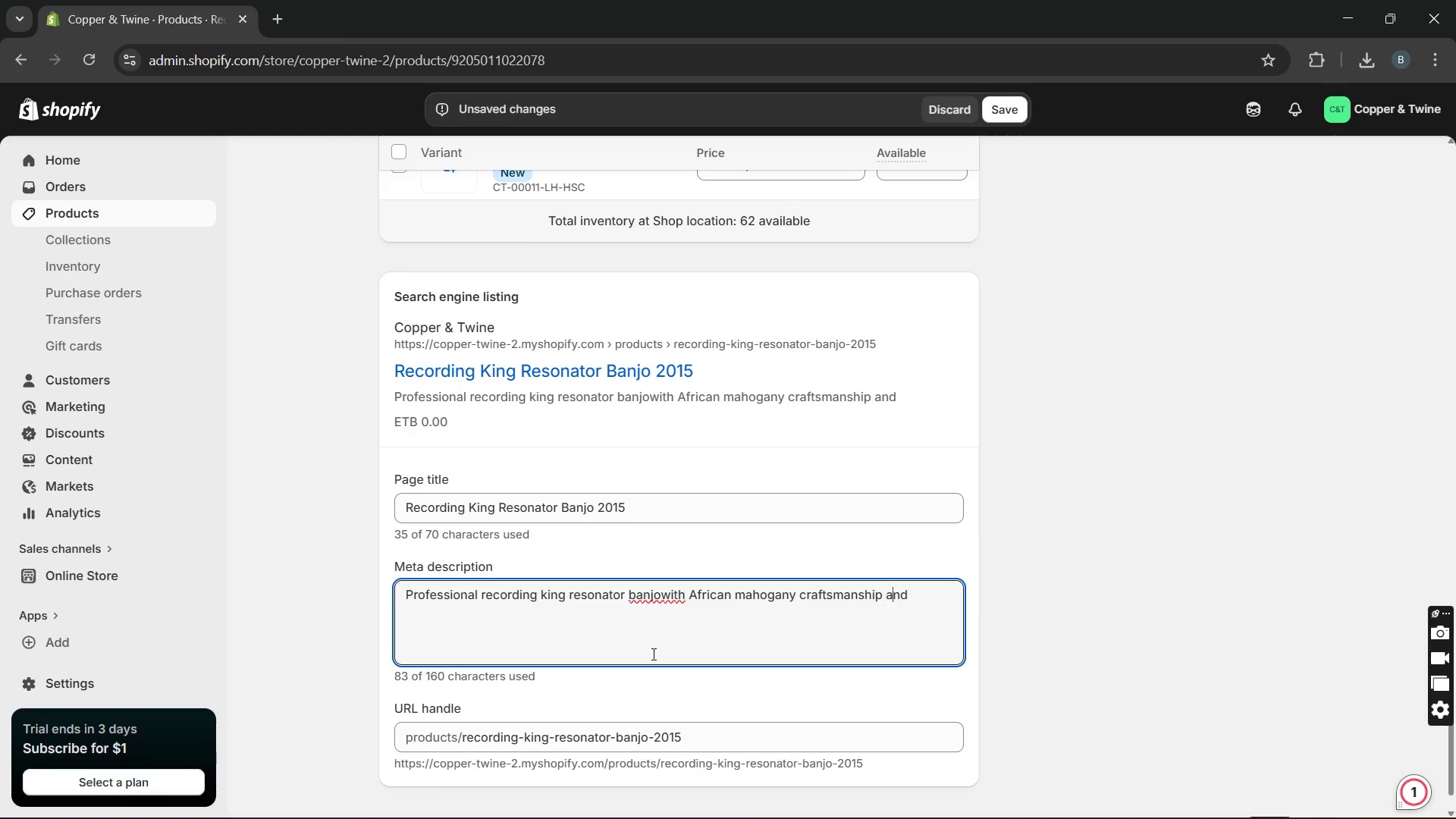 
hold_key(key=ArrowRight, duration=0.91)
 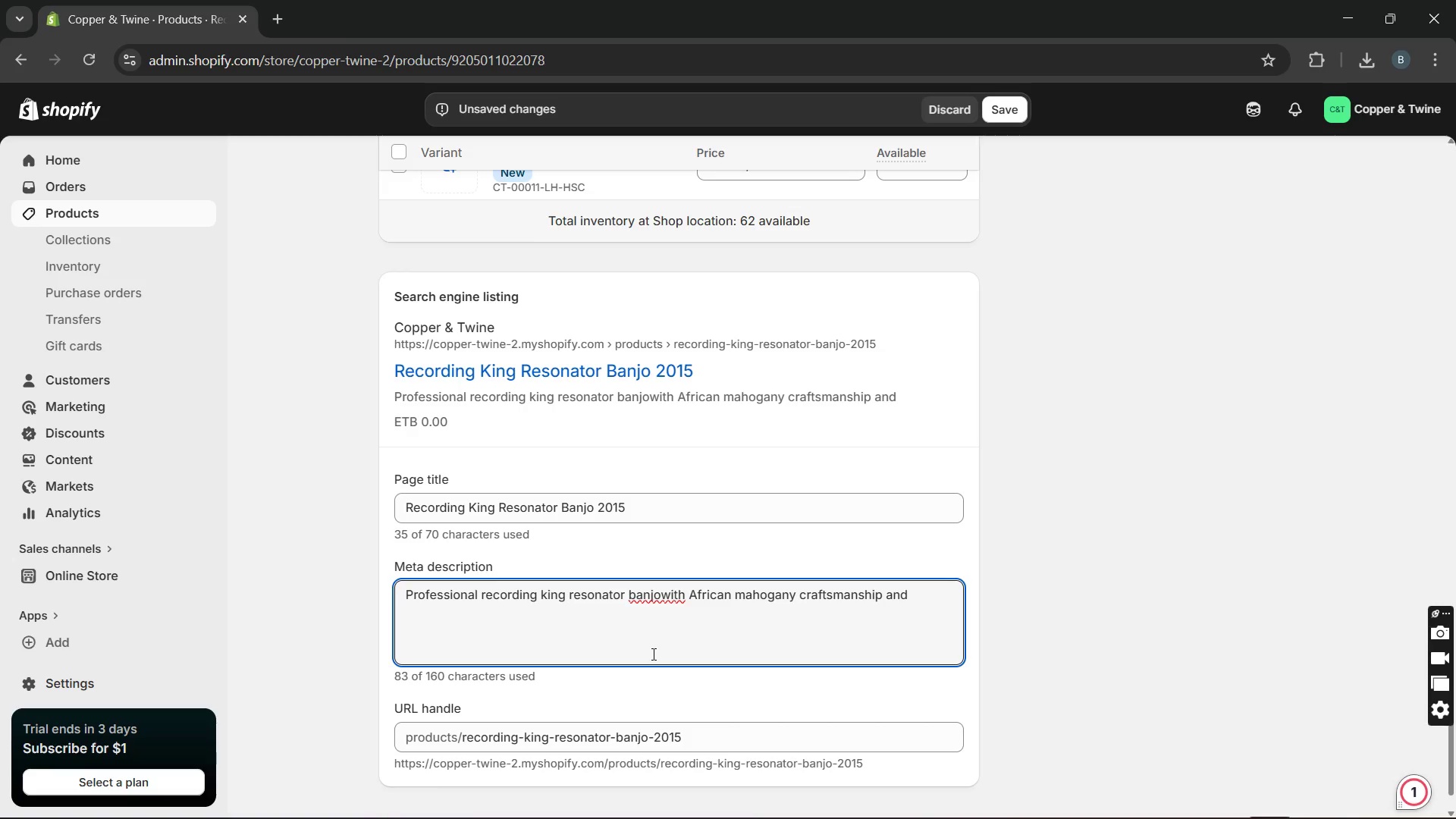 
type(bluegrass )
 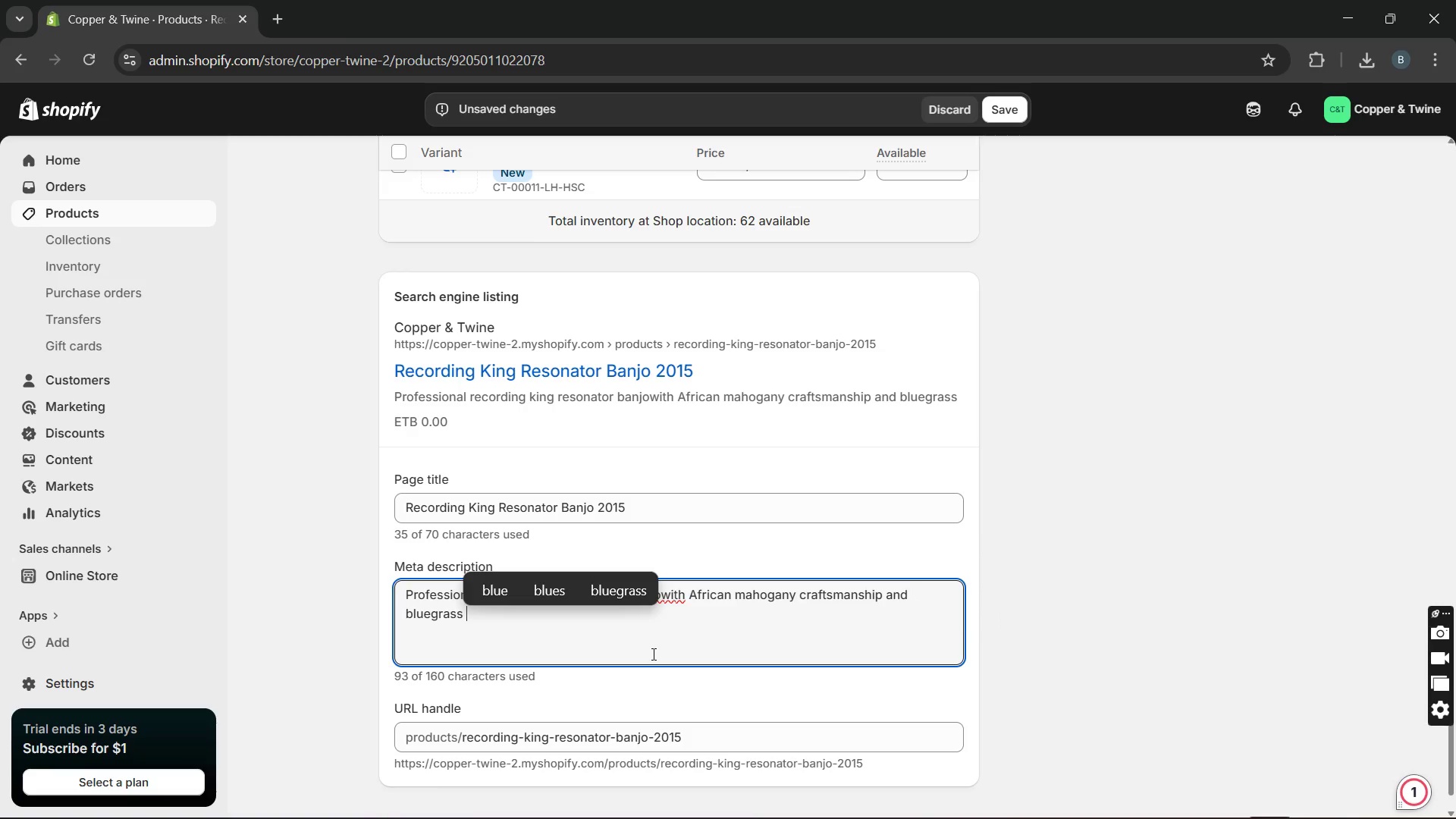 
type(ready sound.)
 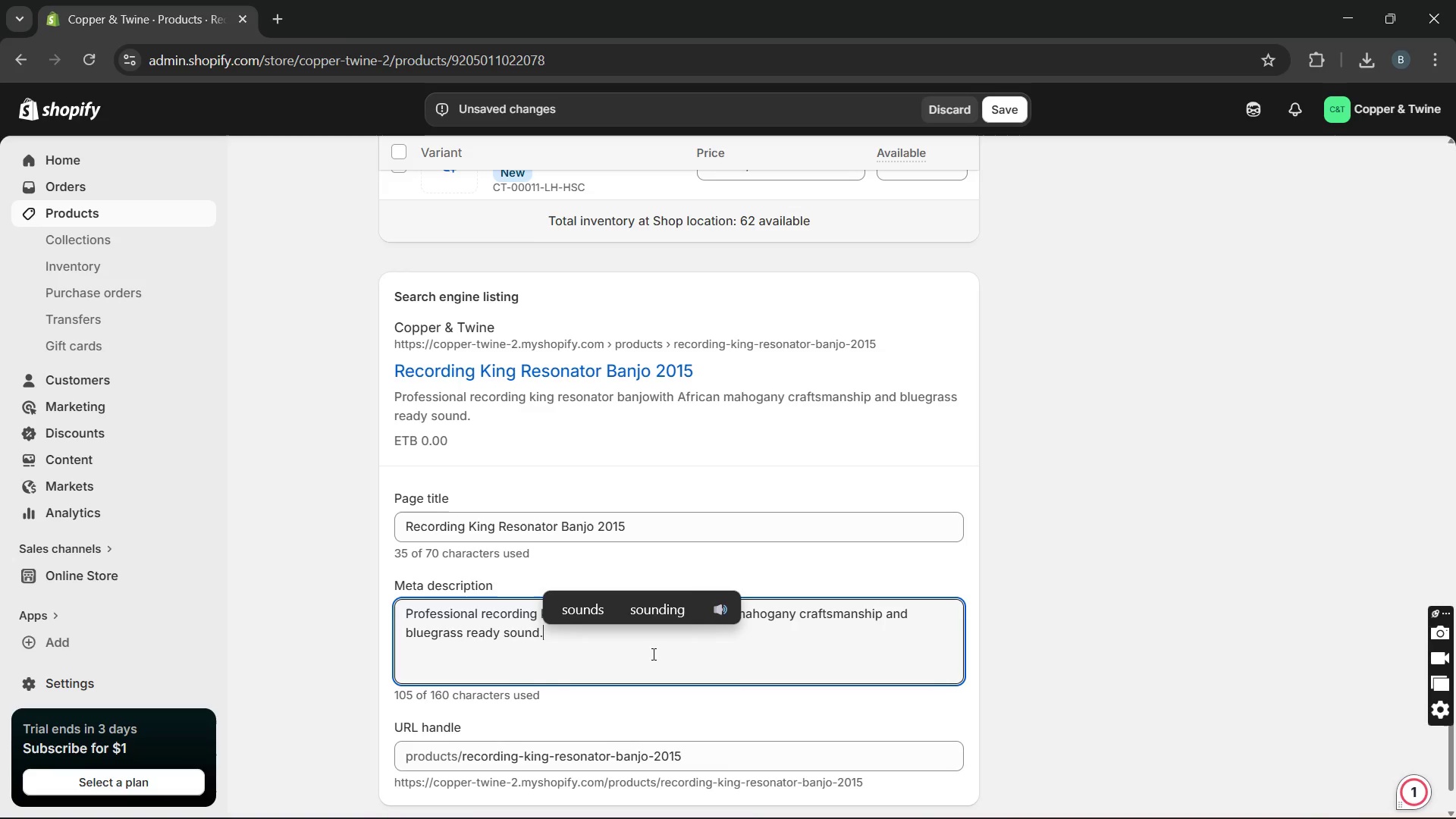 
left_click([799, 657])
 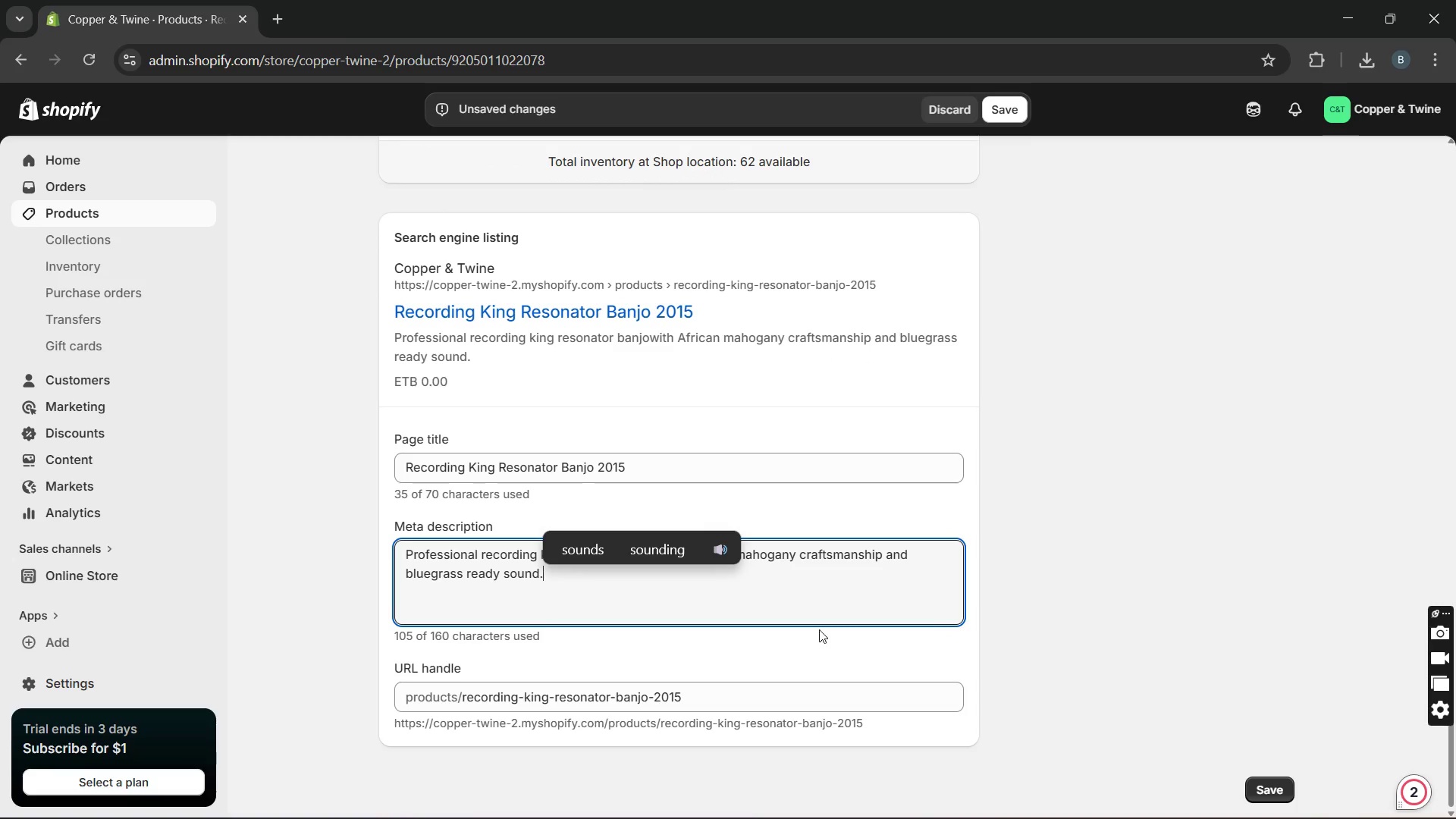 
left_click([918, 591])
 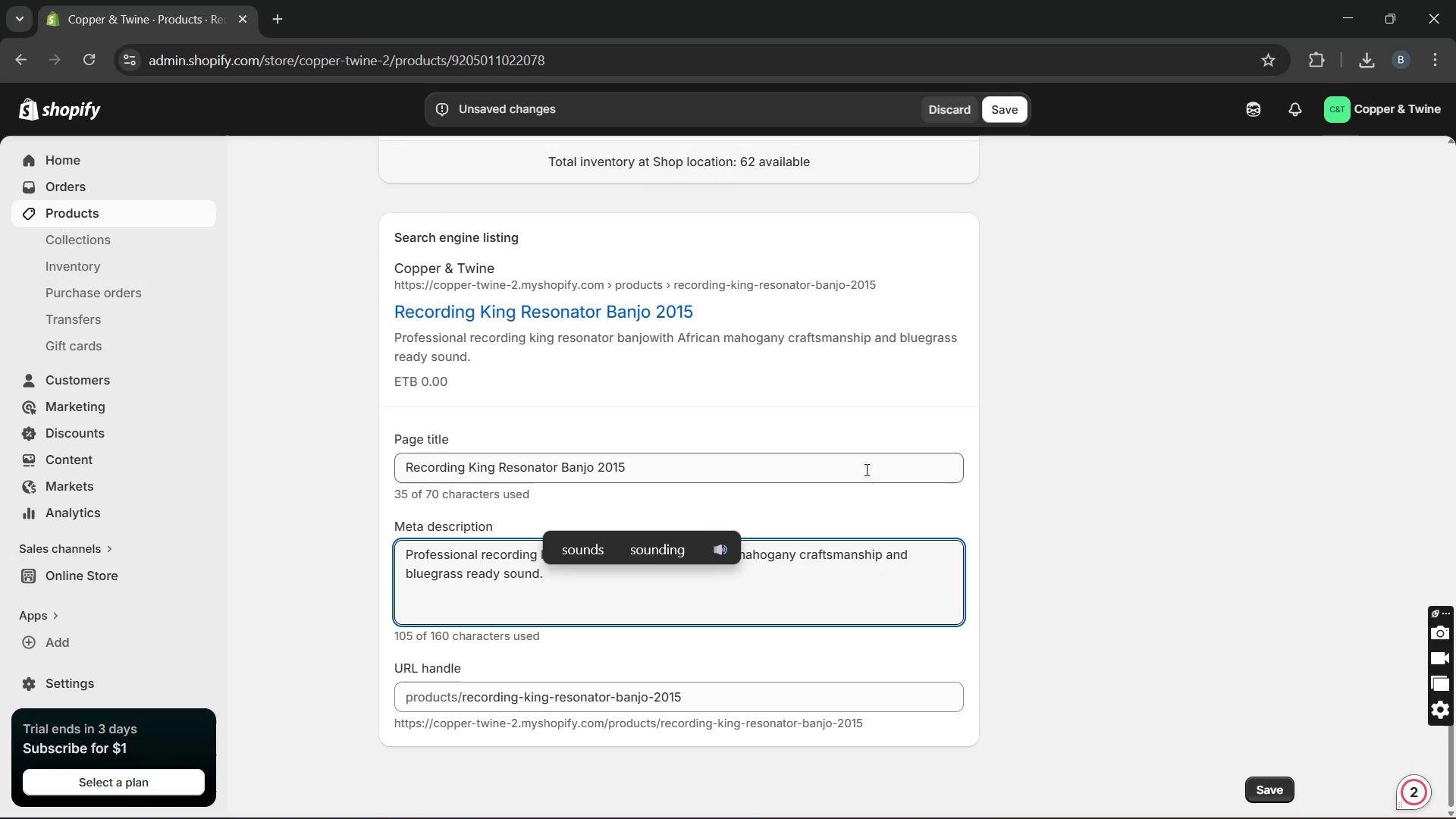 
left_click([864, 469])
 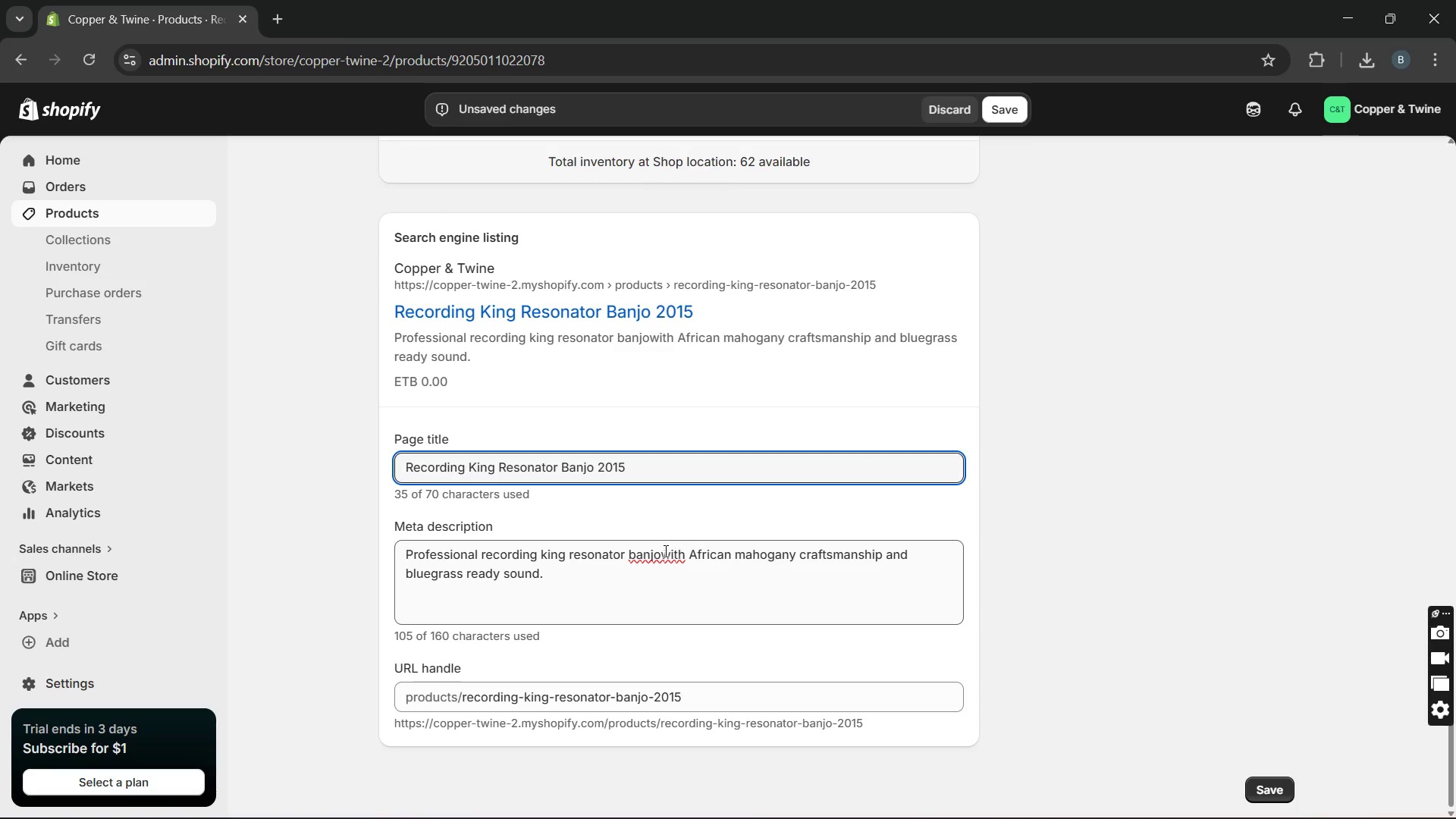 
left_click([662, 551])
 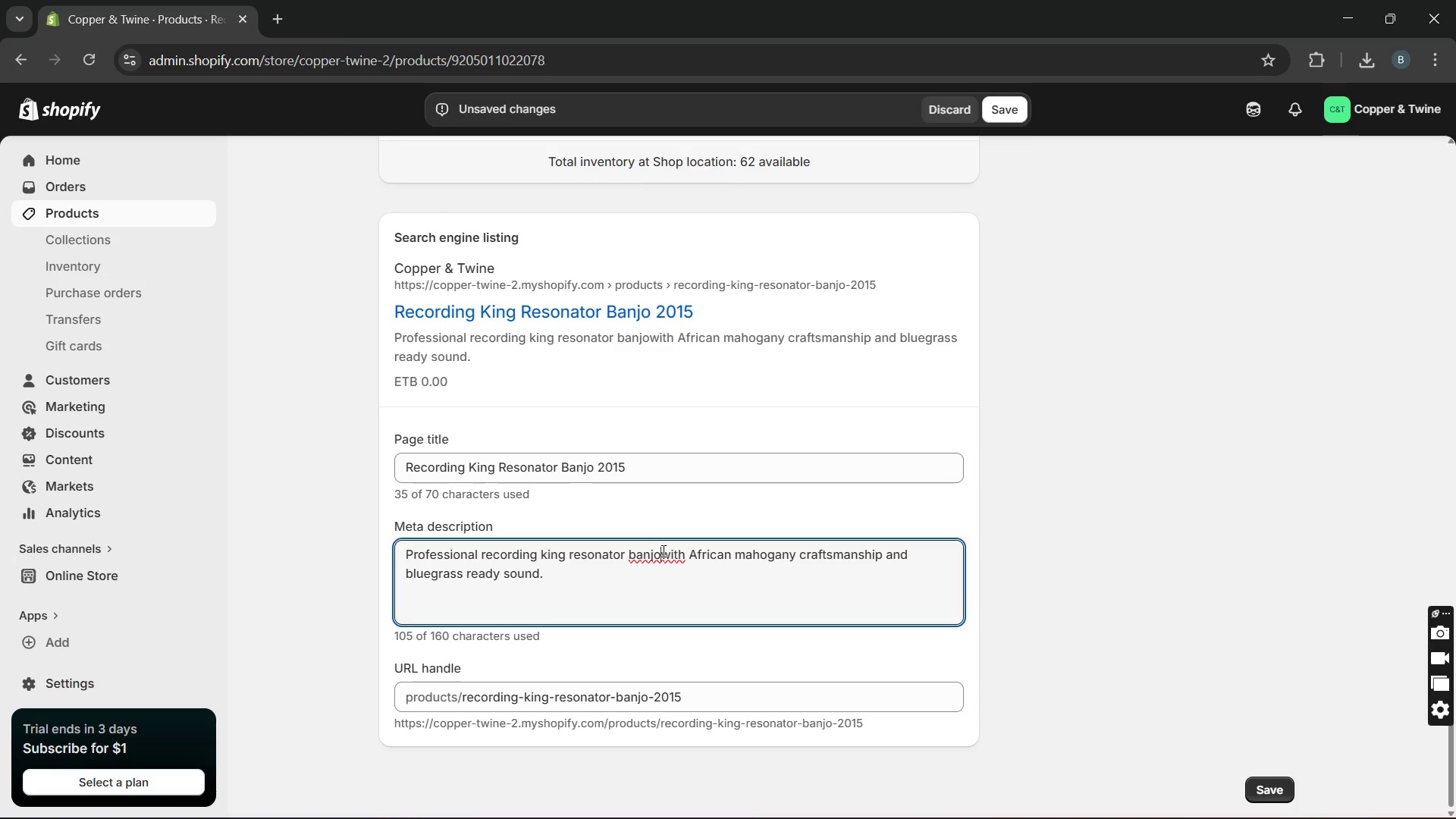 
key(Space)
 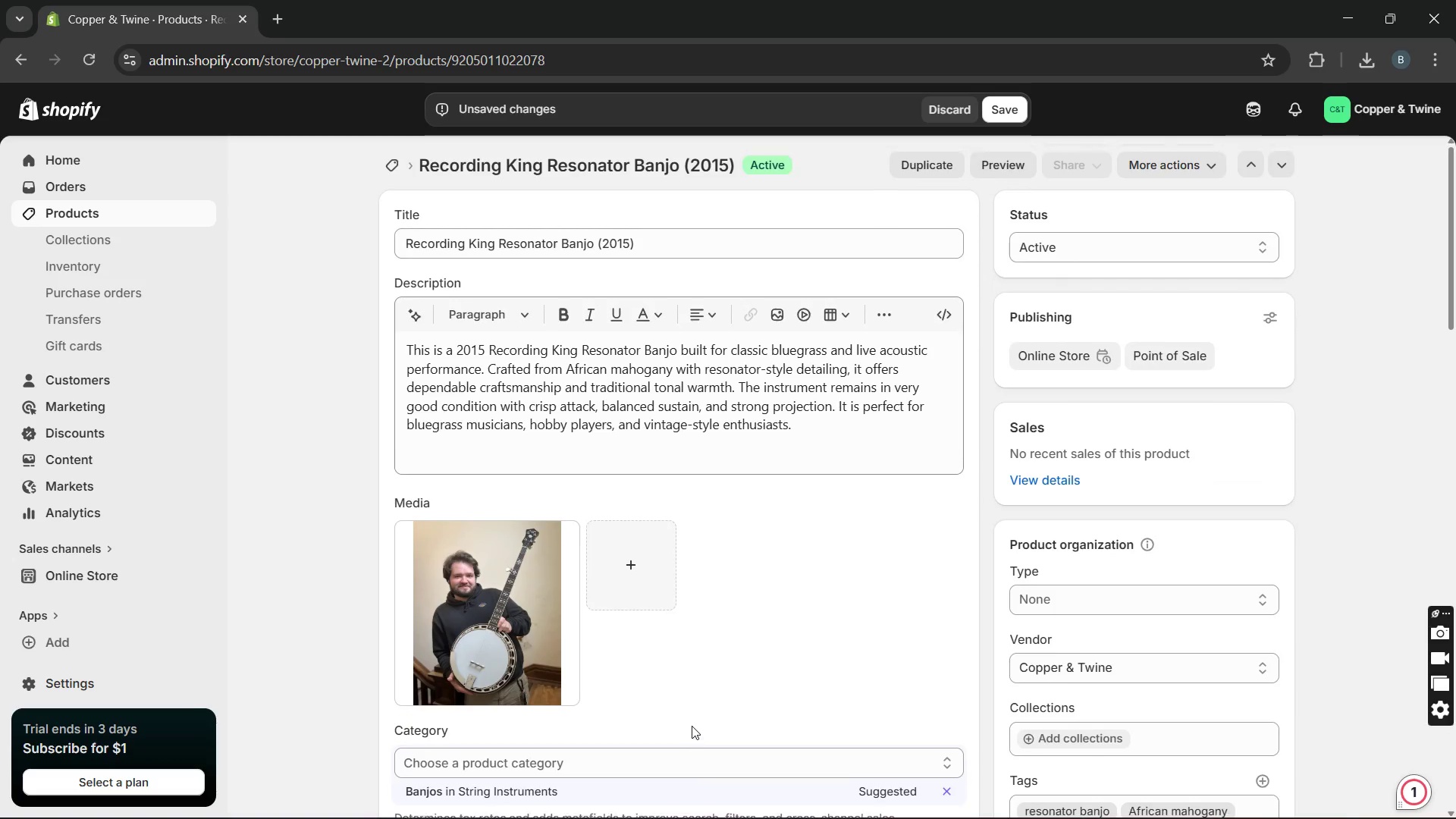 
wait(7.25)
 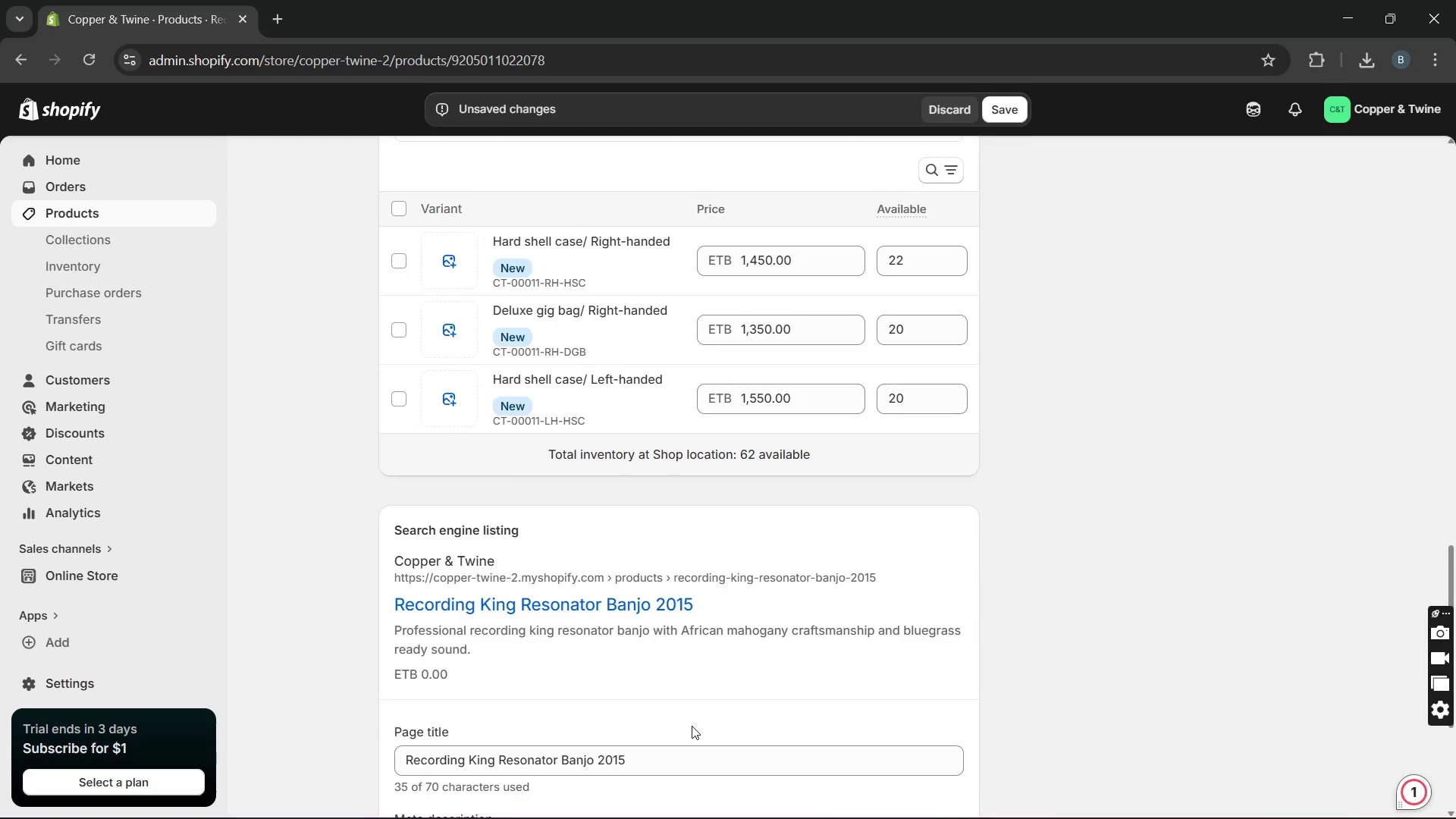 
left_click([1016, 104])
 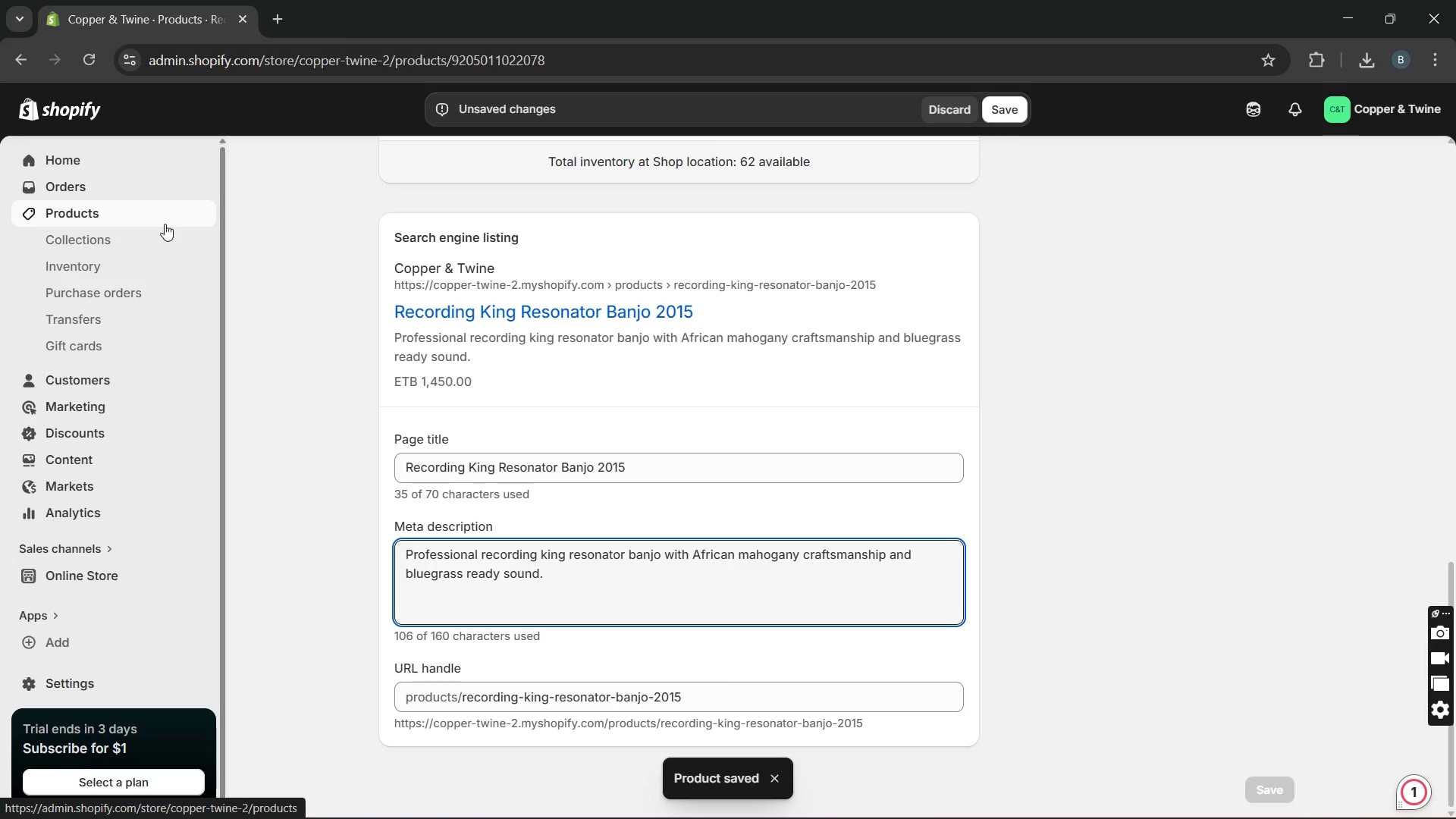 
wait(13.59)
 